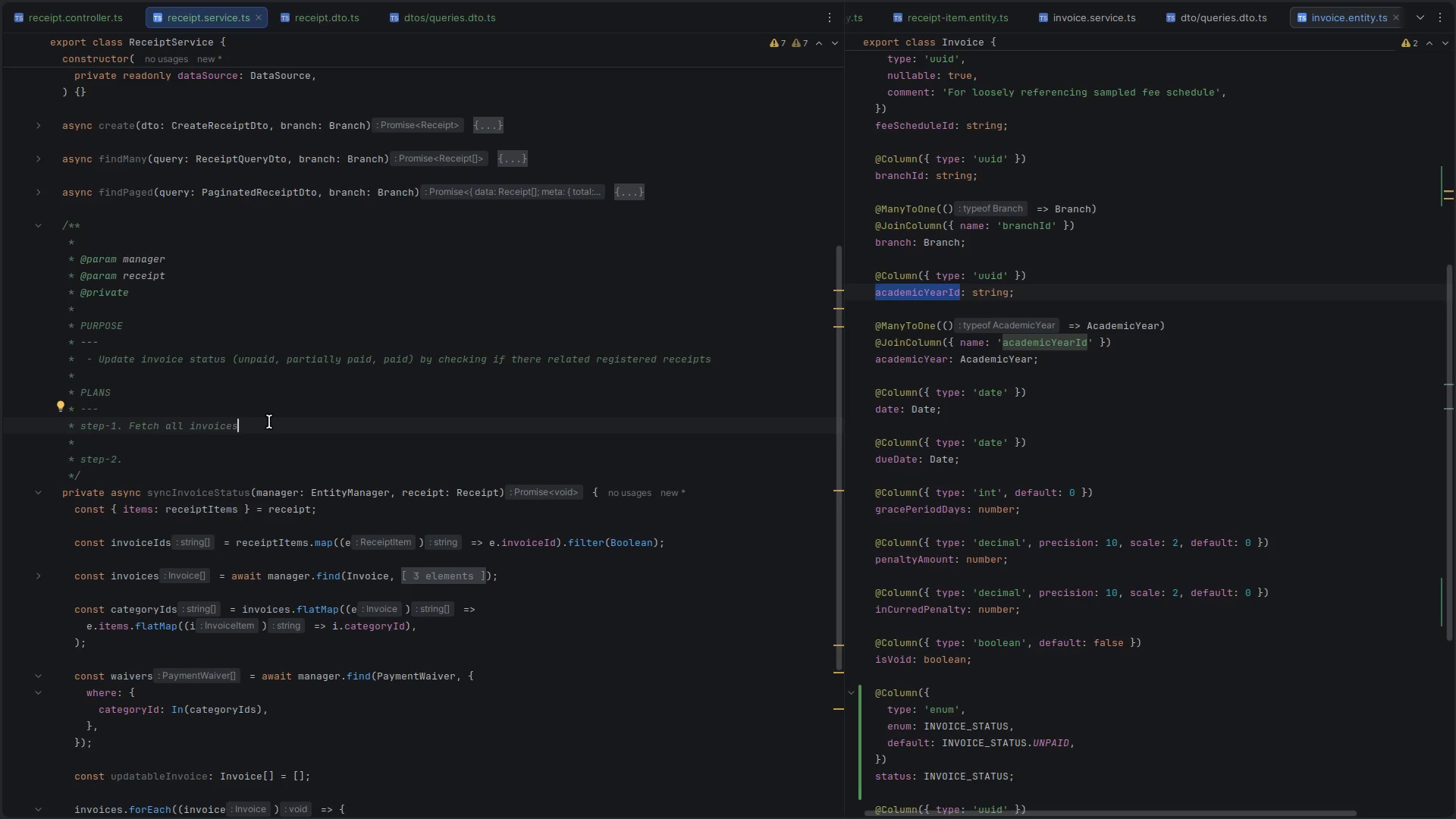 
key(8)
 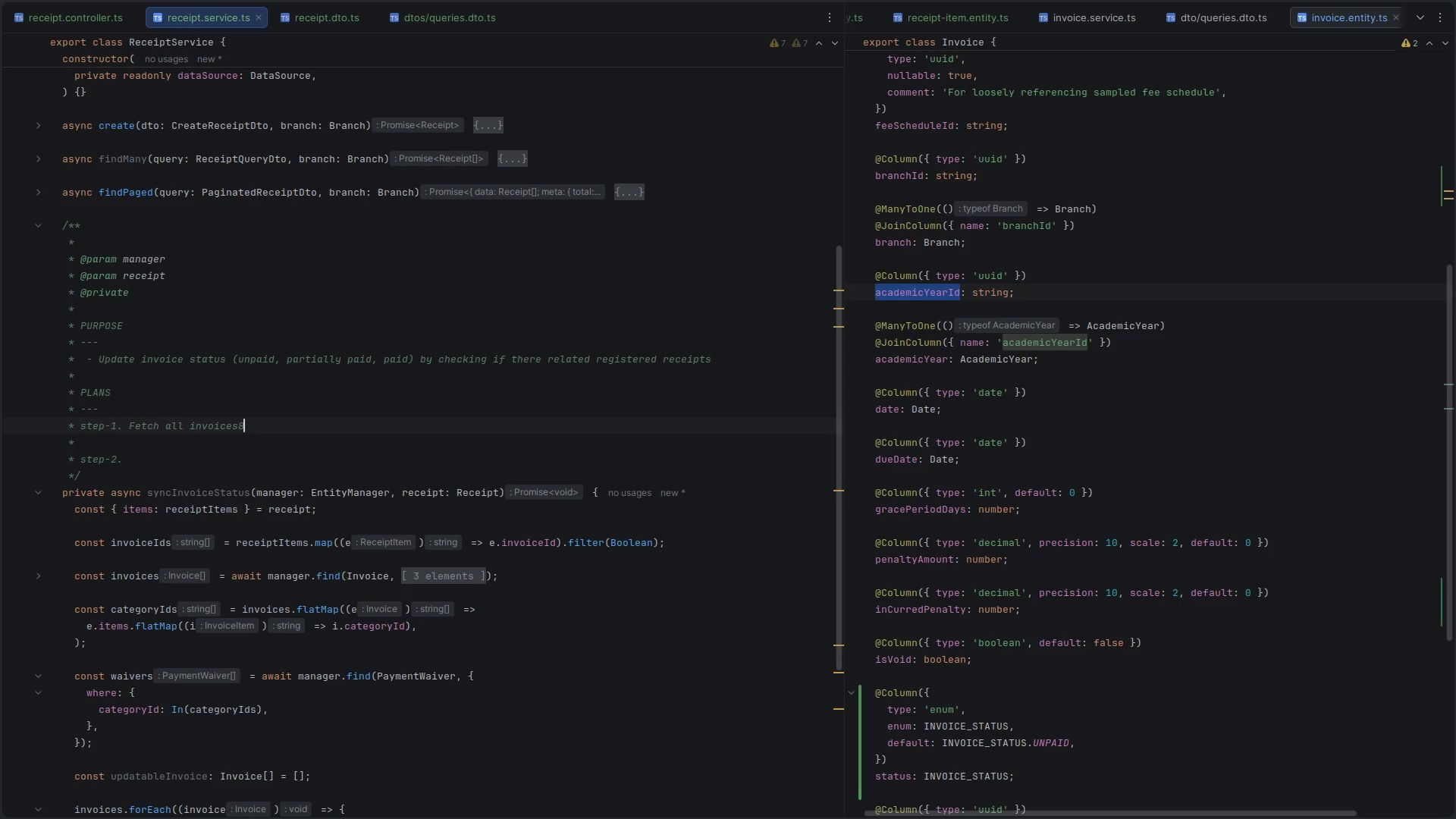 
key(Control+Z)
 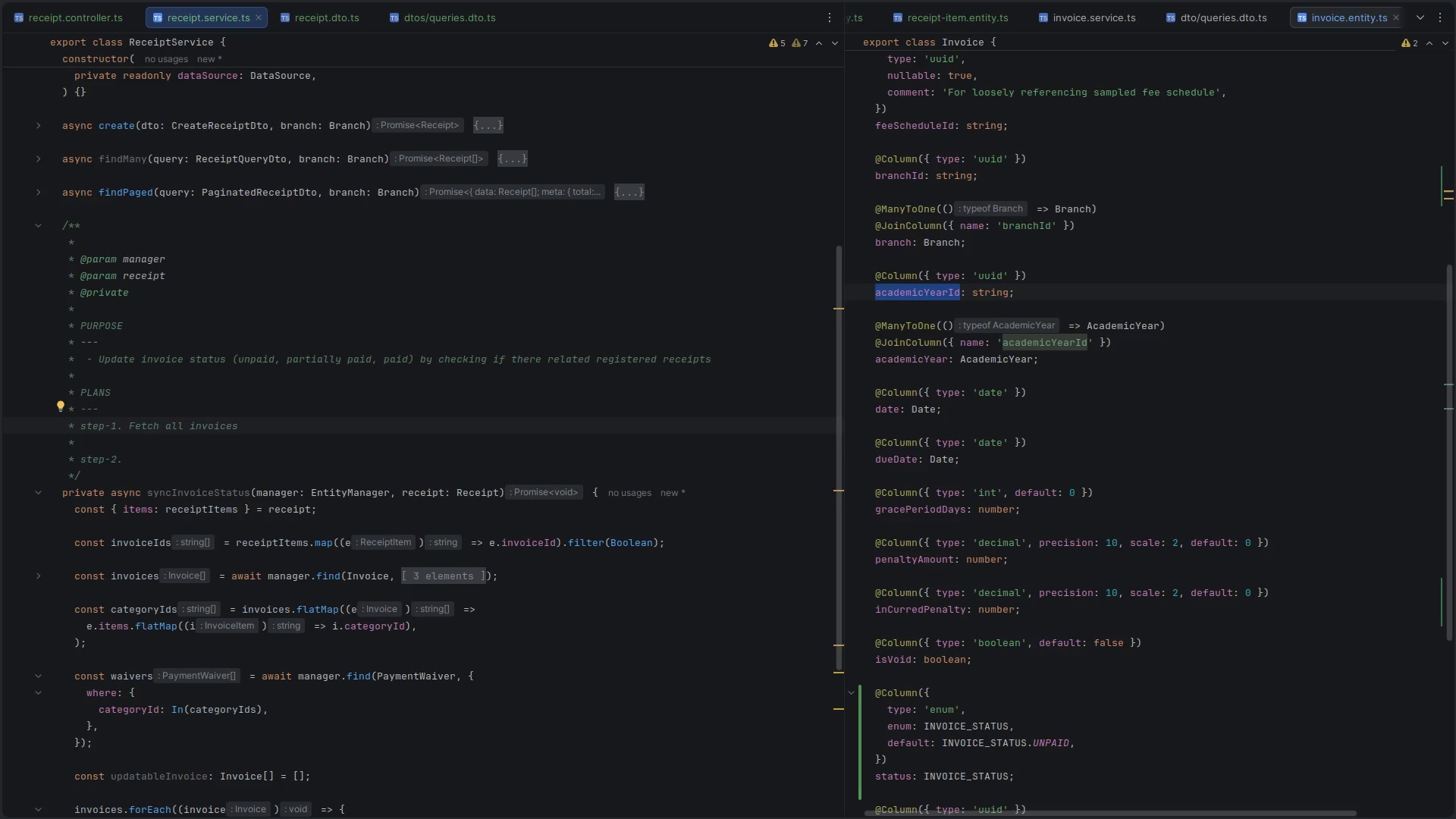 
wait(12.27)
 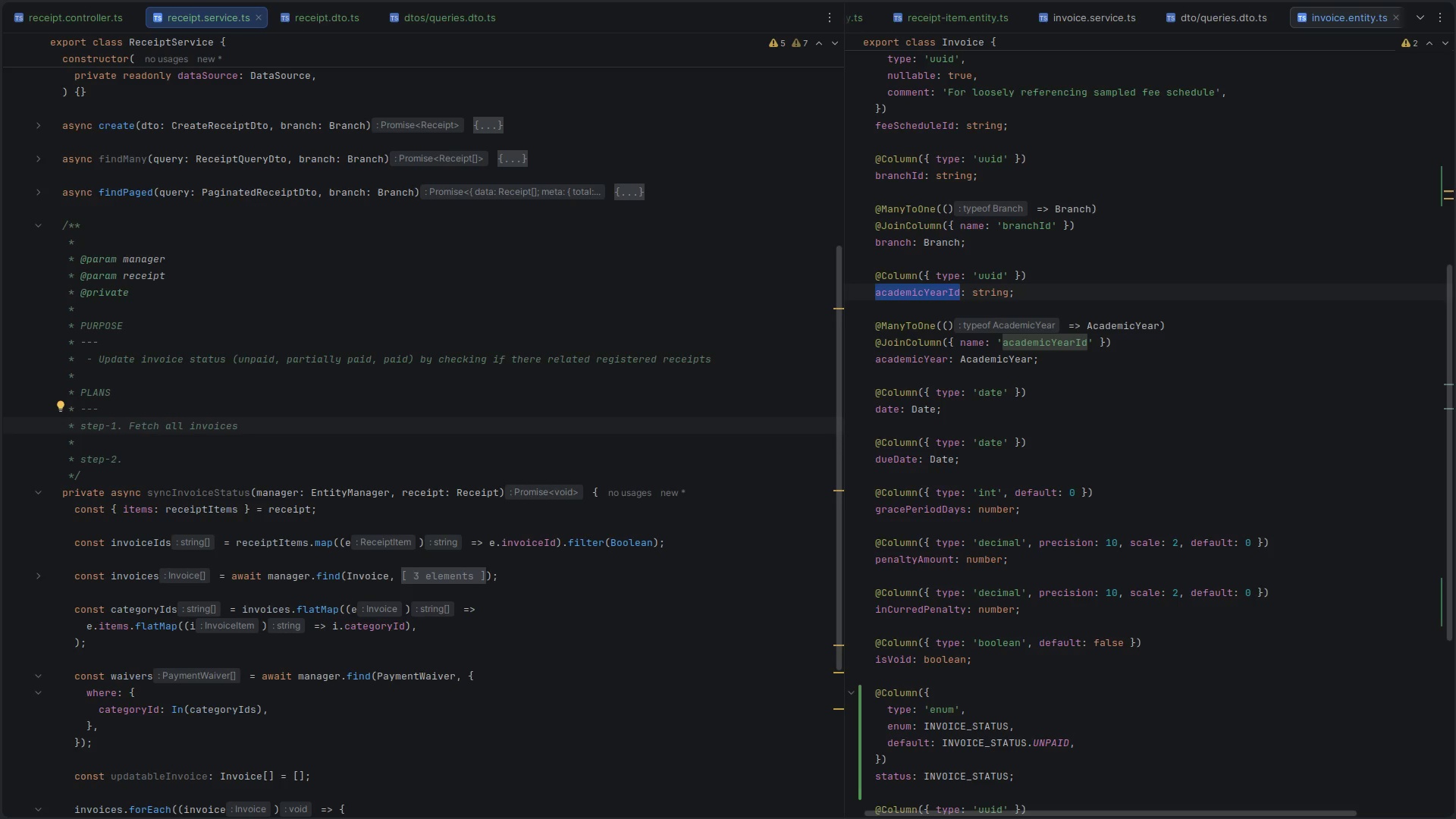 
mouse_move([284, 194])
 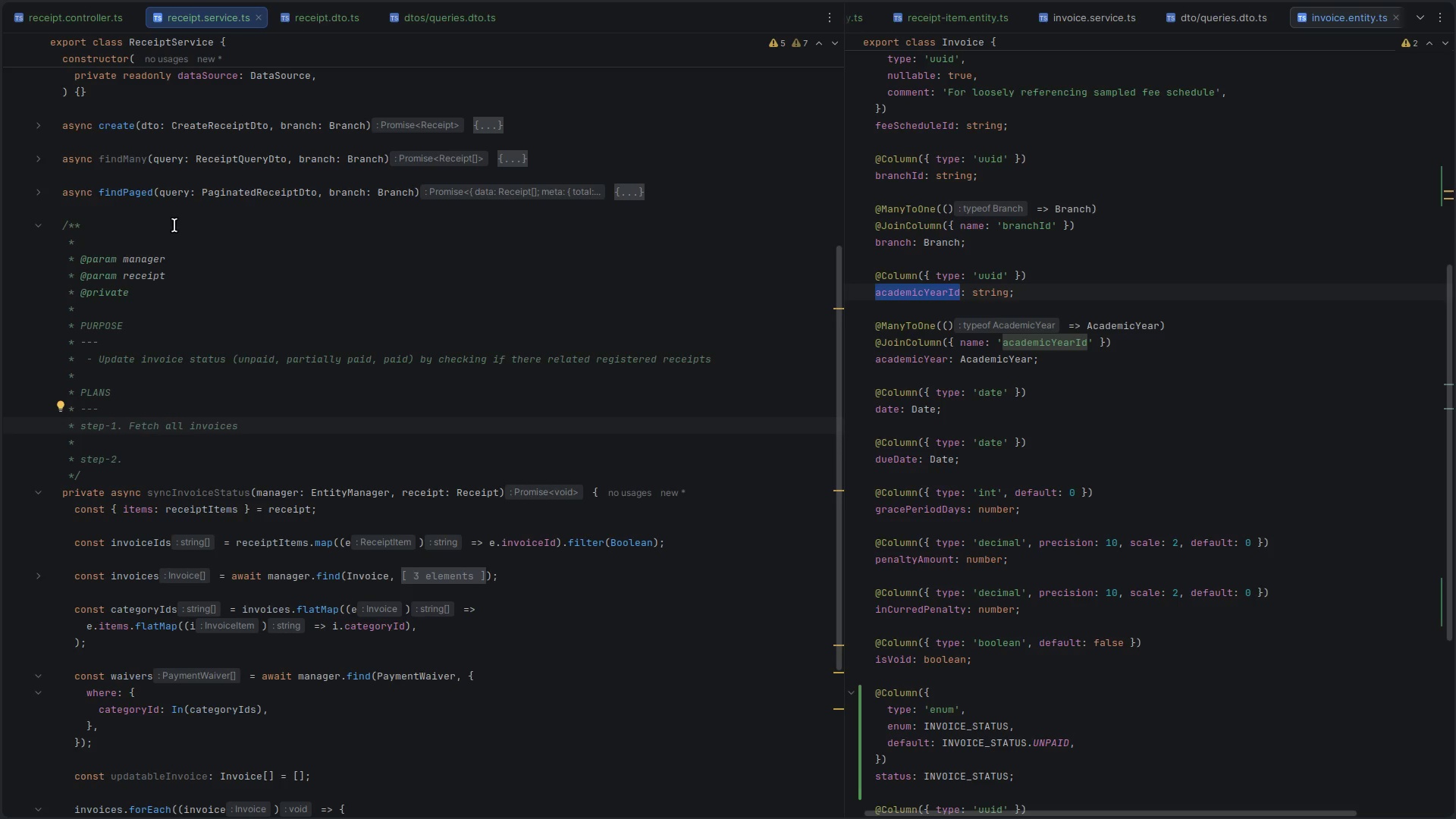 
scroll: coordinate [200, 268], scroll_direction: none, amount: 0.0
 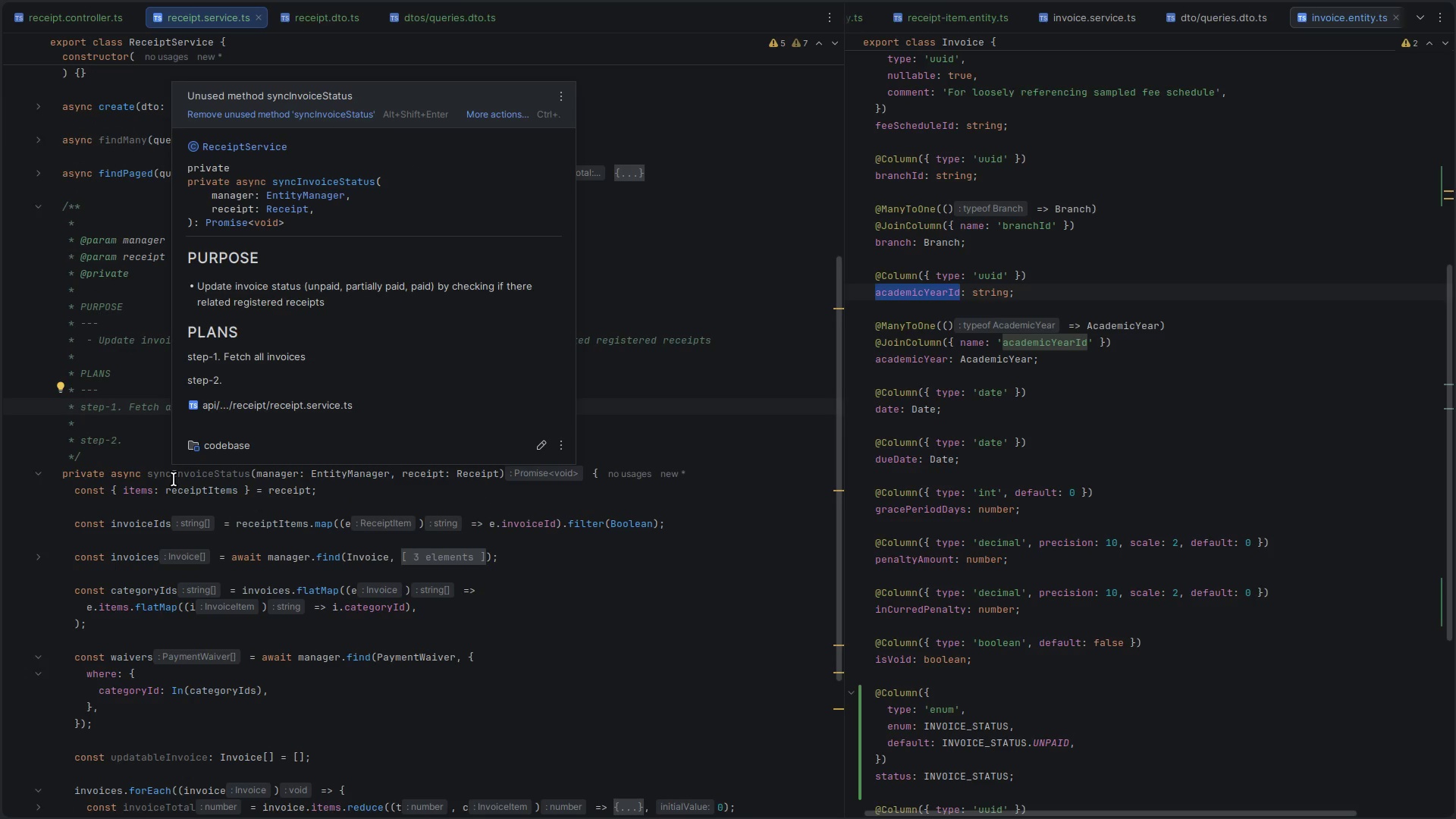 
left_click([277, 536])
 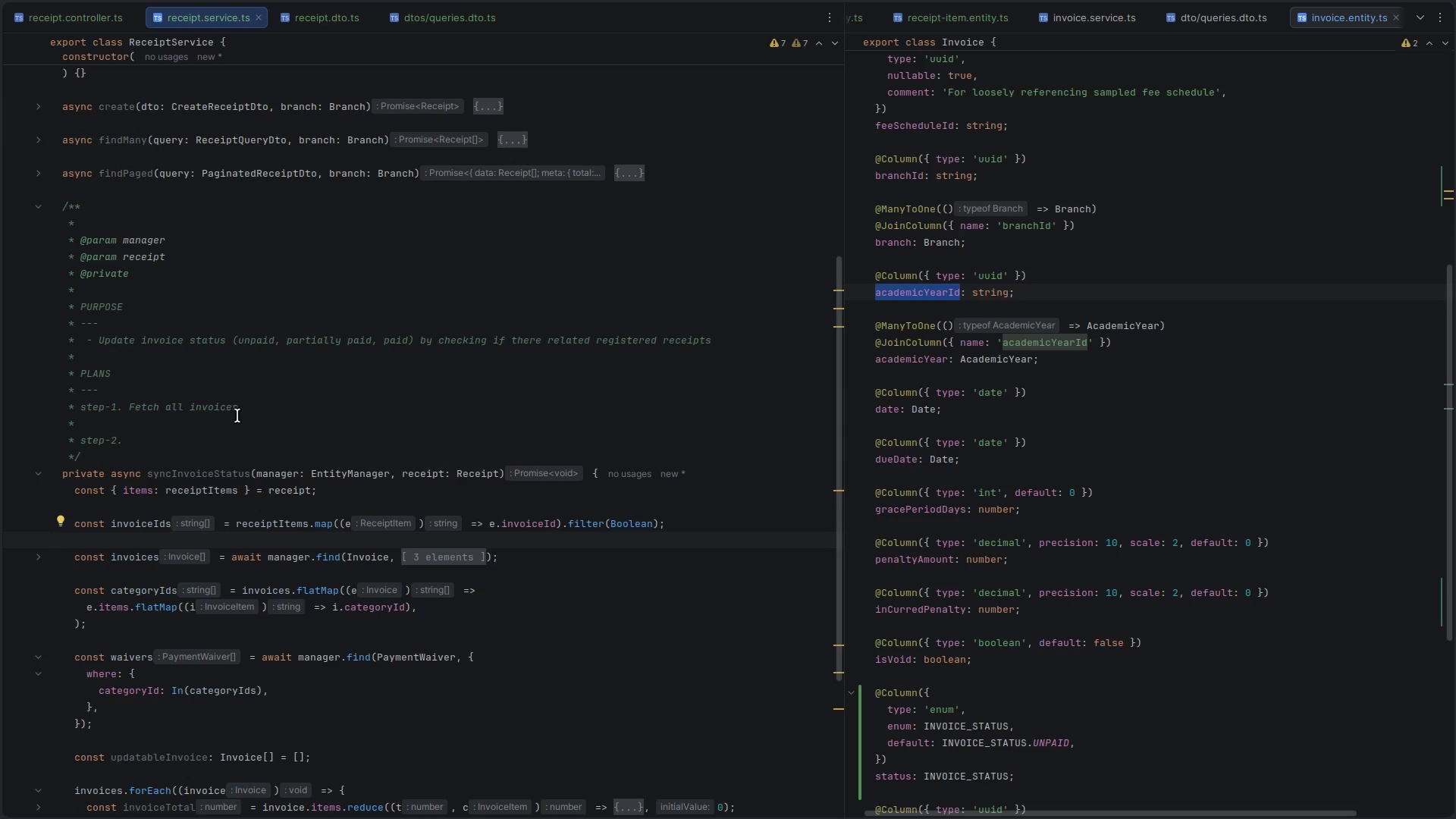 
left_click([256, 410])
 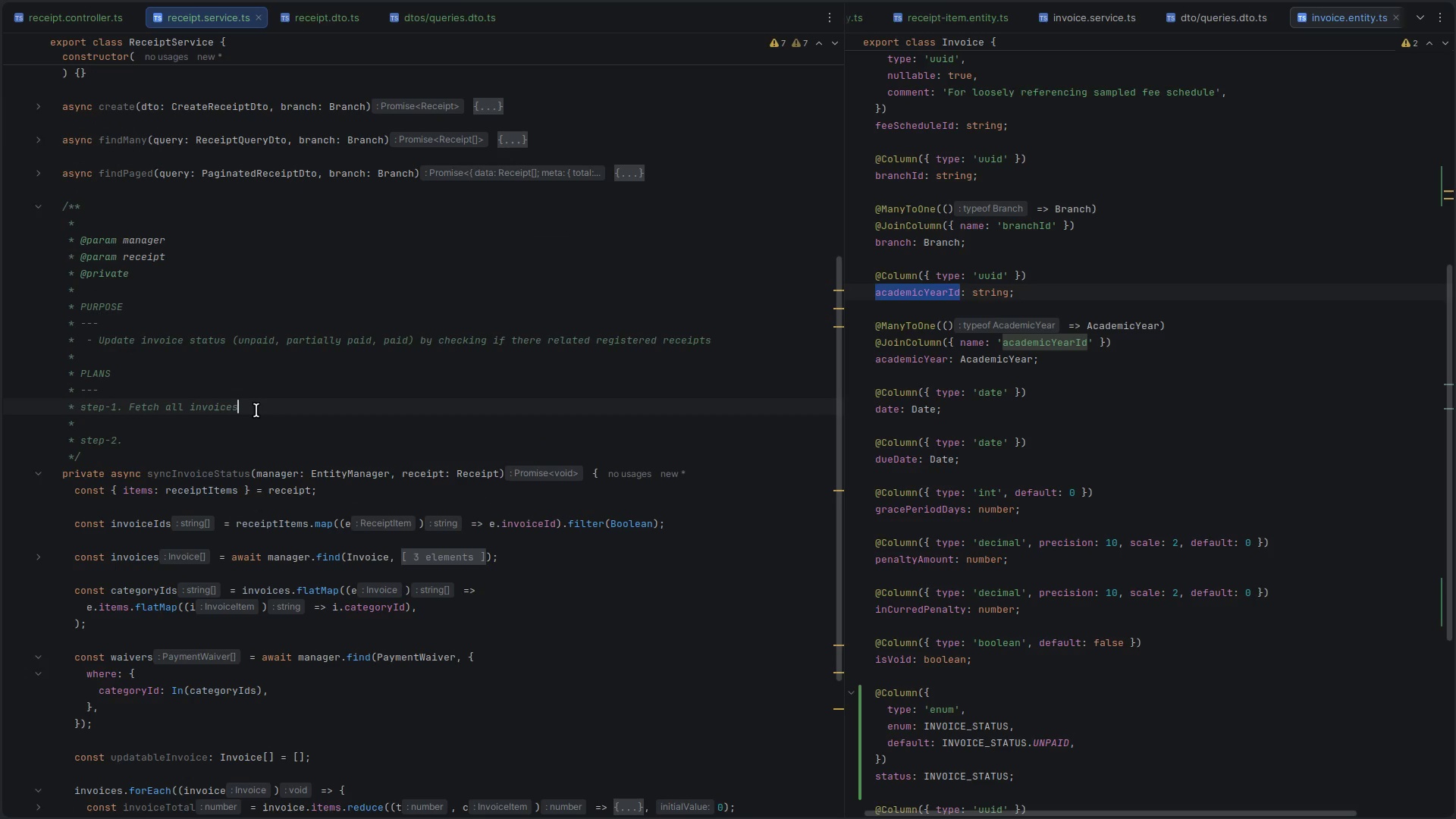 
key(Space)
 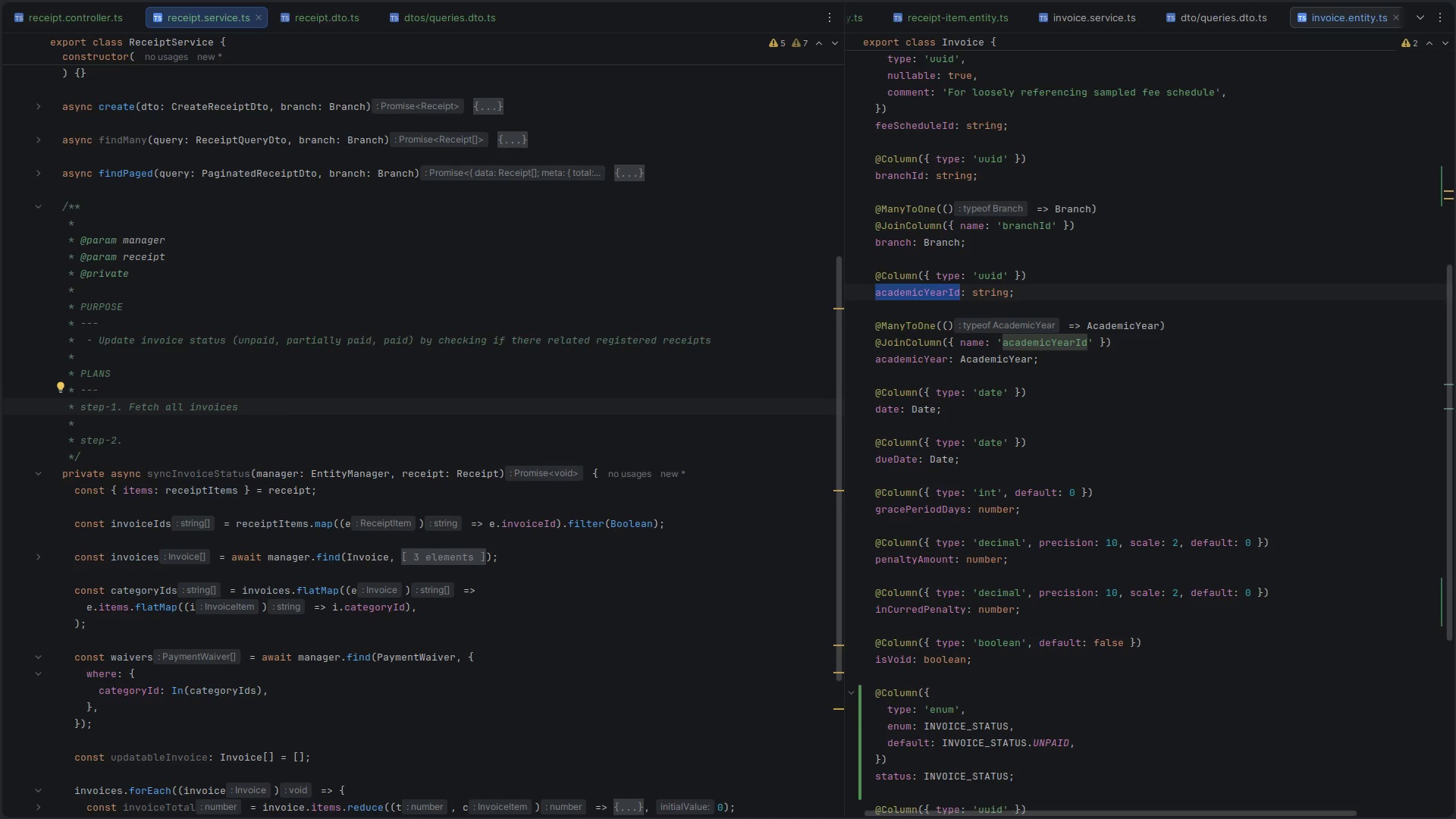 
wait(13.44)
 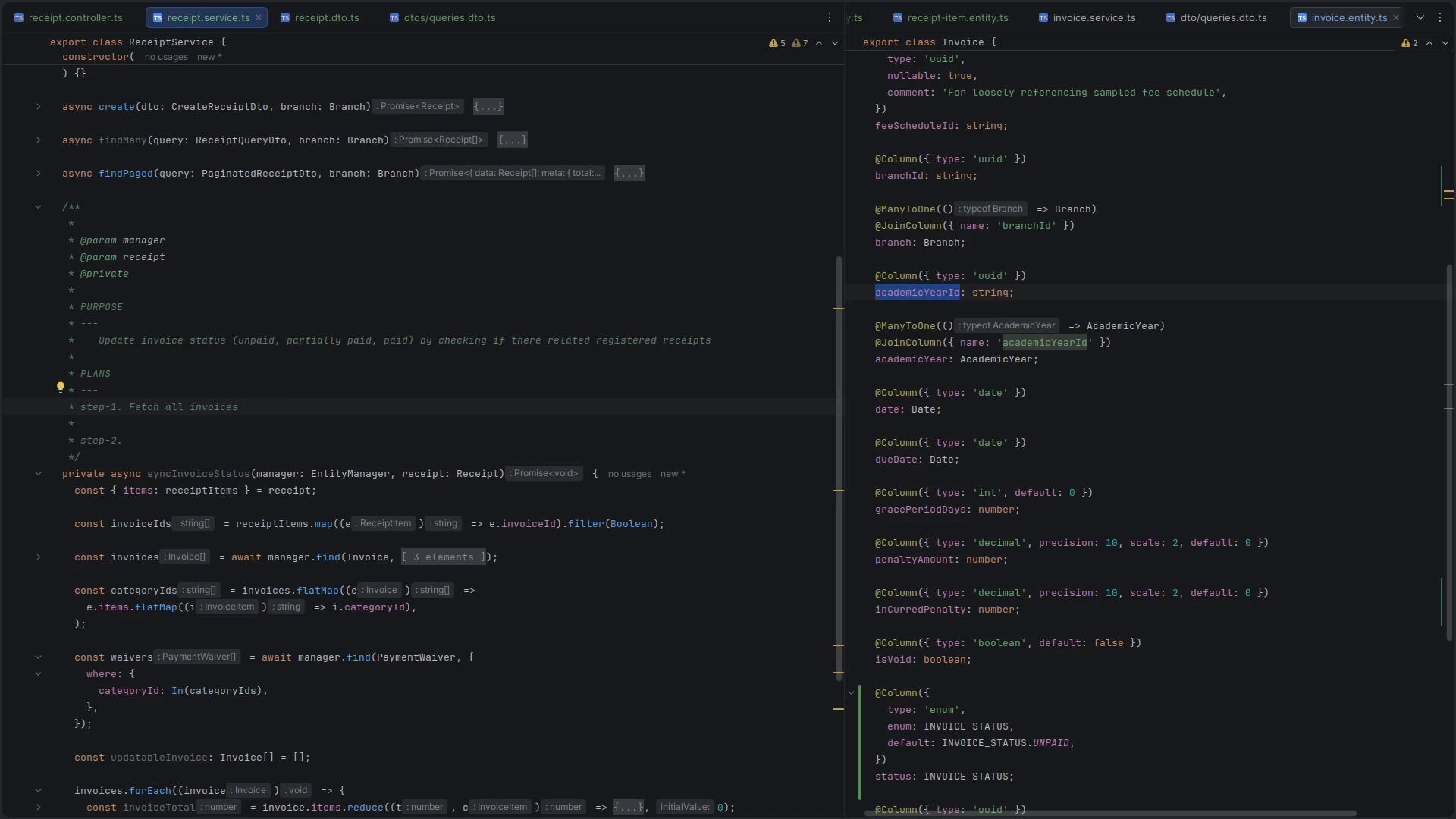 
left_click([162, 435])
 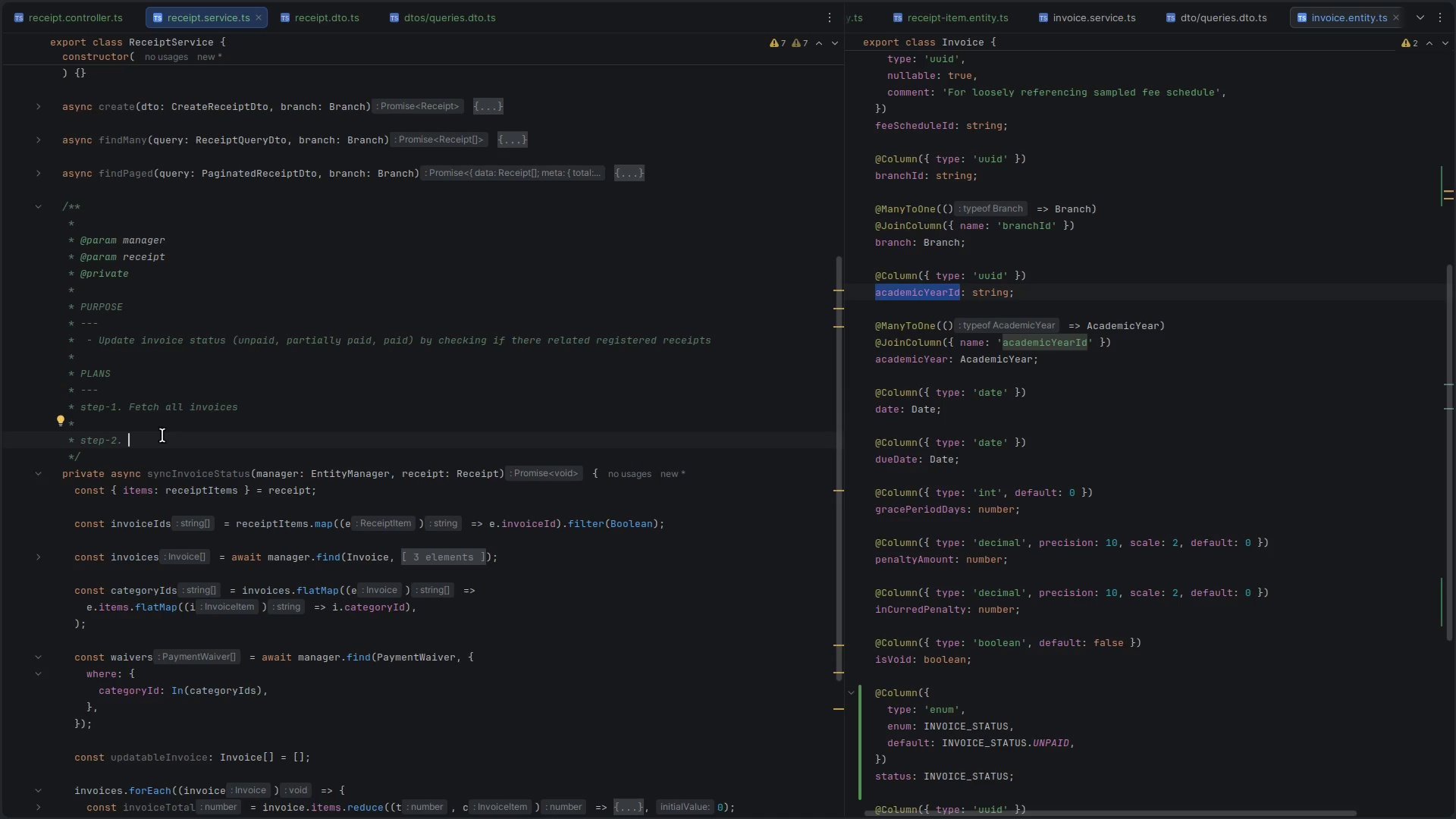 
left_click([130, 427])
 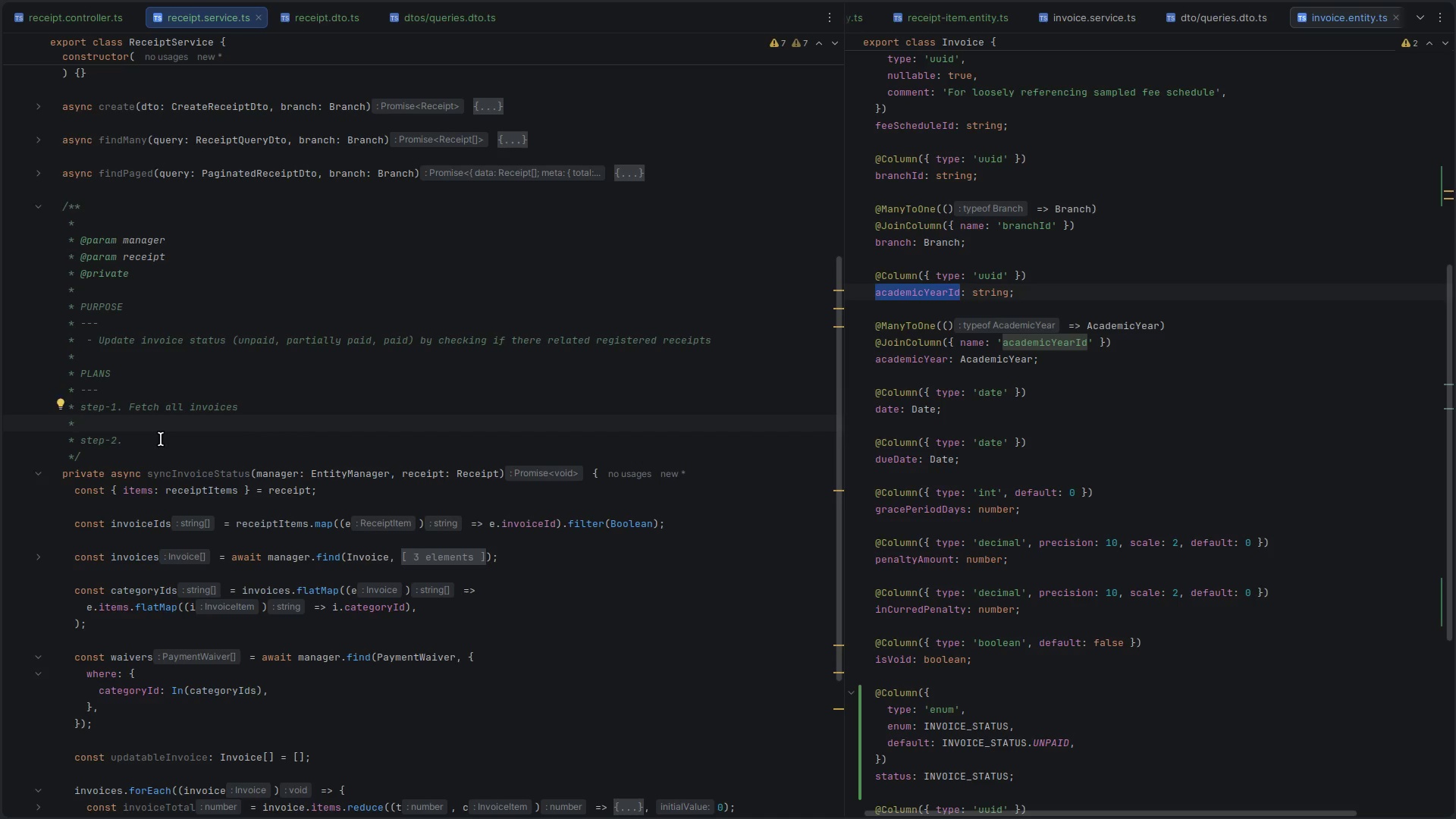 
left_click([161, 439])
 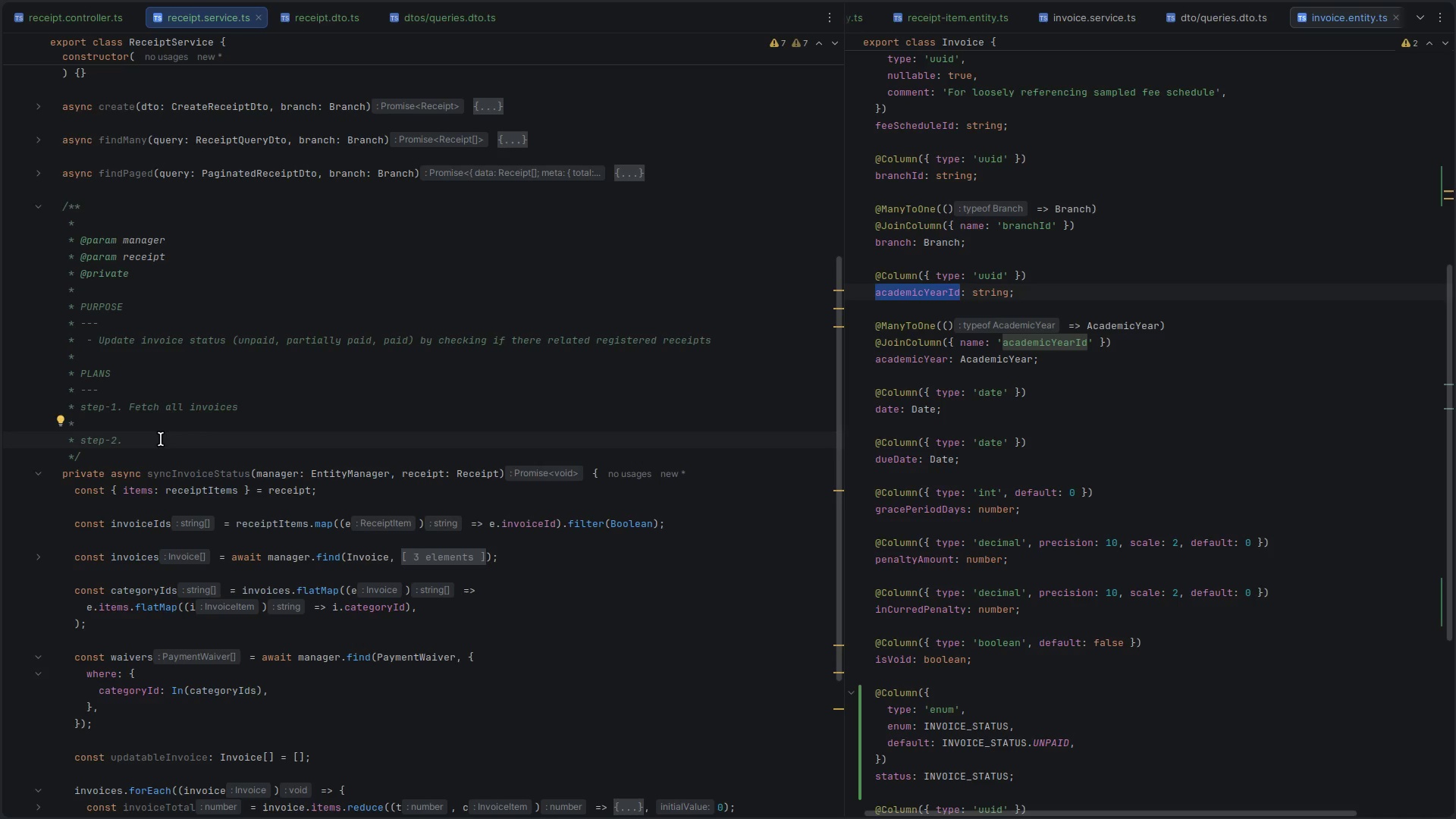 
wait(10.08)
 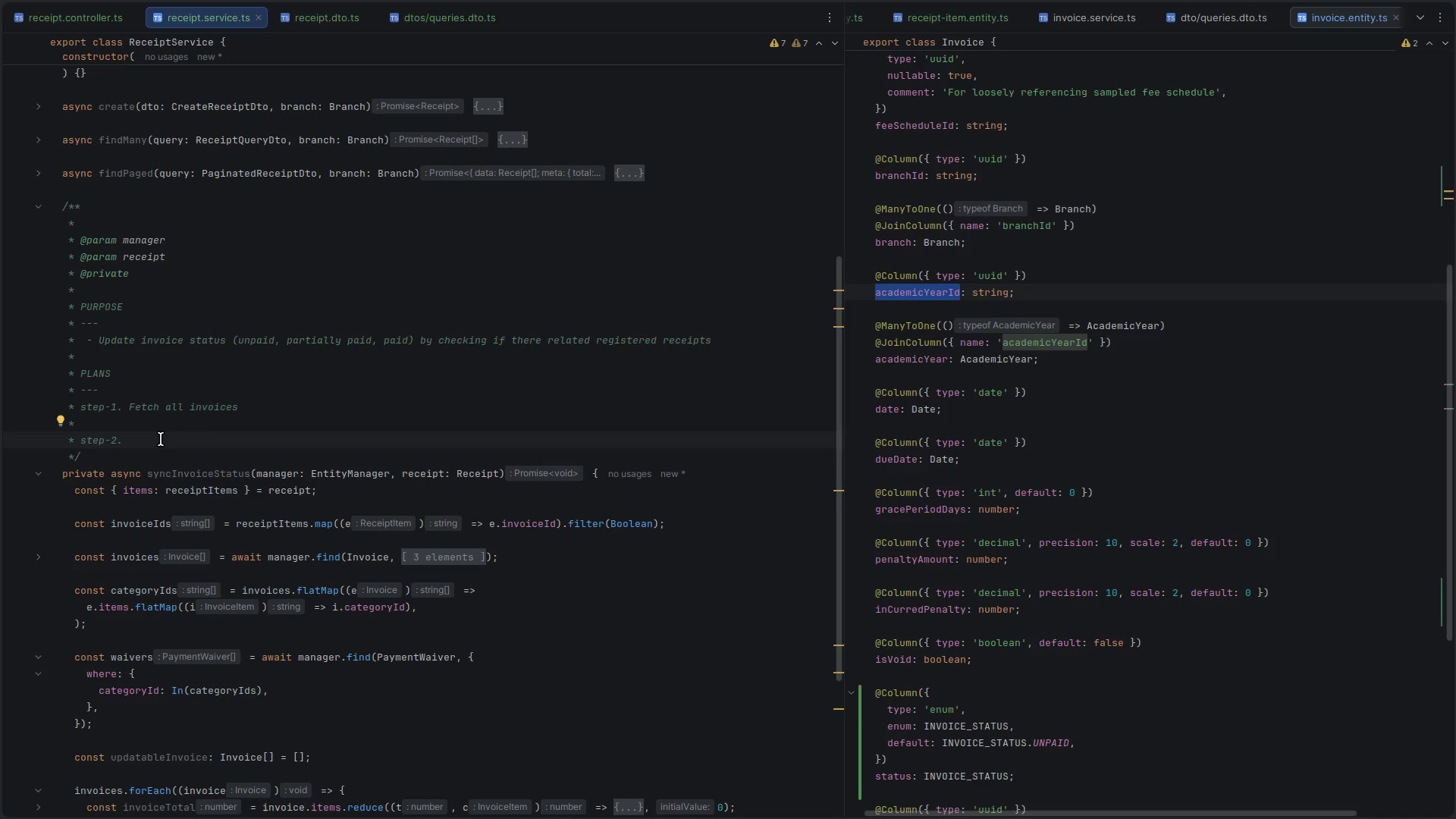 
left_click([262, 408])
 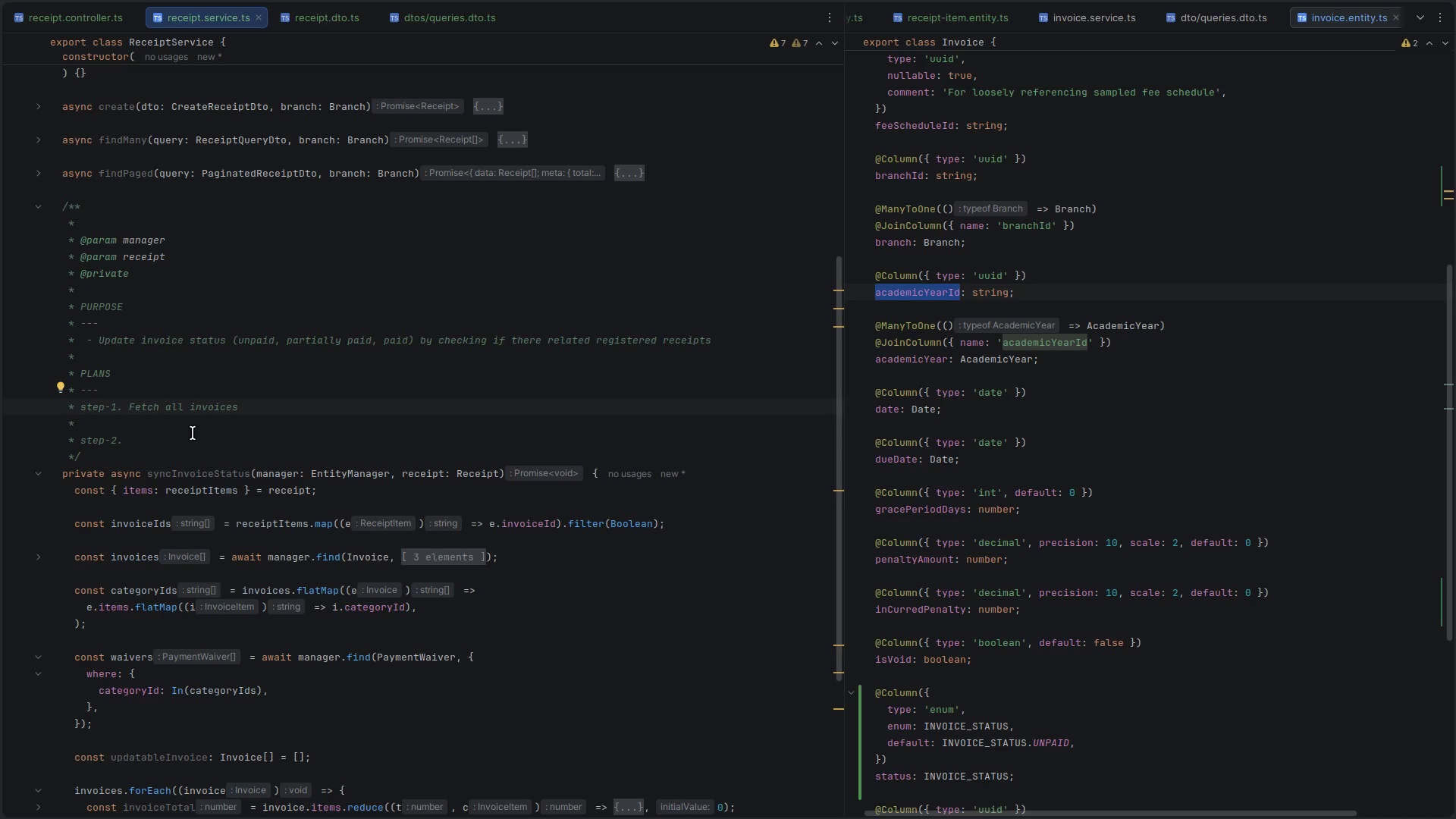 
left_click([193, 433])
 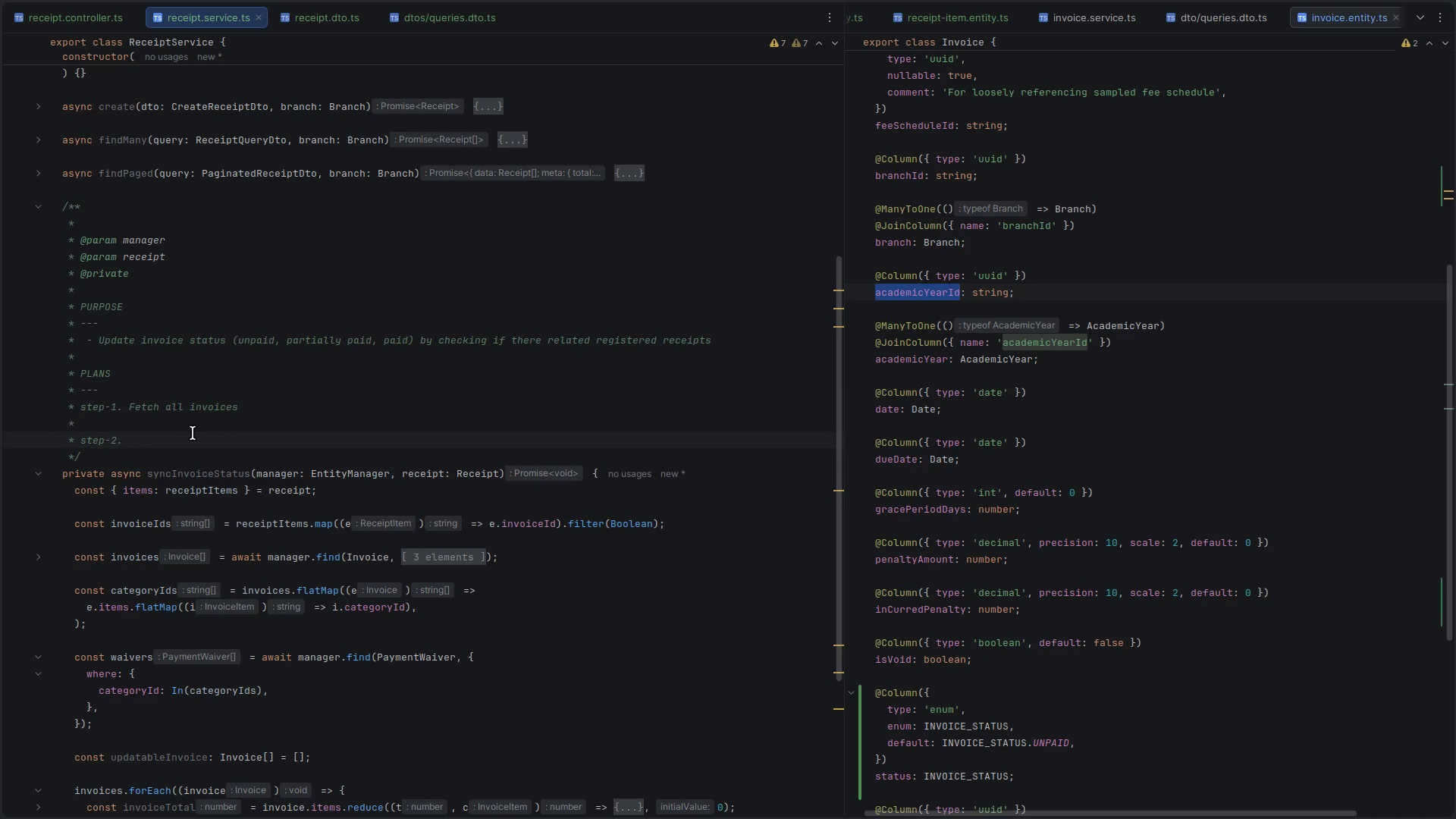 
type(For each invoice )
key(Backspace)
key(Backspace)
key(Backspace)
type(check all inv)
 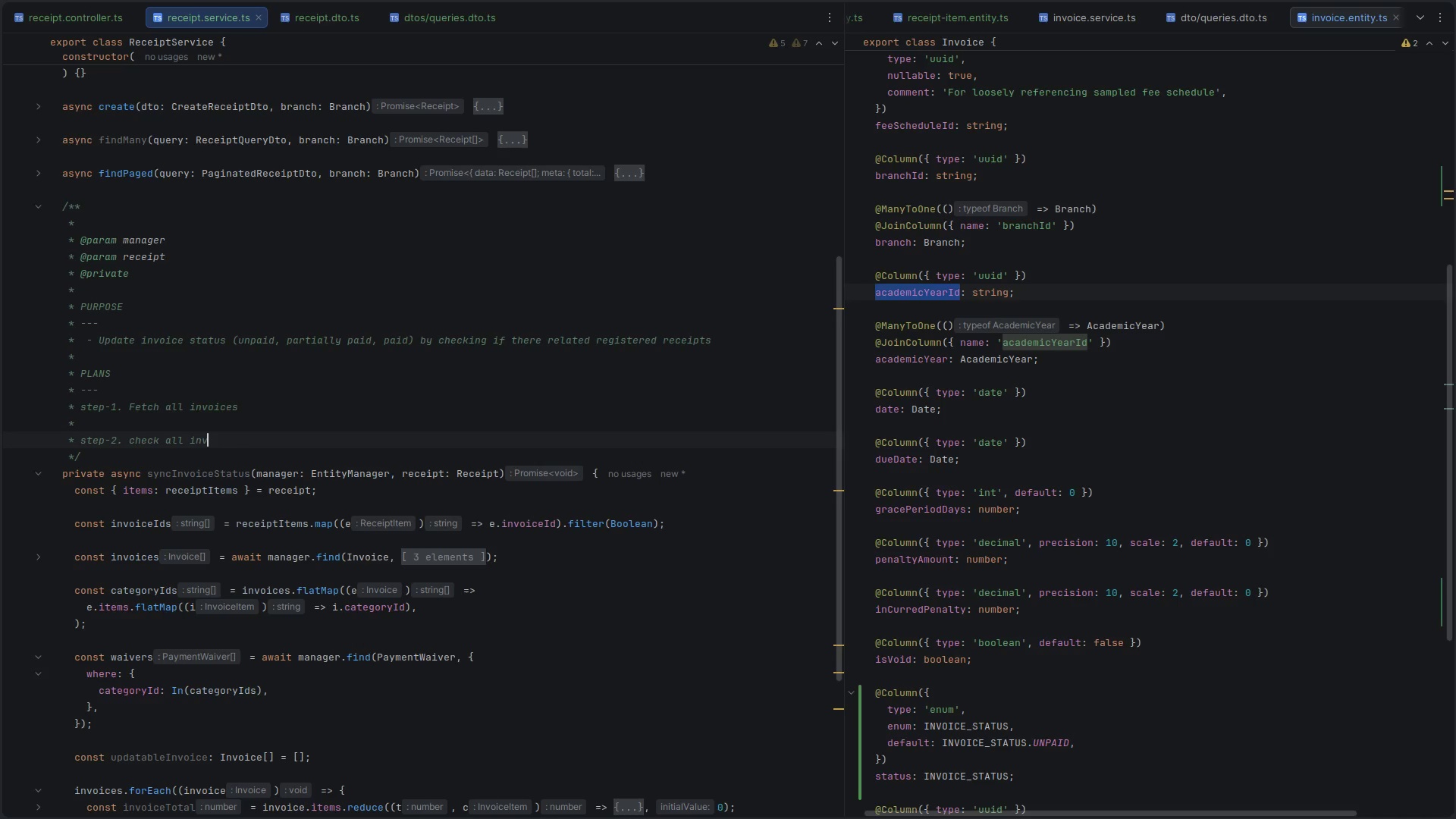 
hold_key(key=Backspace, duration=0.78)
 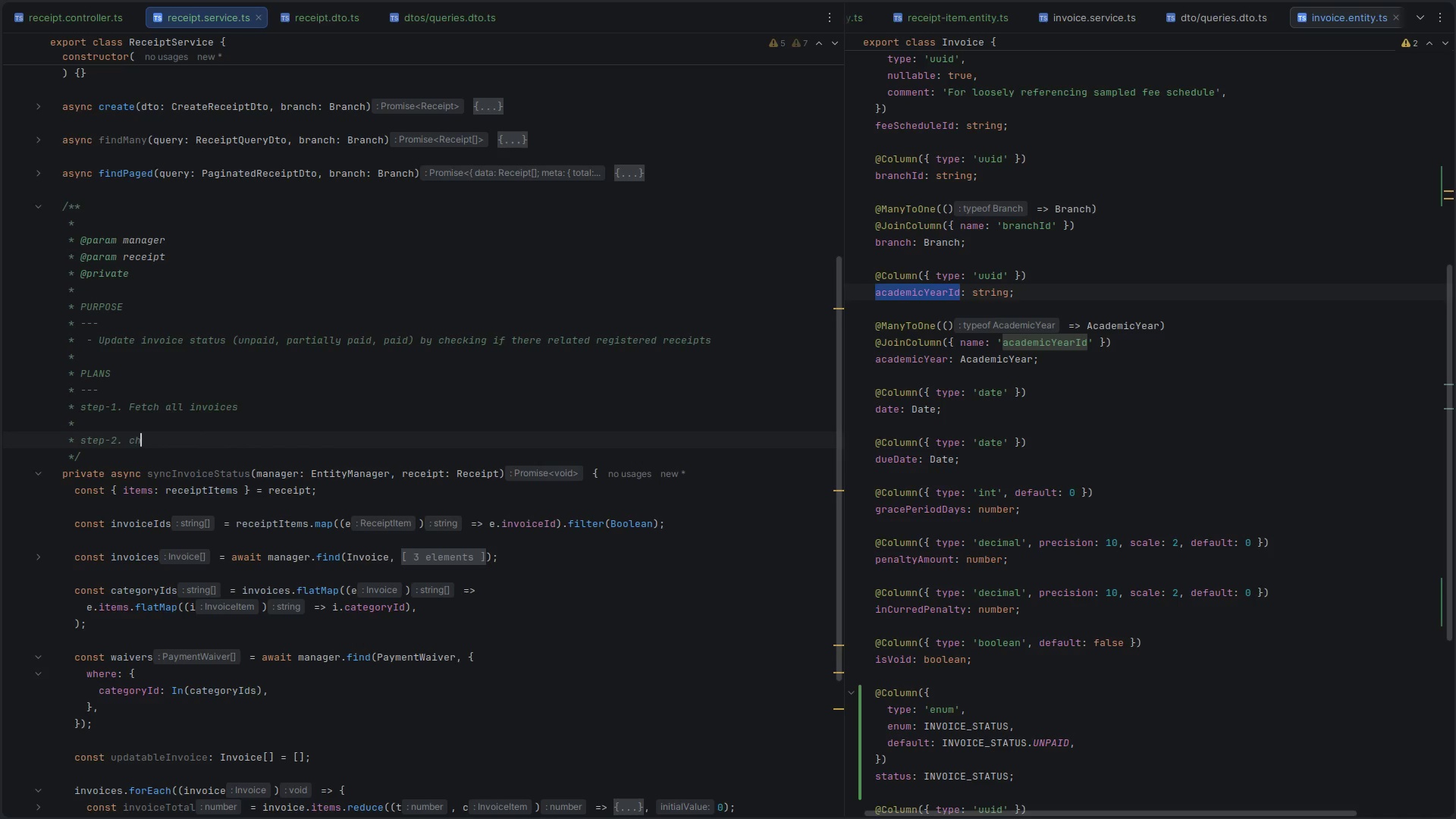 
key(Backspace)
key(Backspace)
type(Fetch all related in)
key(Backspace)
key(Backspace)
type(receipts)
 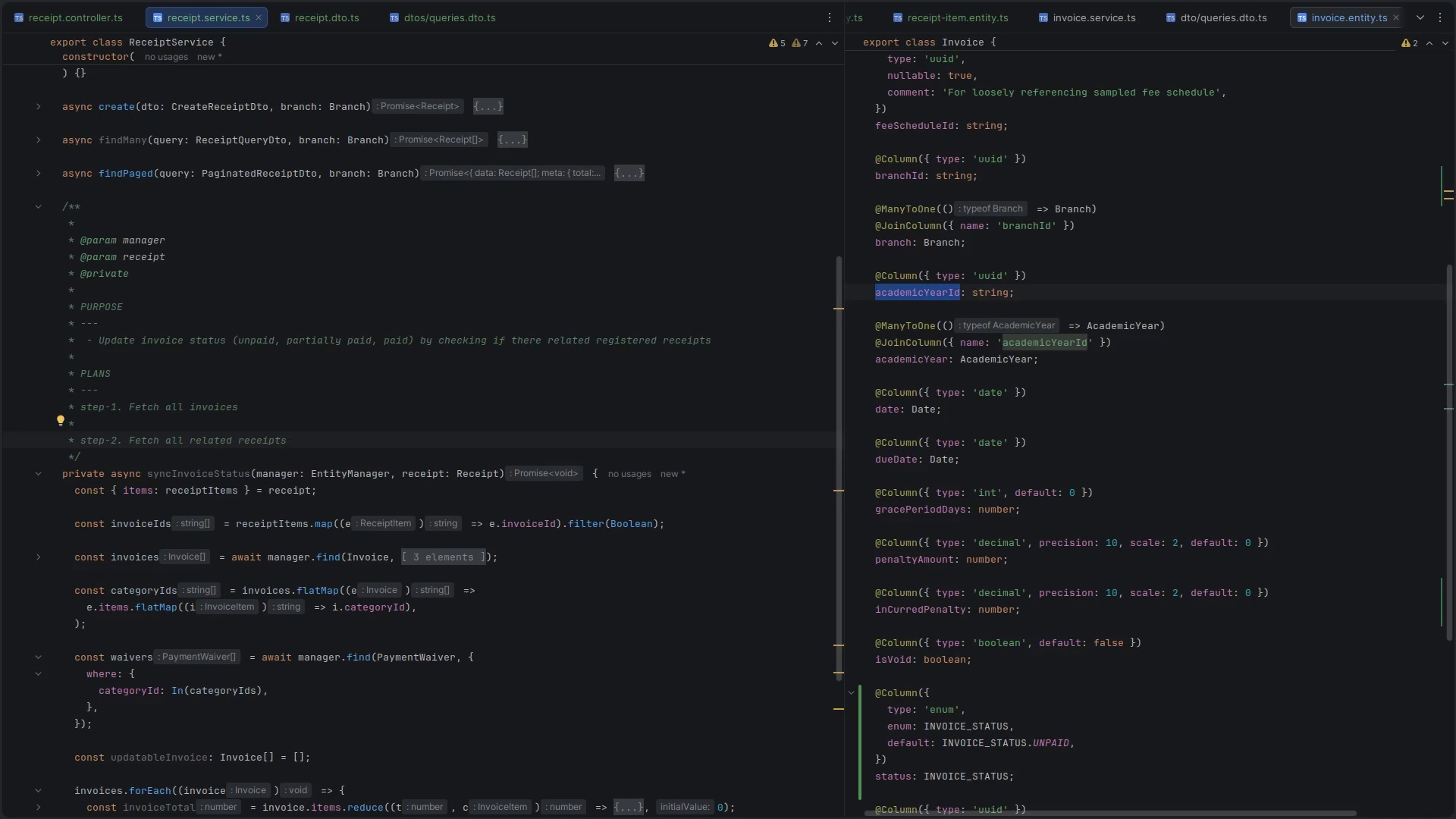 
wait(7.48)
 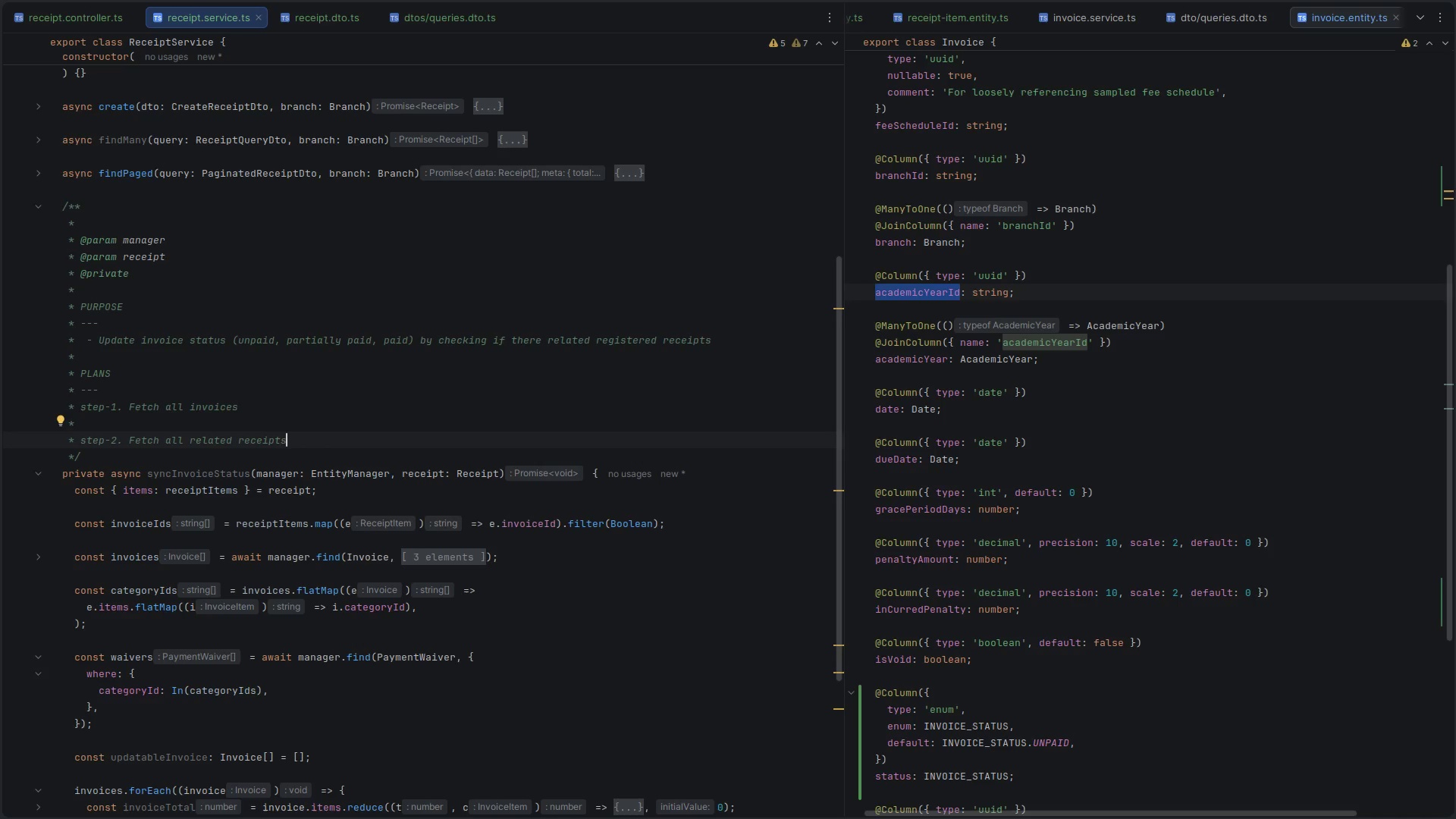 
hold_key(key=Backspace, duration=0.86)
 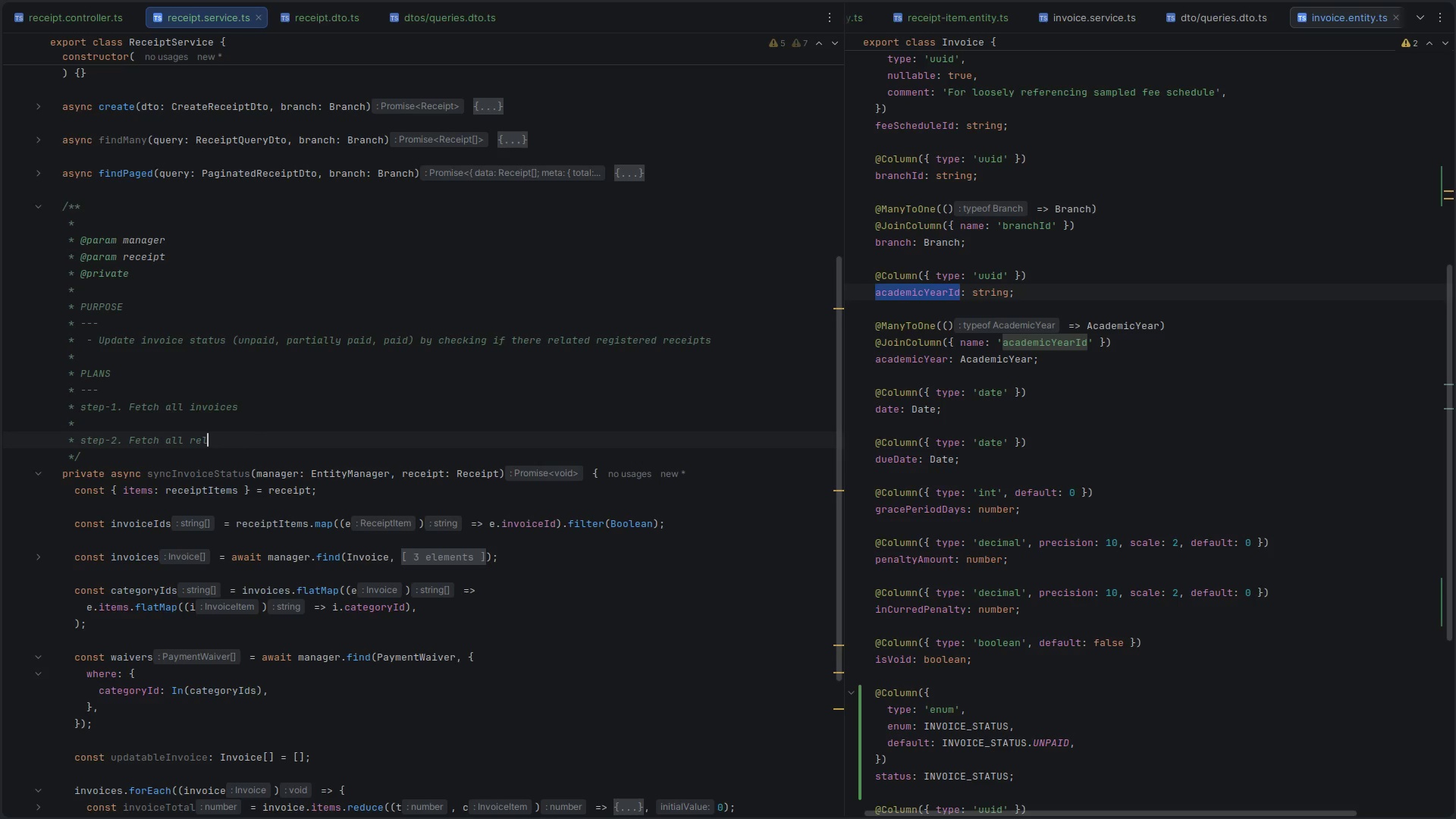 
key(Backspace)
key(Backspace)
key(Backspace)
type(receipts for)
key(Backspace)
key(Backspace)
key(Backspace)
type(with inoi)
key(Backspace)
key(Backspace)
type(voices)
key(Backspace)
type(f)
key(Backspace)
type(of fetched invoices)
 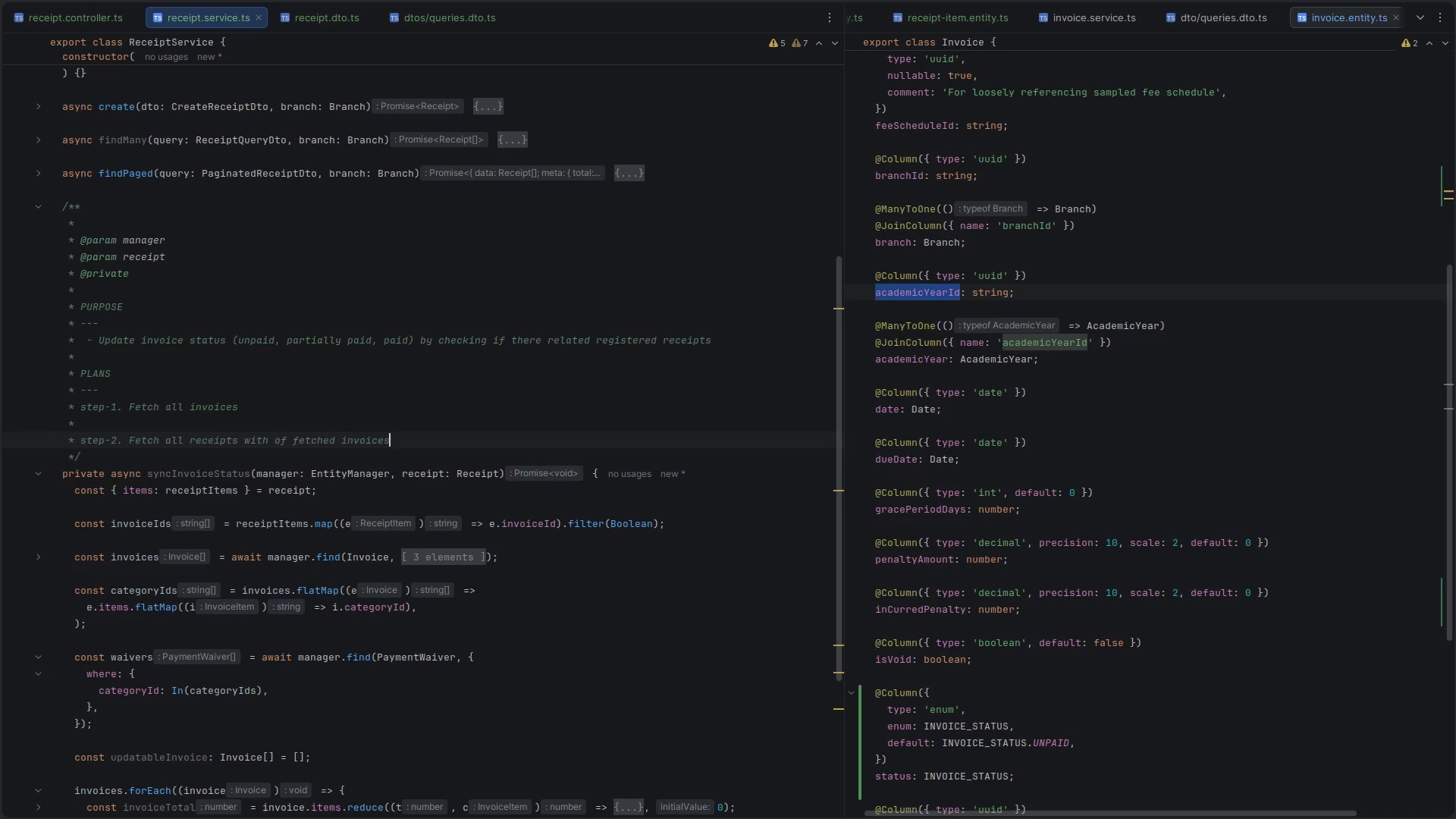 
key(ArrowUp)
 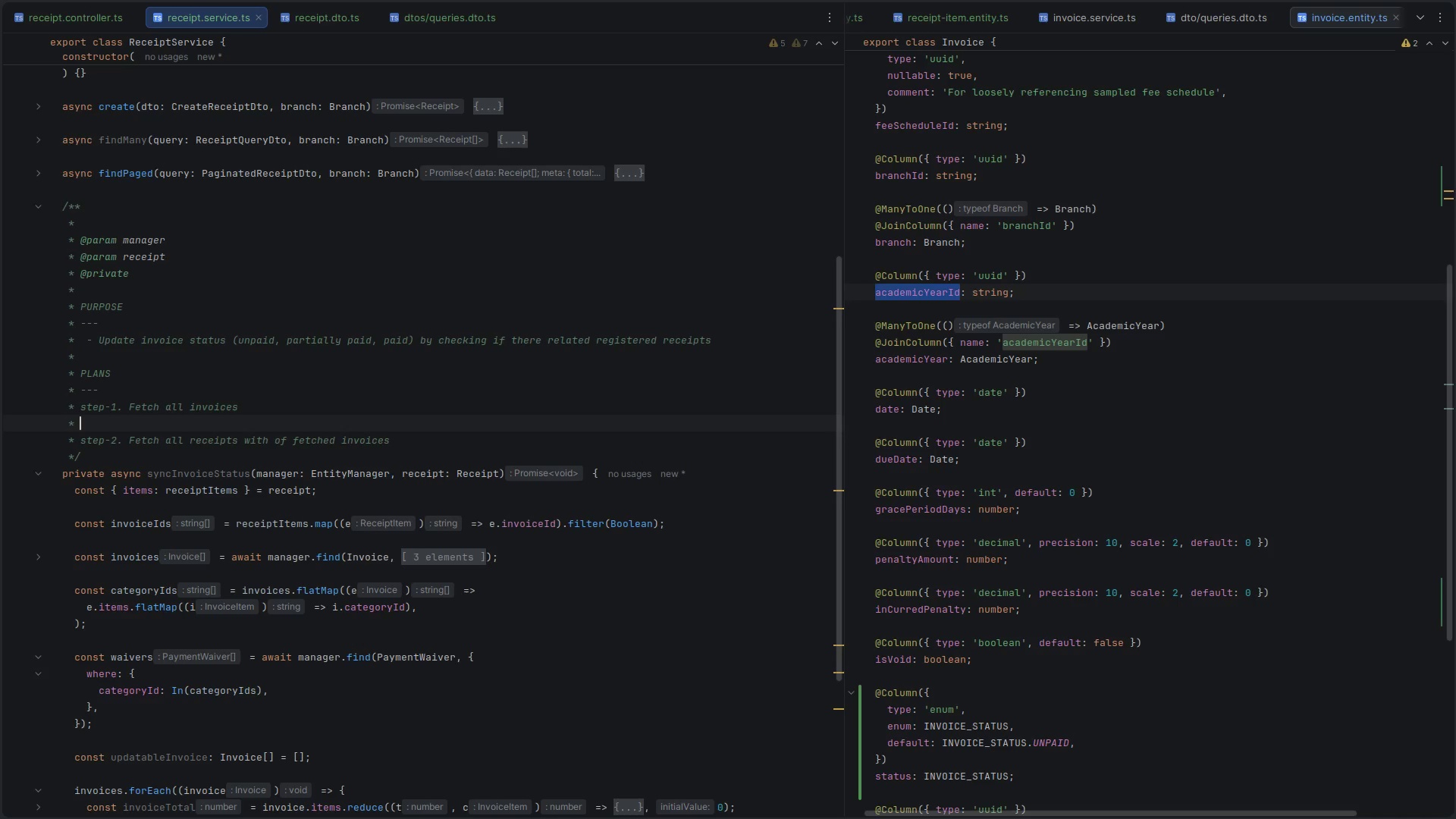 
key(ArrowUp)
 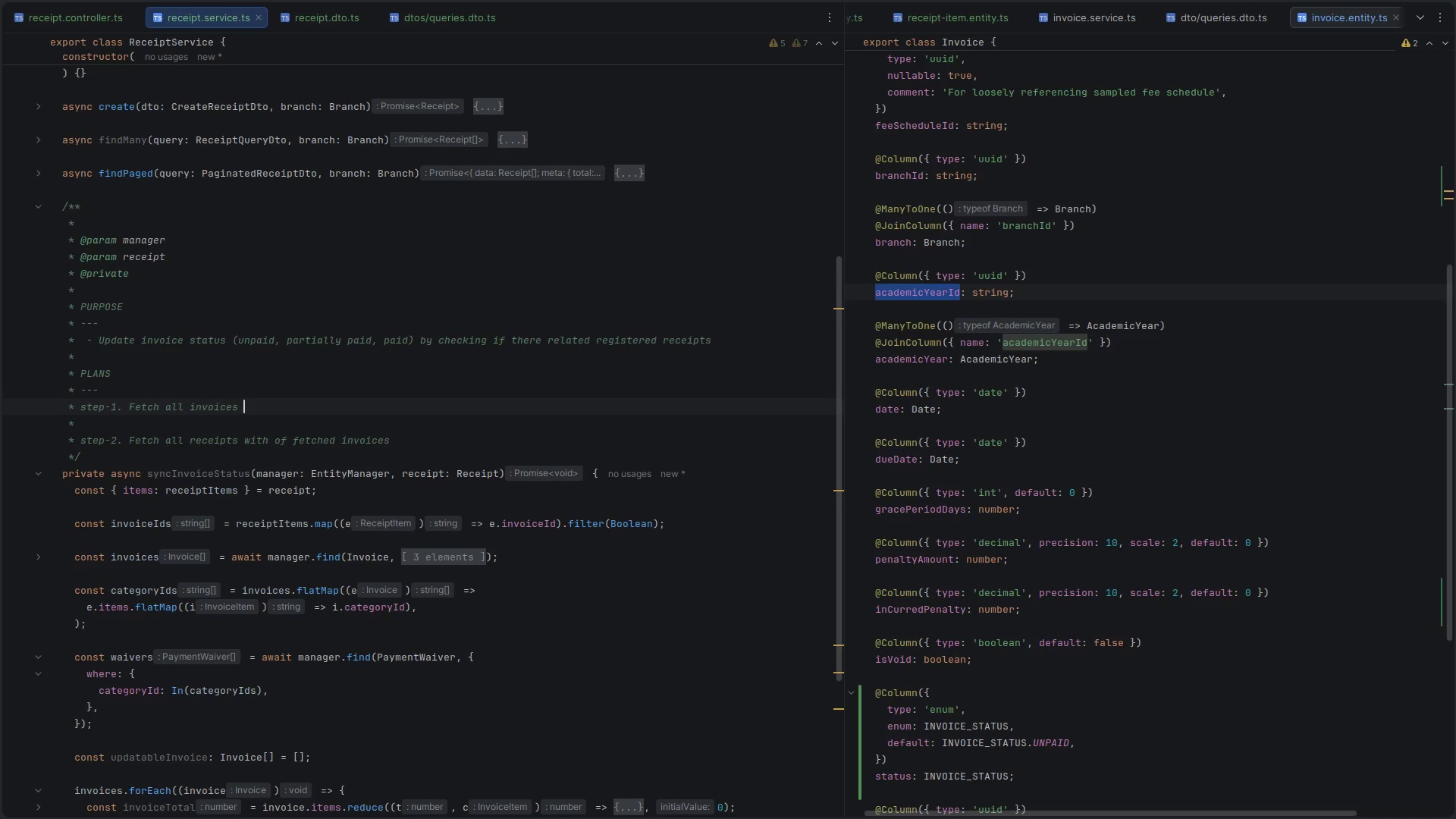 
key(Backspace)
 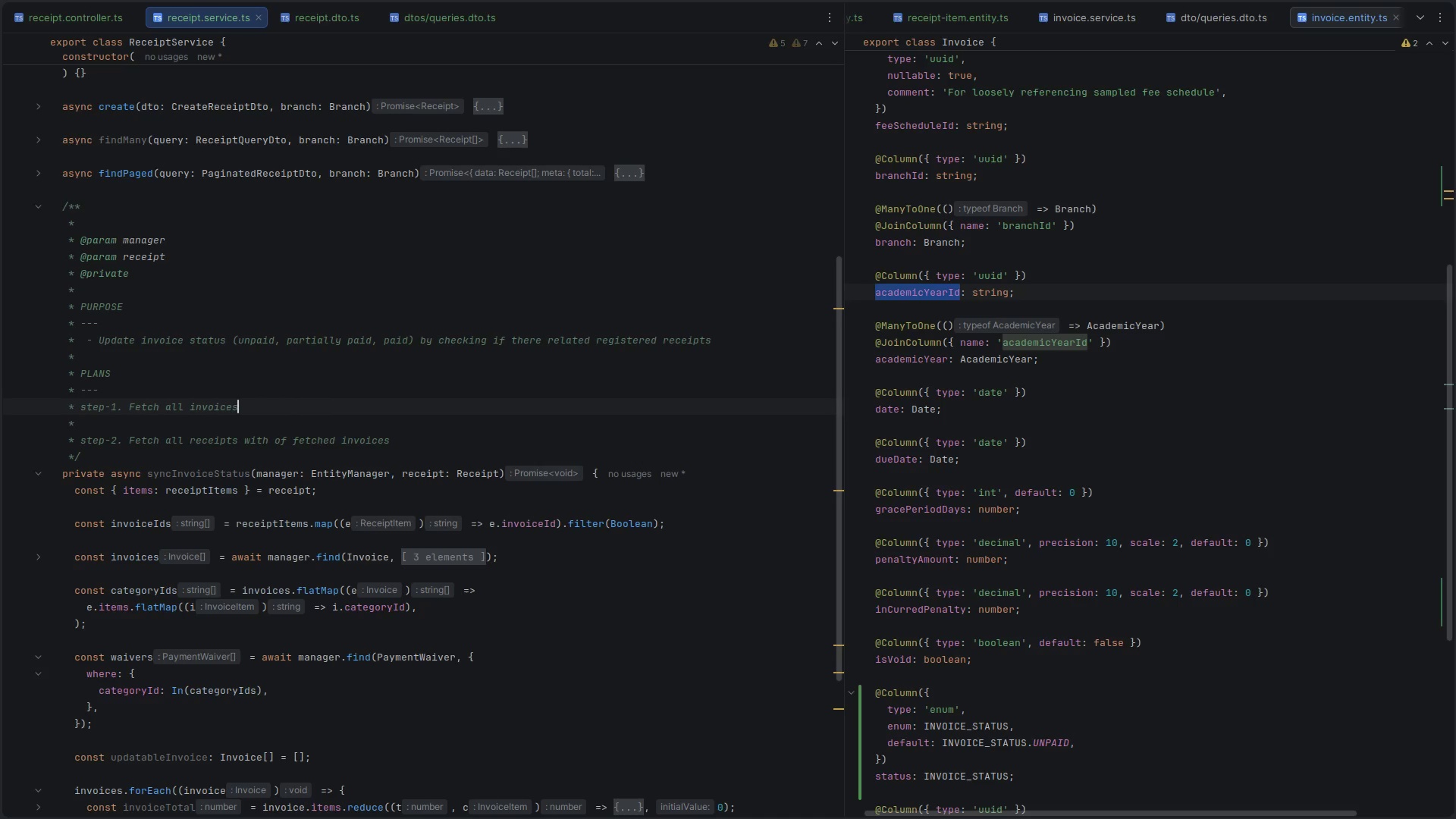 
key(Enter)
 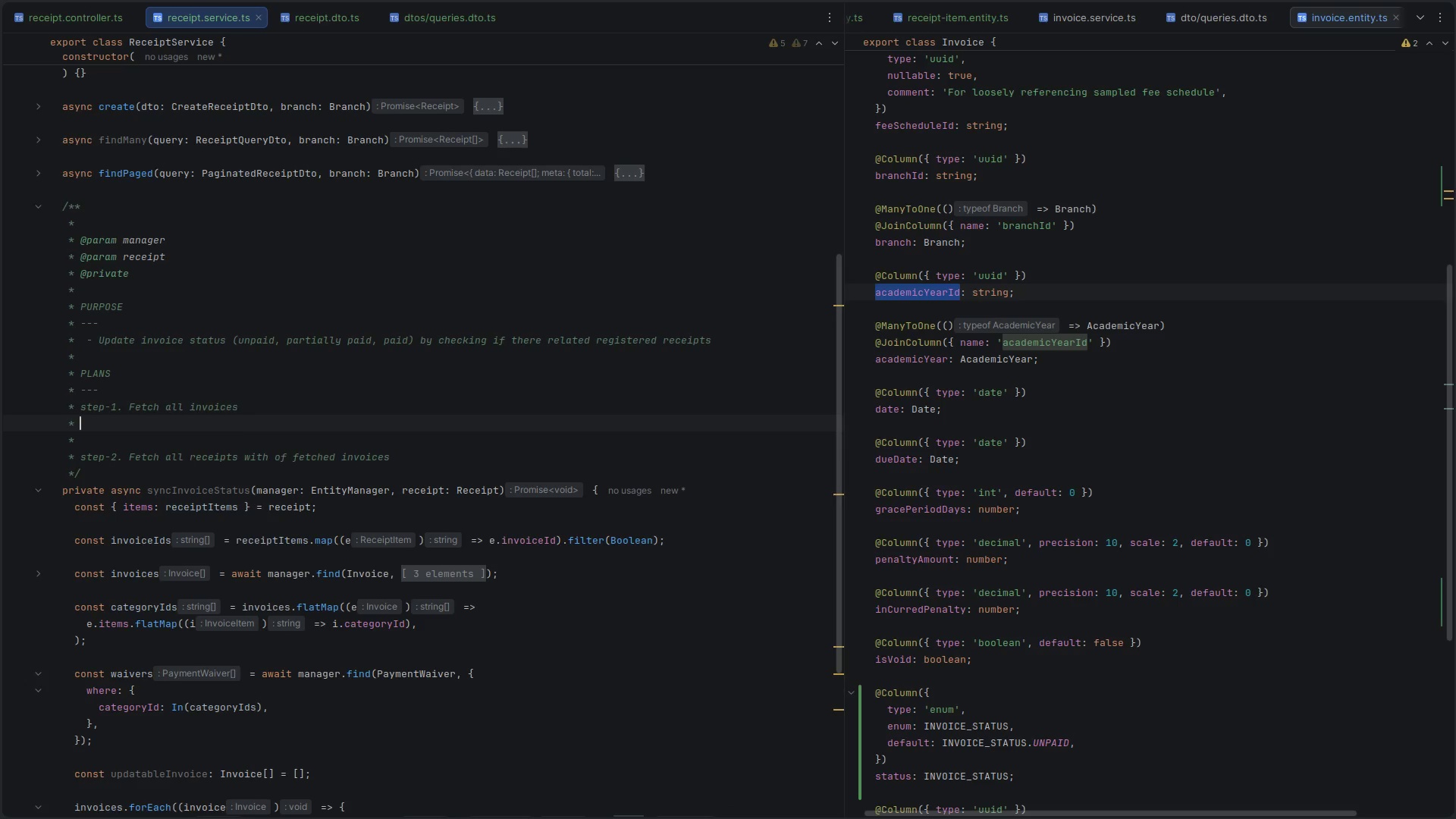 
key(Tab)
 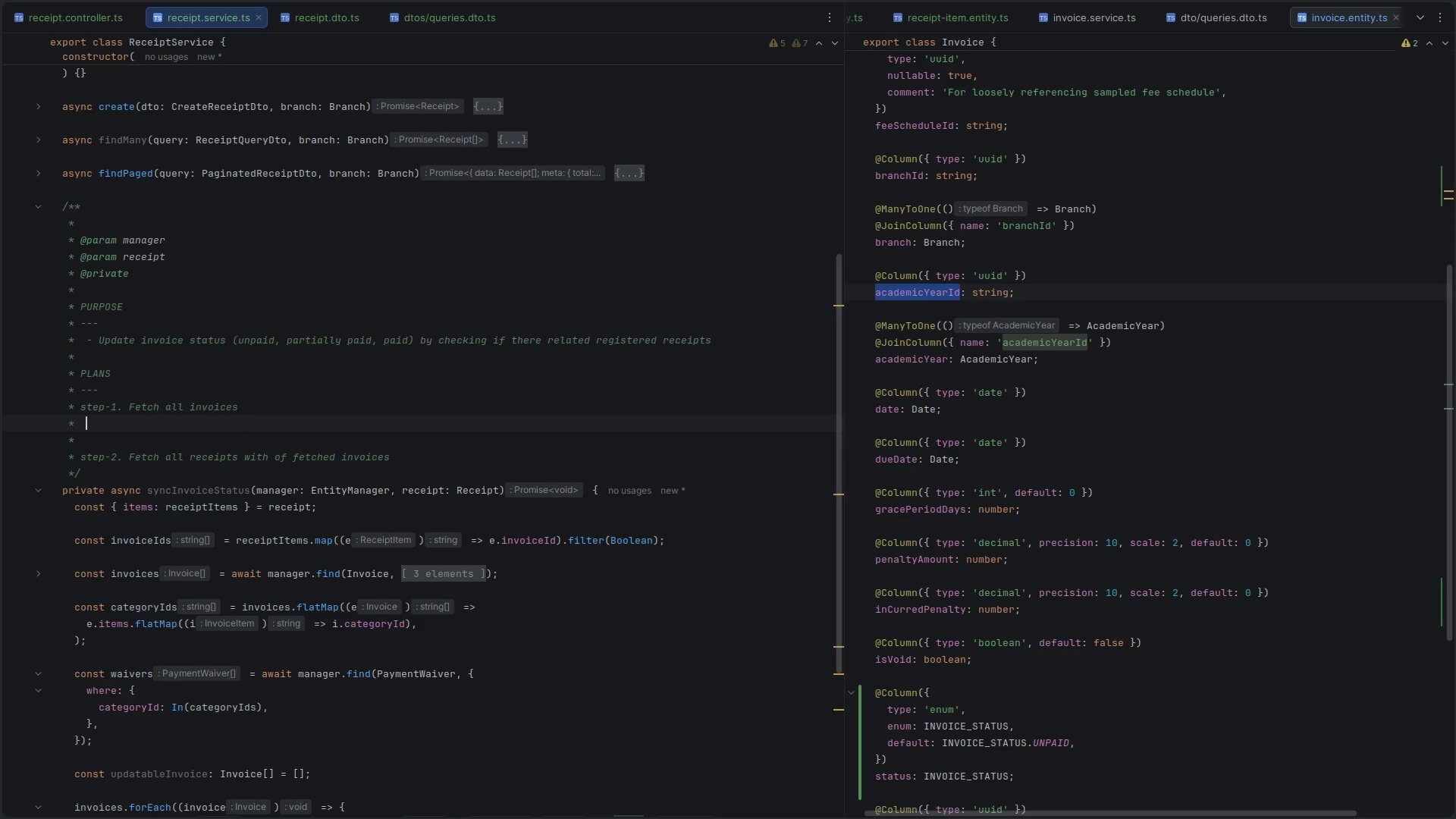 
key(Minus)
 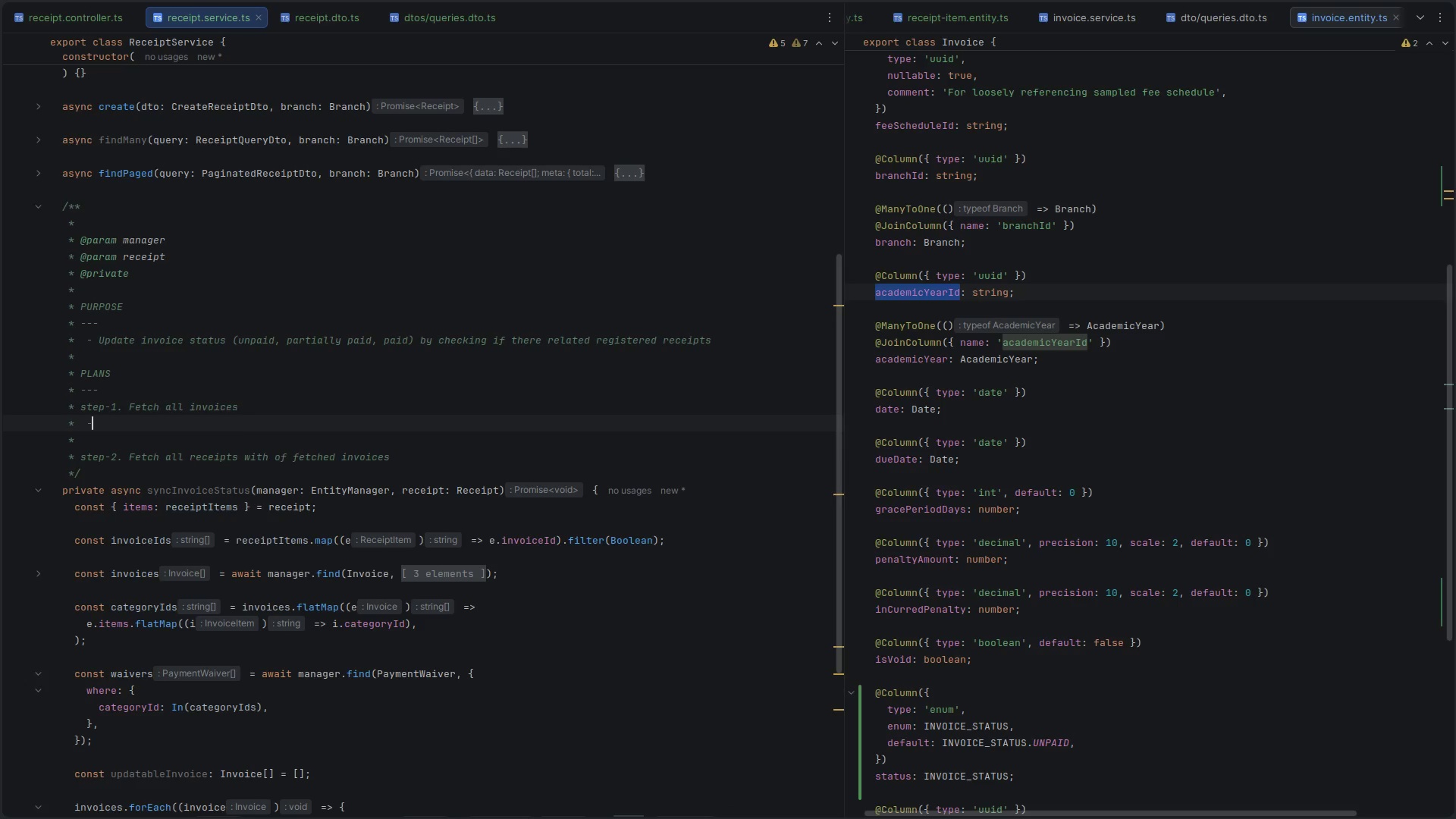 
key(Space)
 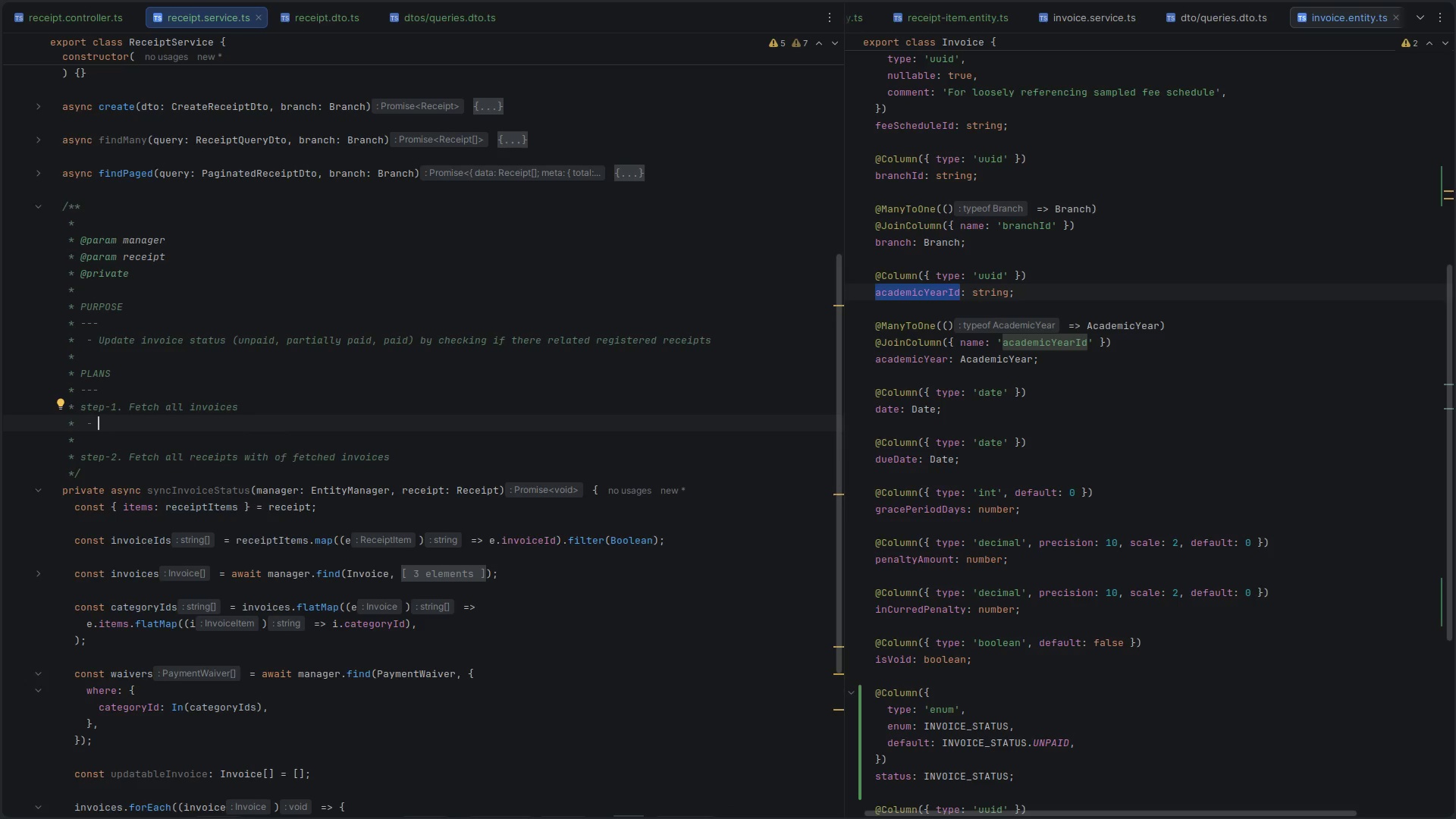 
type(where status not )
 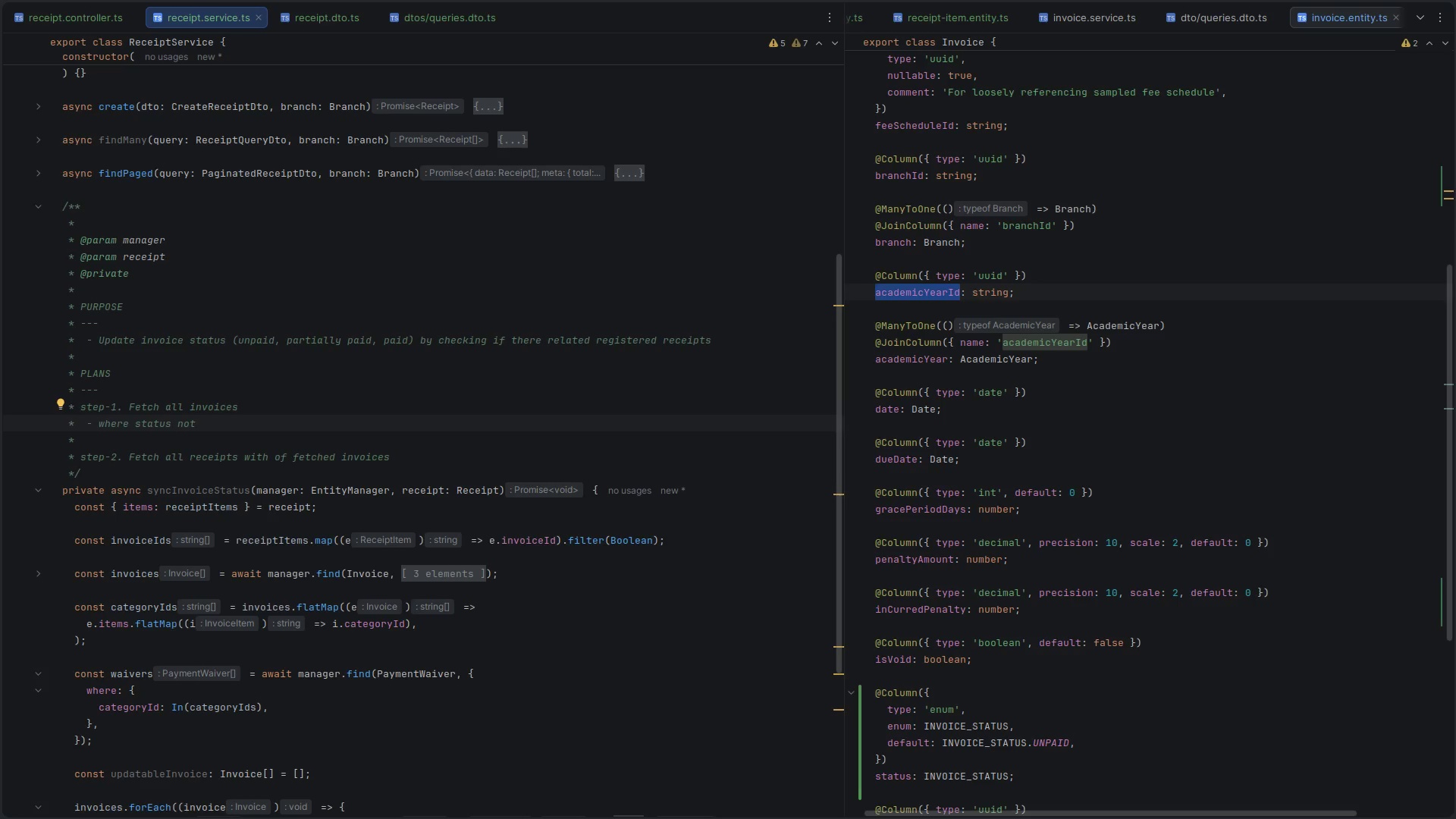 
type(paid)
 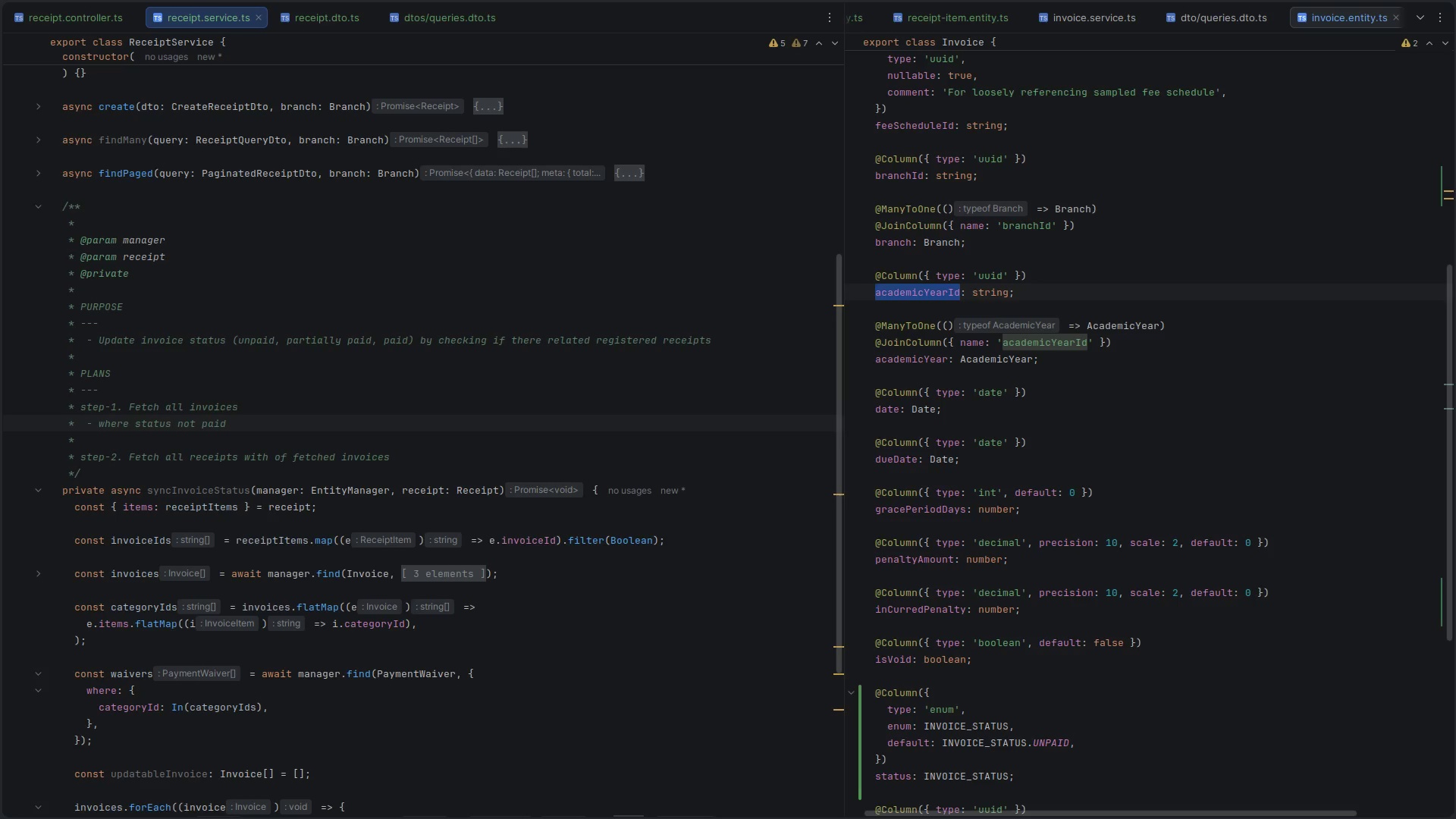 
key(Enter)
 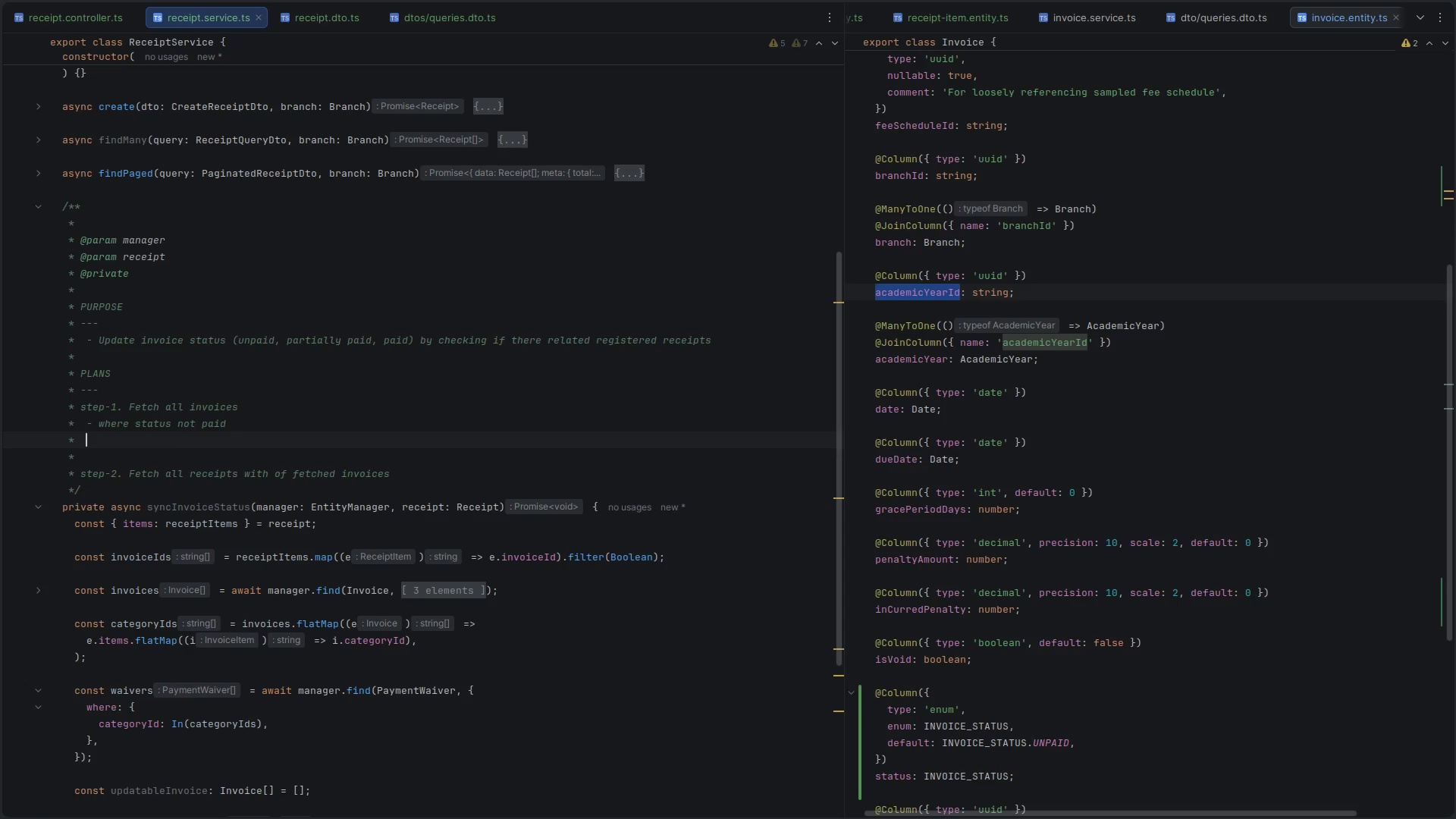 
type(- status not void)
 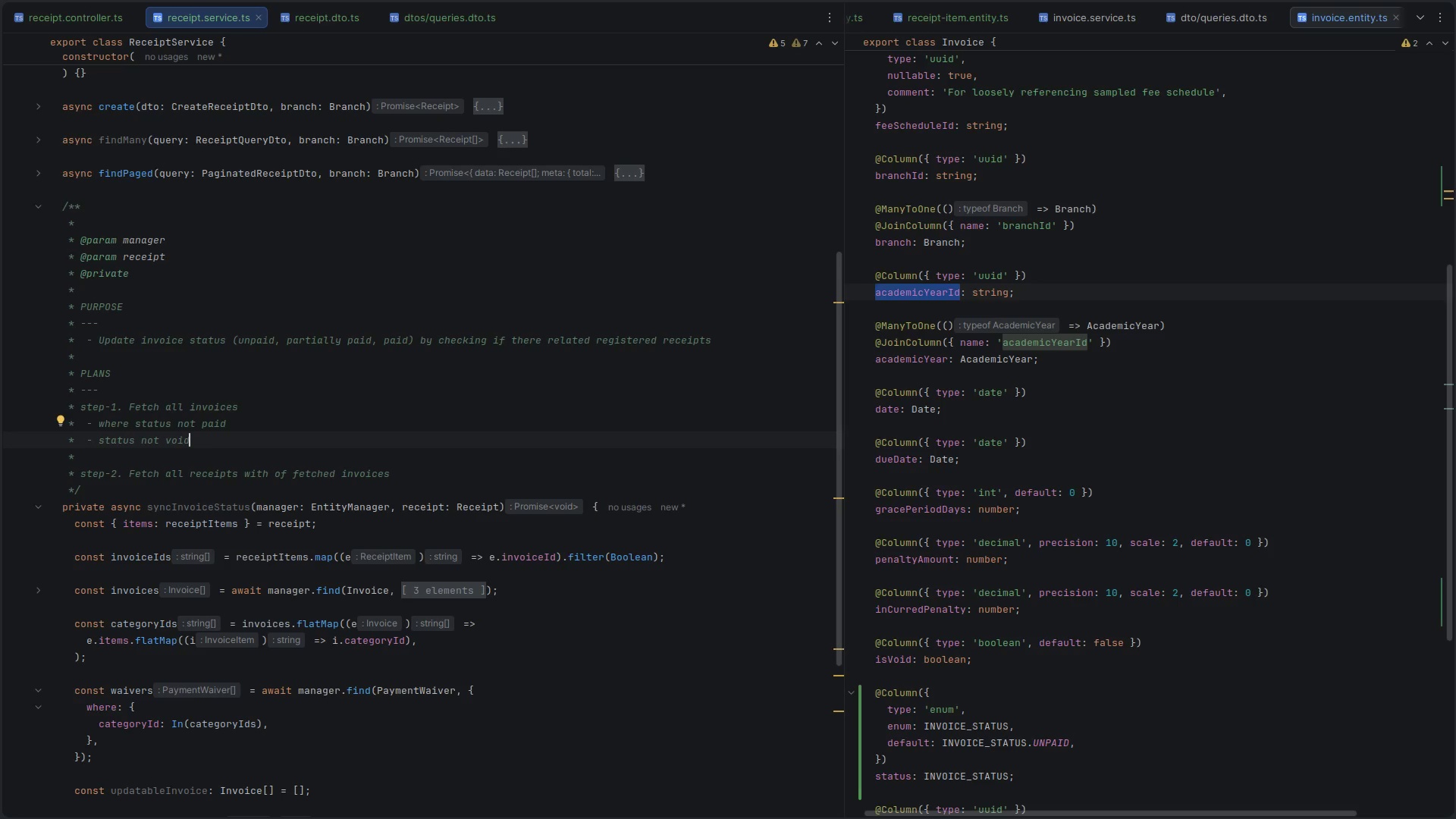 
key(ArrowDown)
 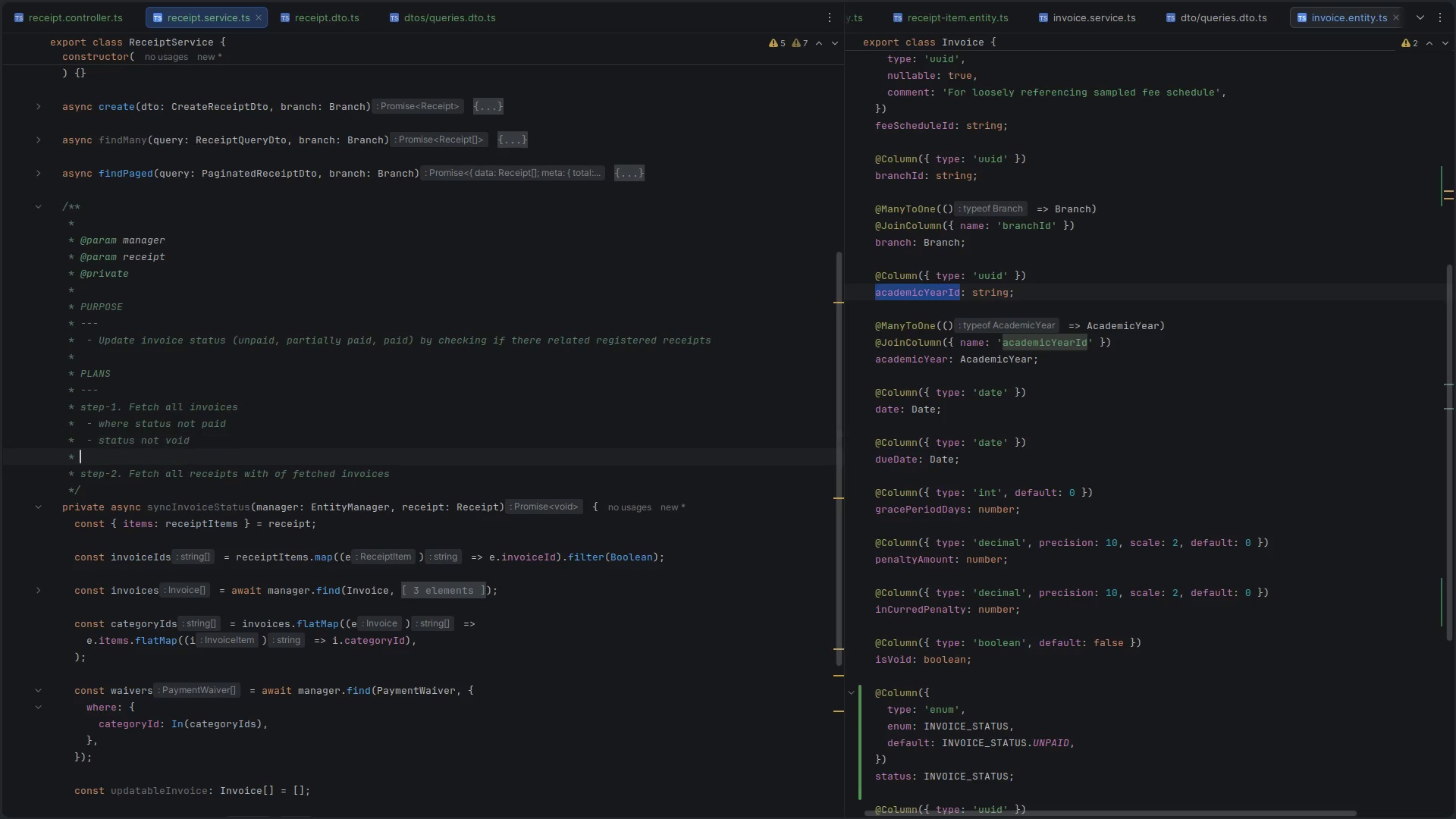 
key(ArrowDown)
 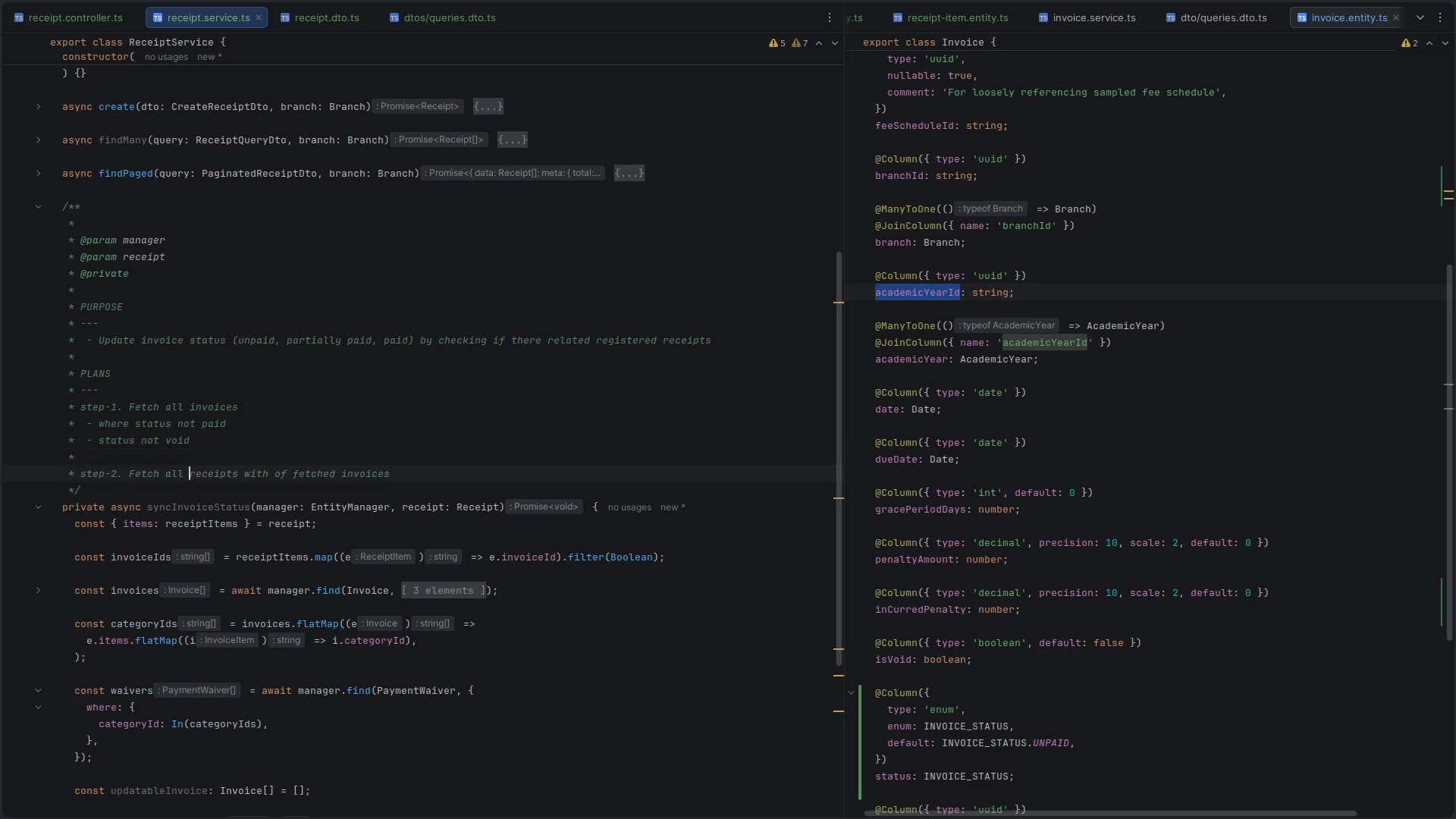 
key(ArrowDown)
 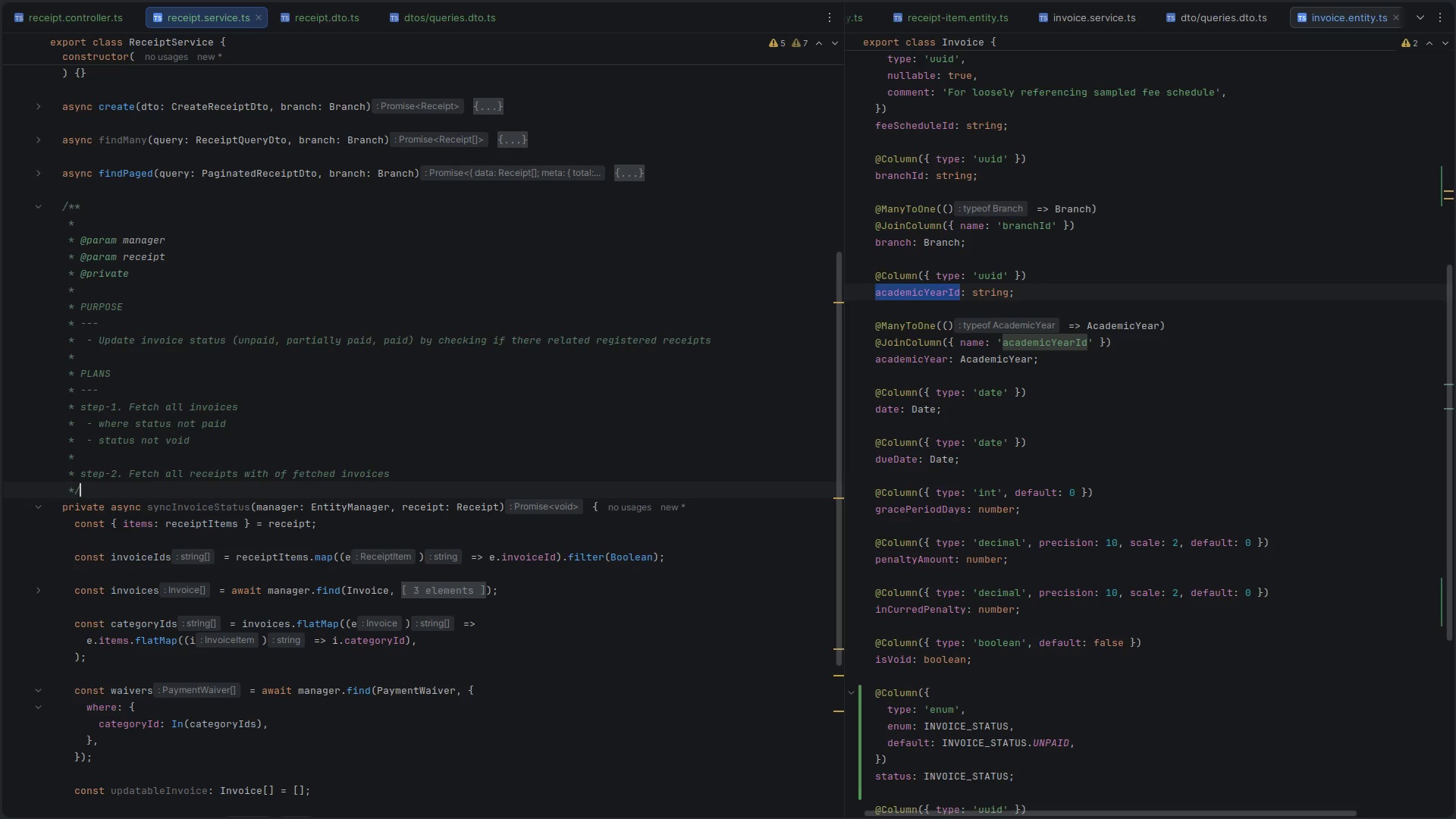 
key(ArrowUp)
 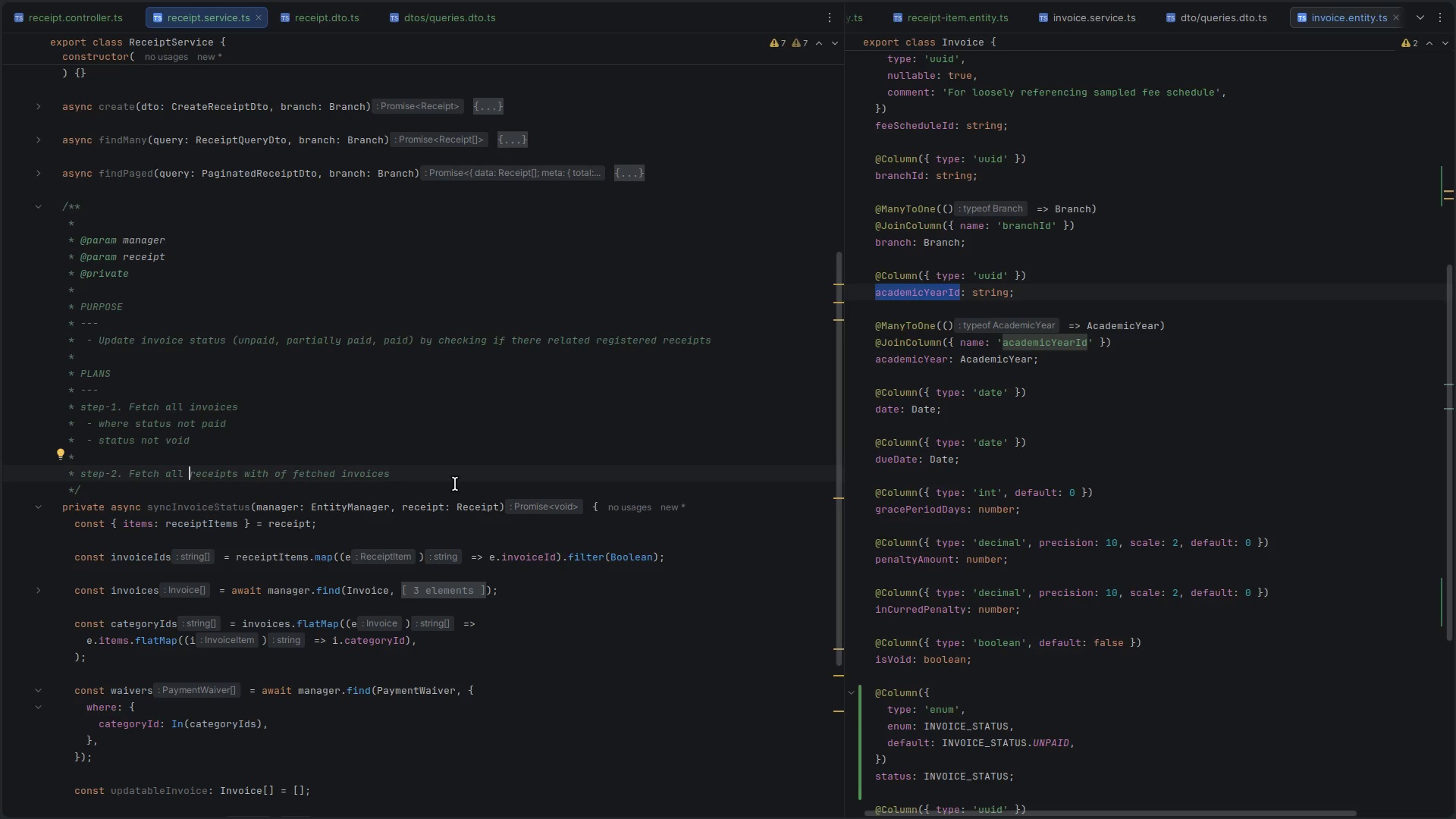 
left_click([452, 469])
 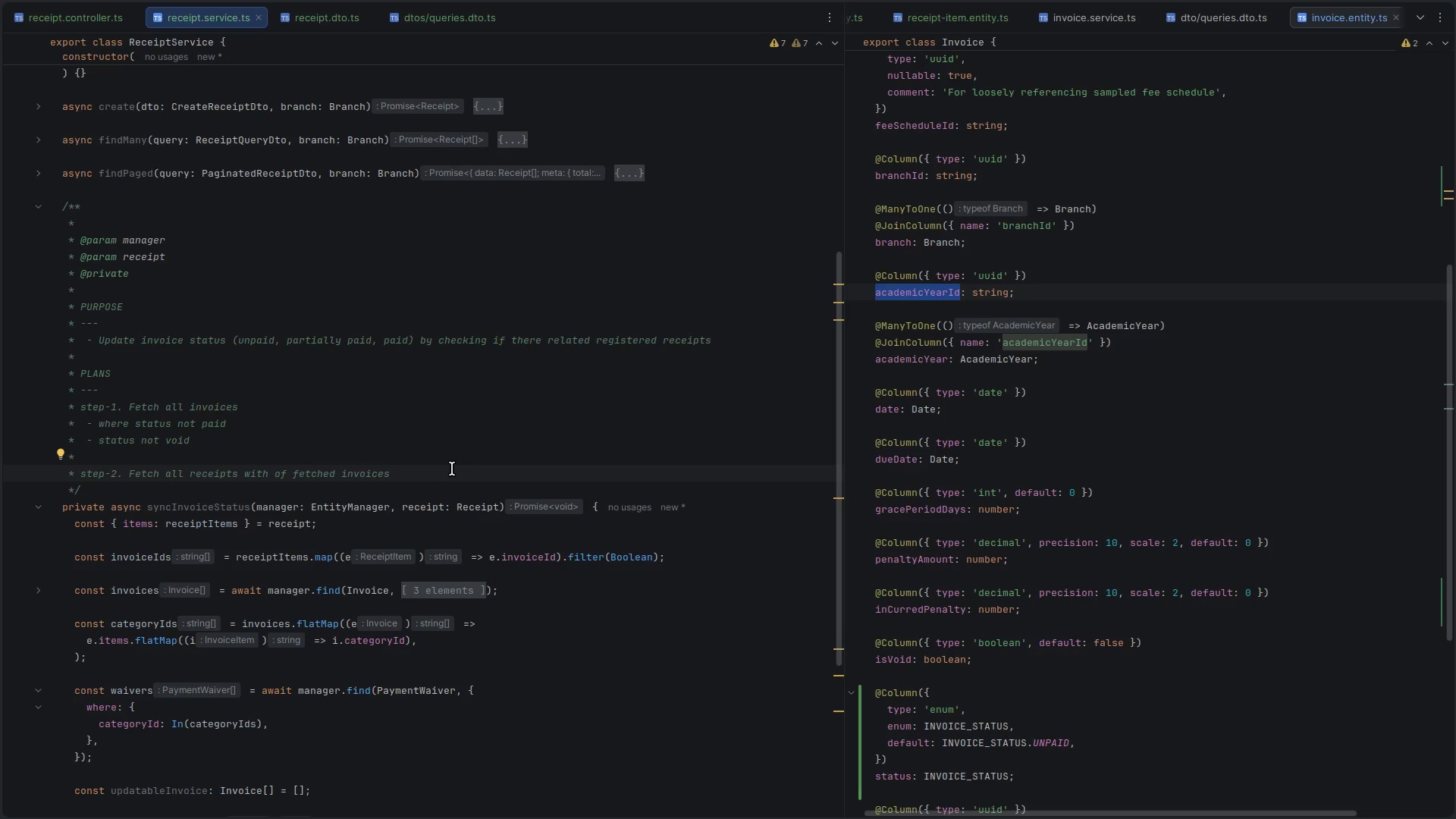 
key(Enter)
 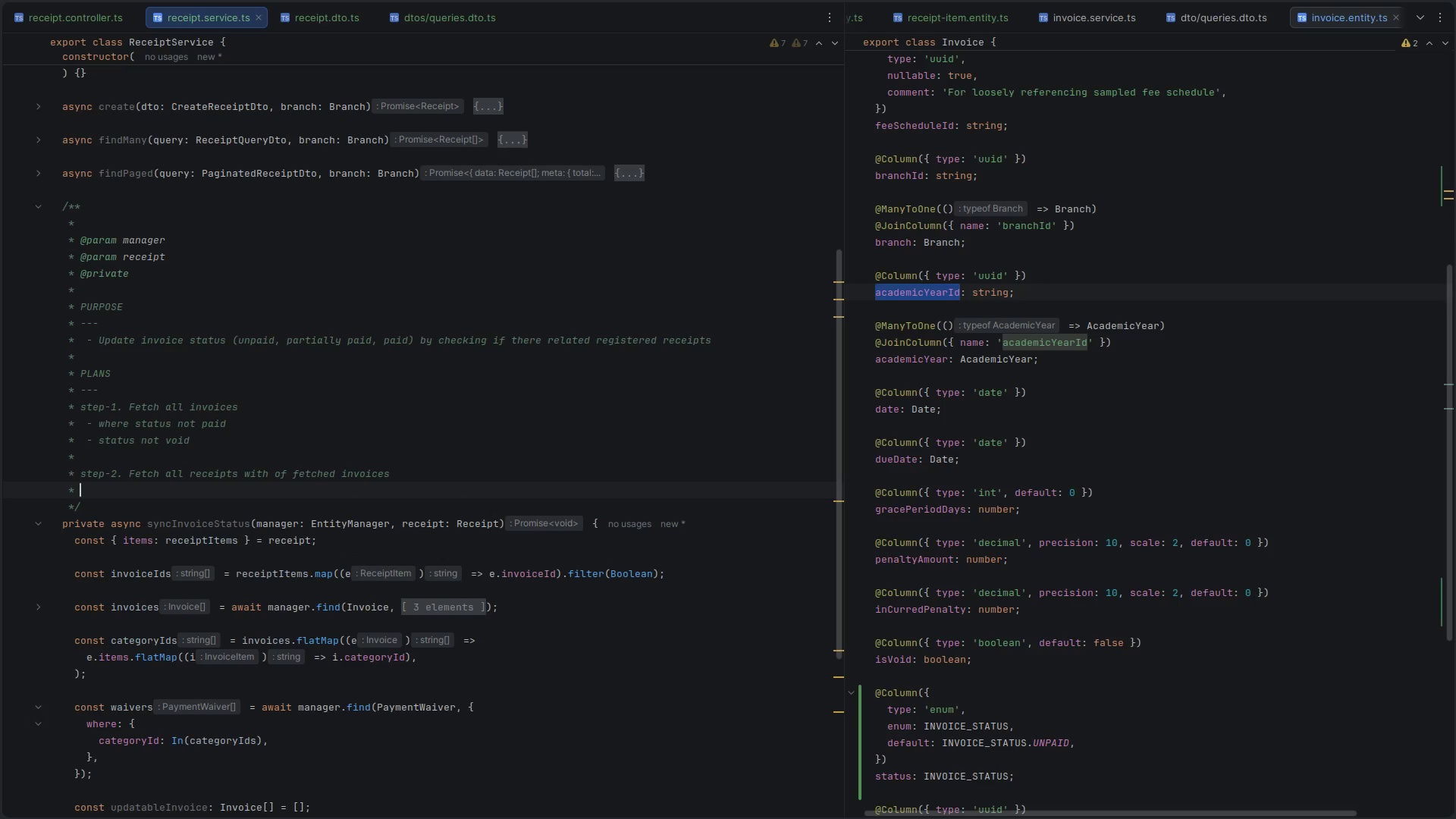 
key(Tab)
 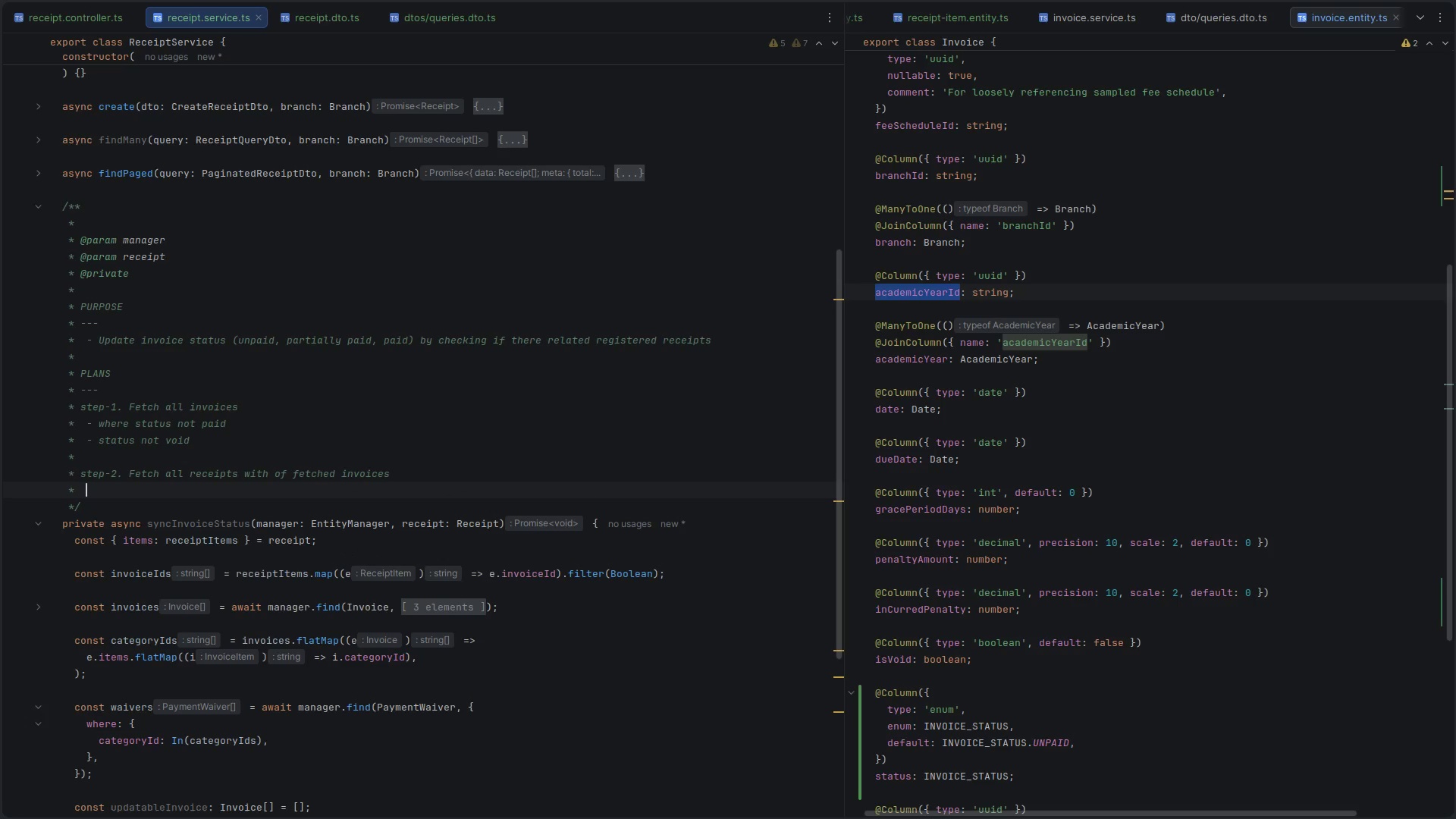 
key(Minus)
 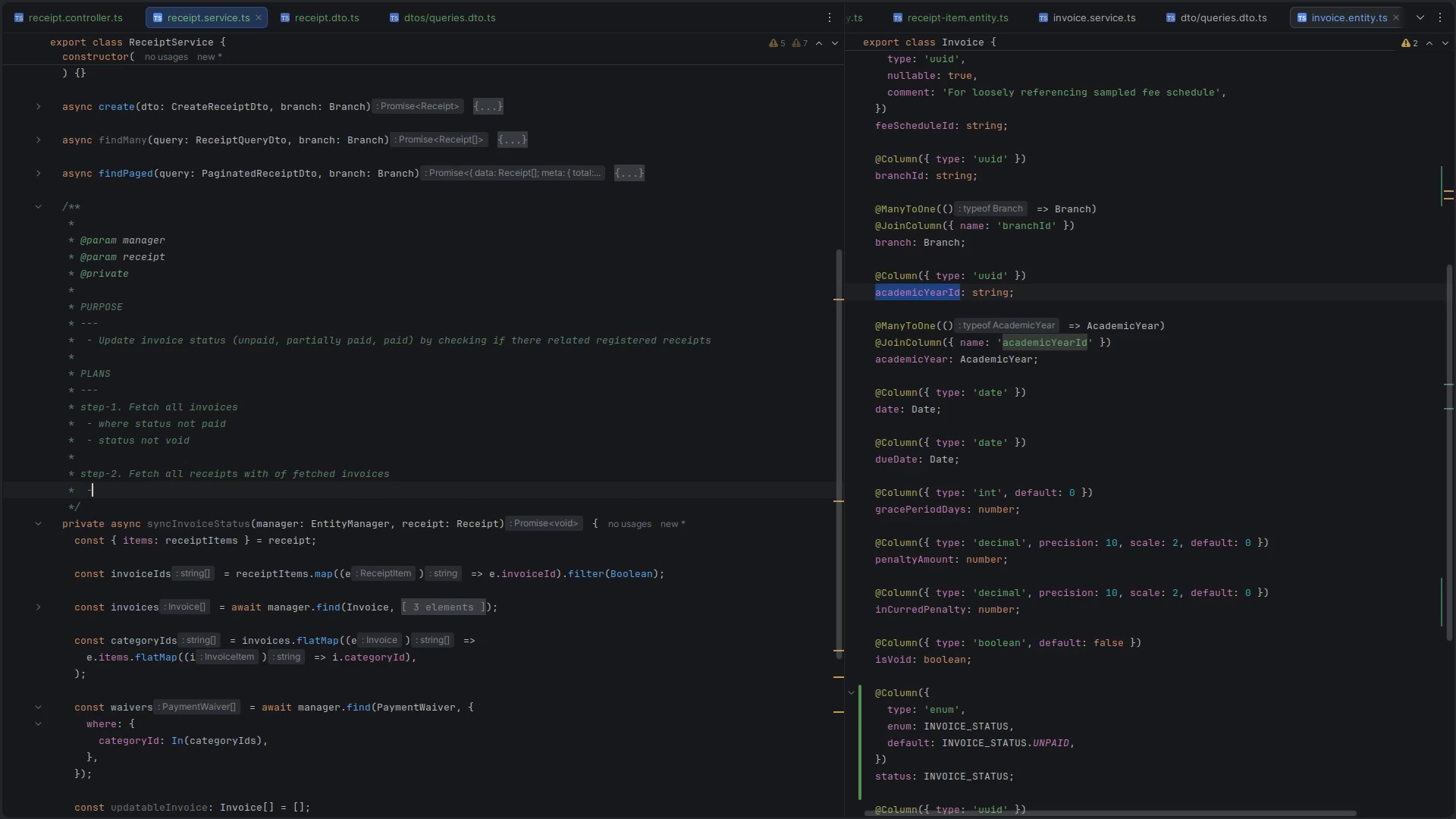 
key(Space)
 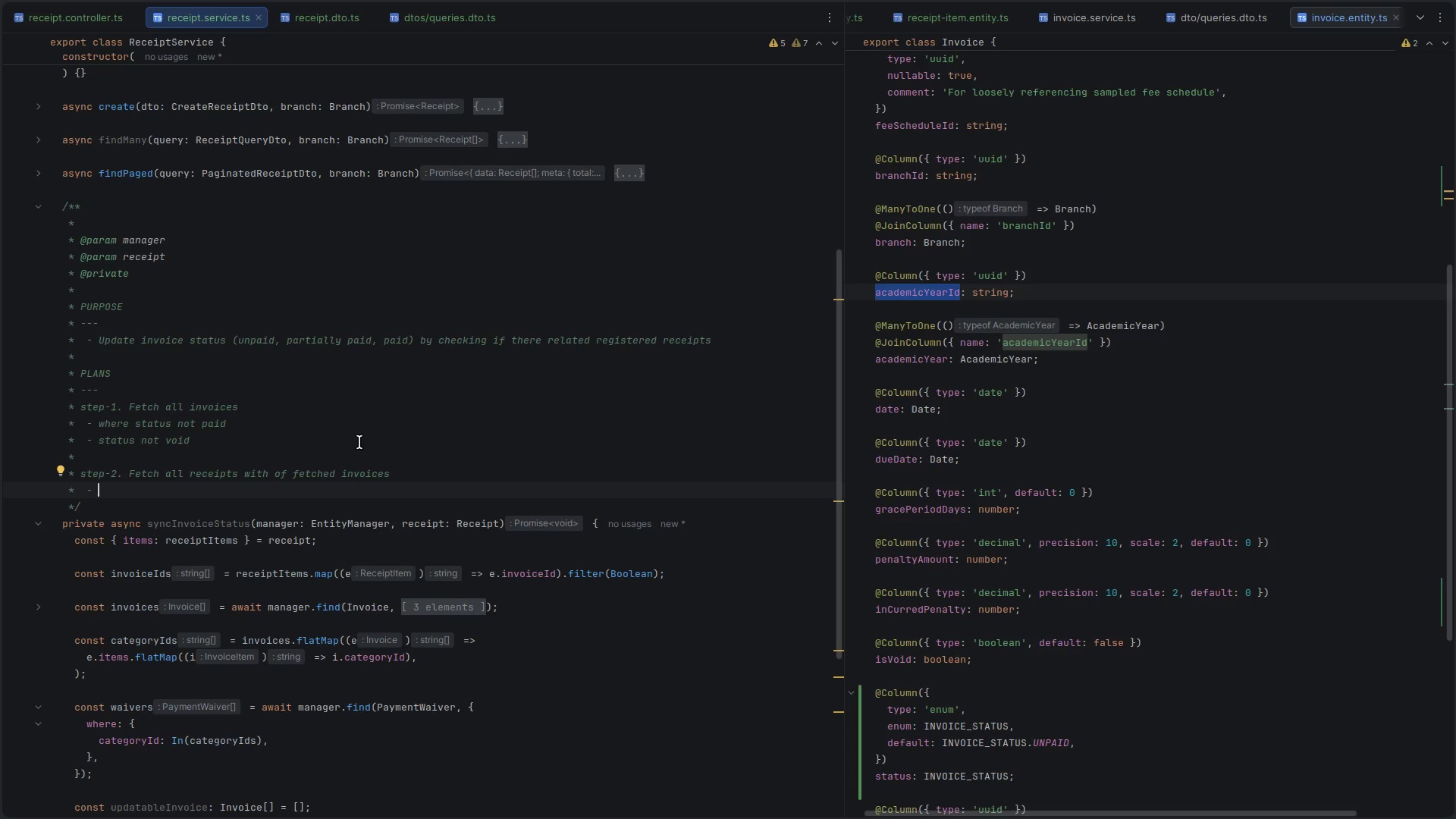 
wait(30.78)
 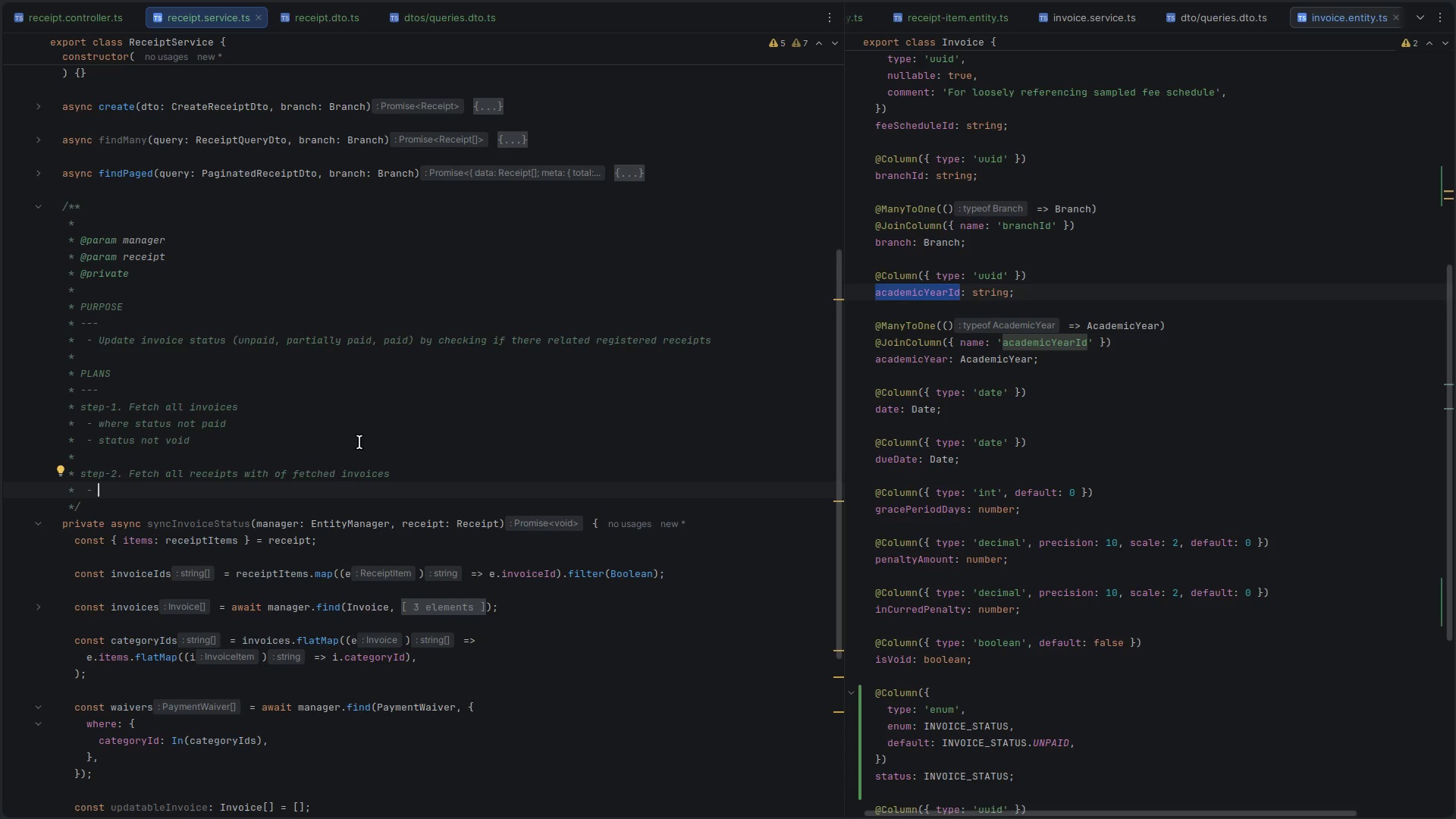 
scroll: coordinate [359, 442], scroll_direction: down, amount: 13.0
 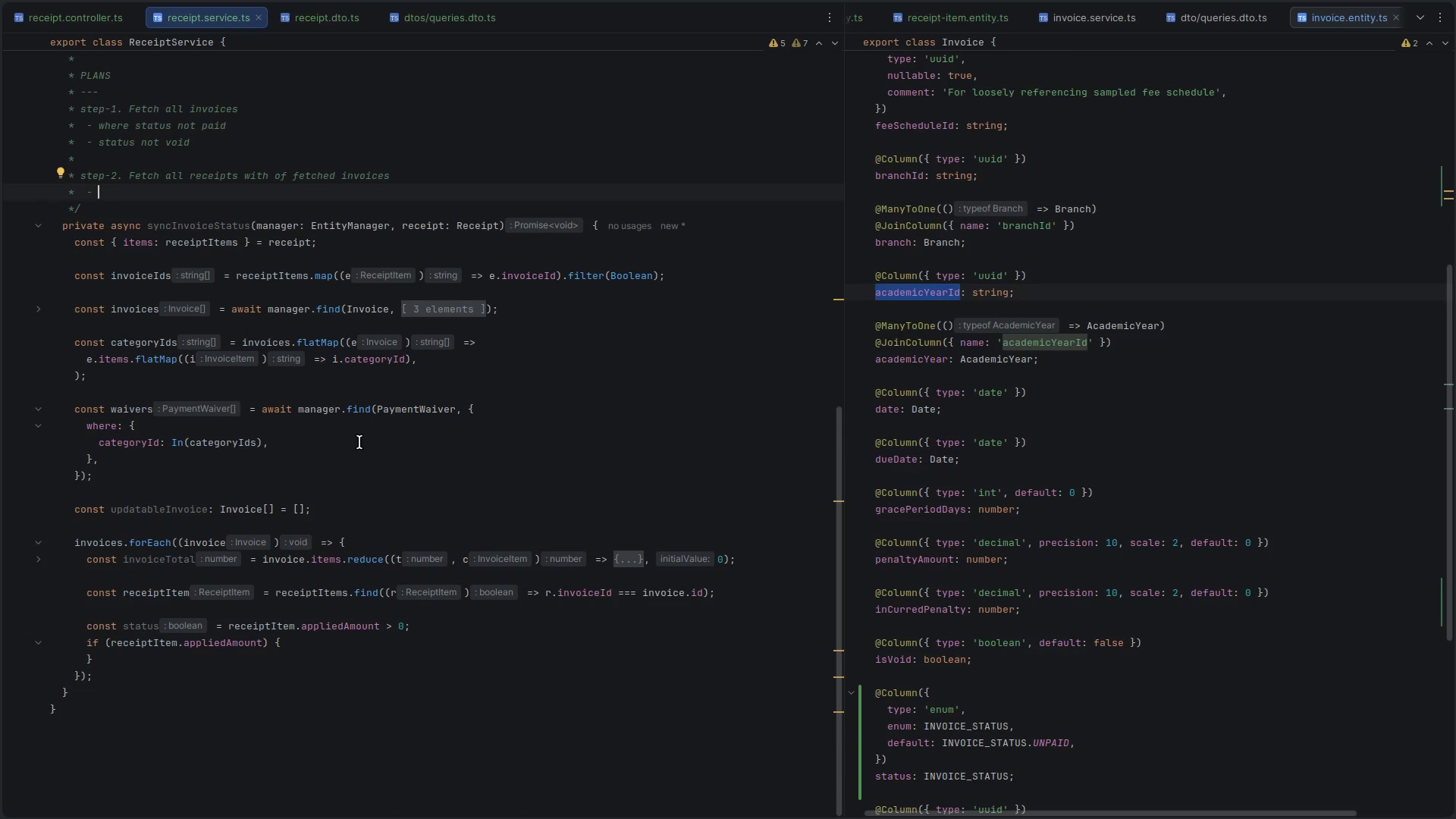 
scroll: coordinate [359, 442], scroll_direction: up, amount: 11.0
 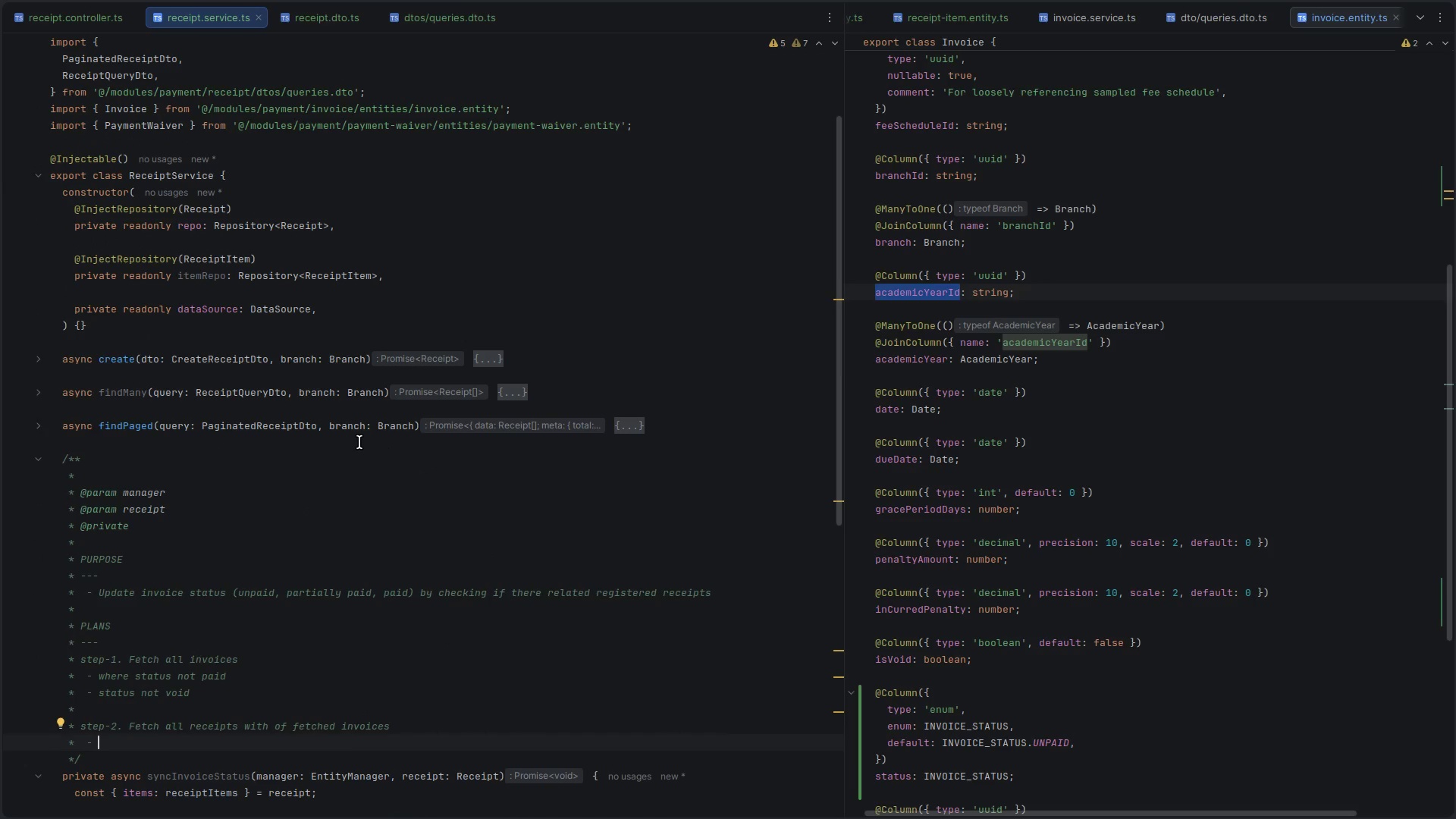 
scroll: coordinate [359, 442], scroll_direction: down, amount: 6.0
 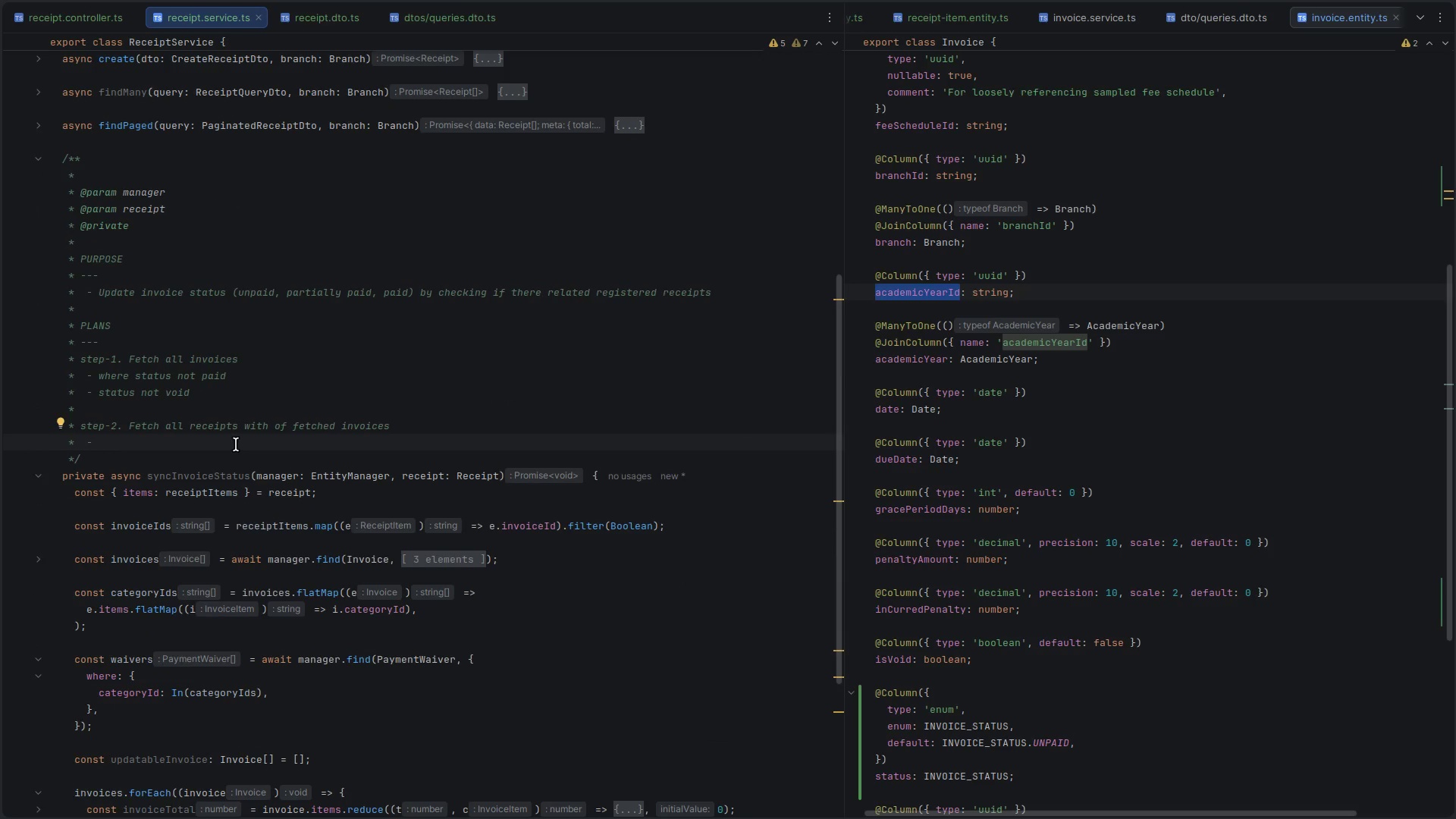 
mouse_move([289, 439])
 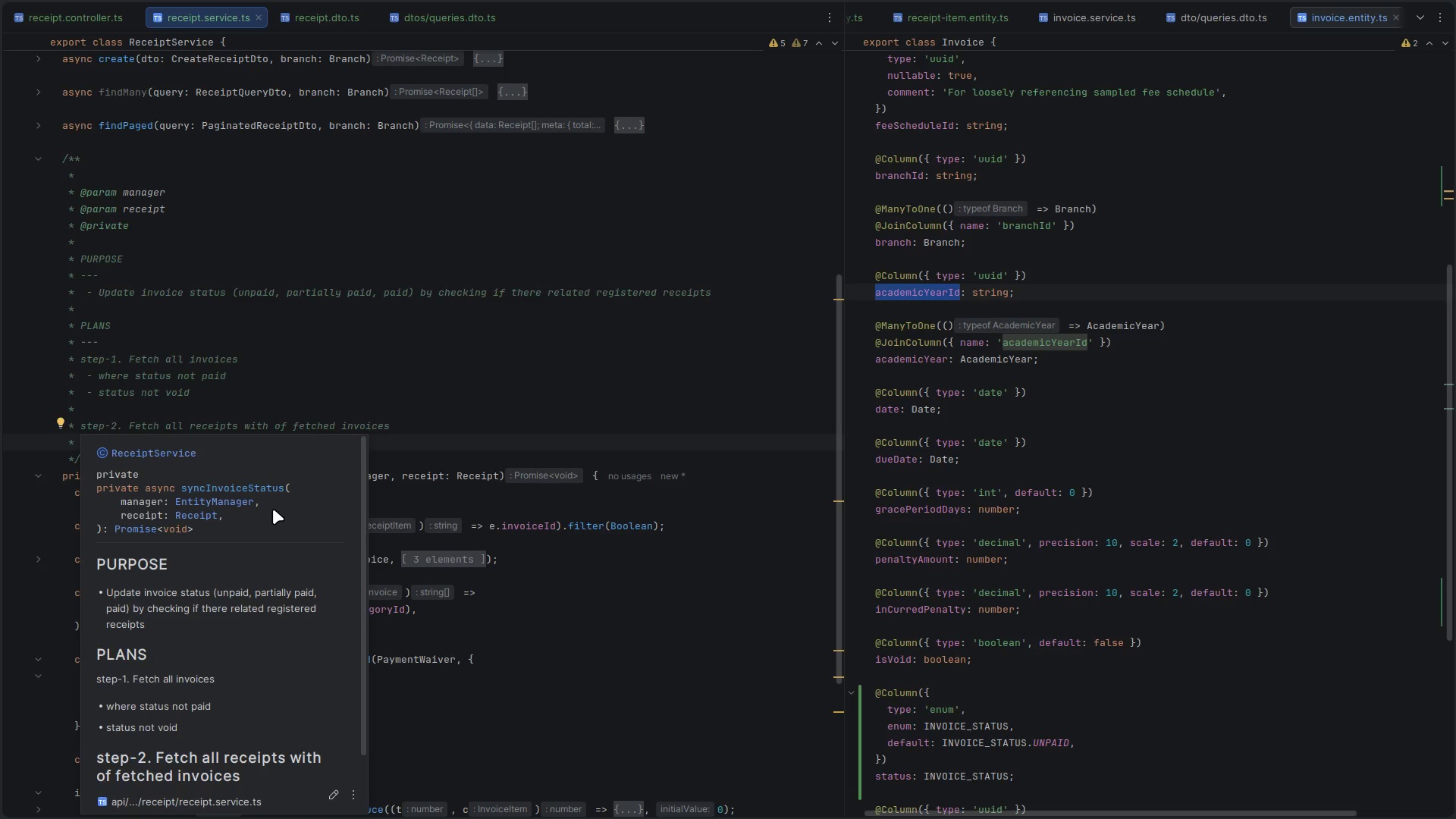 
scroll: coordinate [273, 509], scroll_direction: down, amount: 3.0
 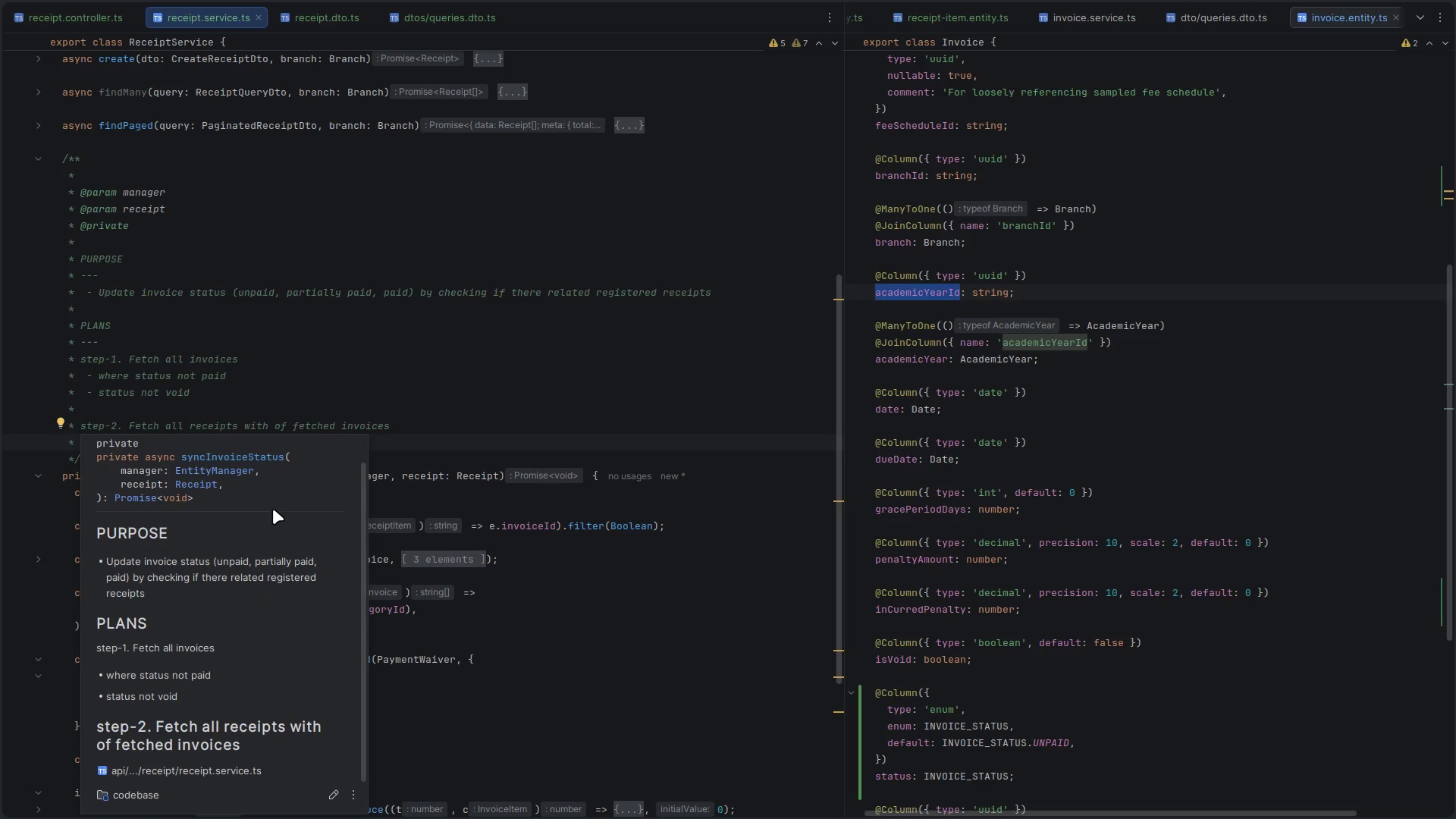 
wait(8.81)
 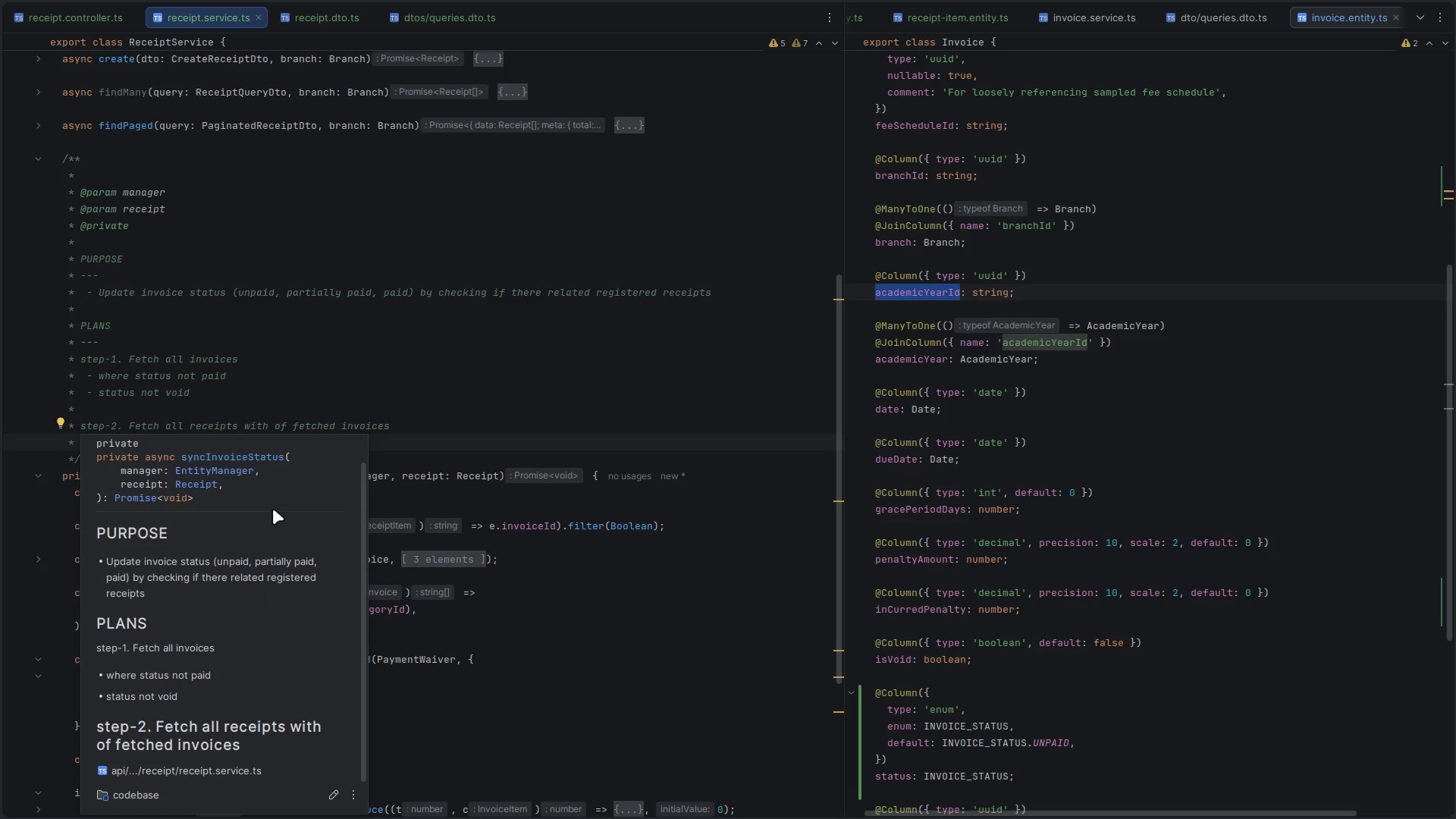 
scroll: coordinate [273, 509], scroll_direction: down, amount: 1.0
 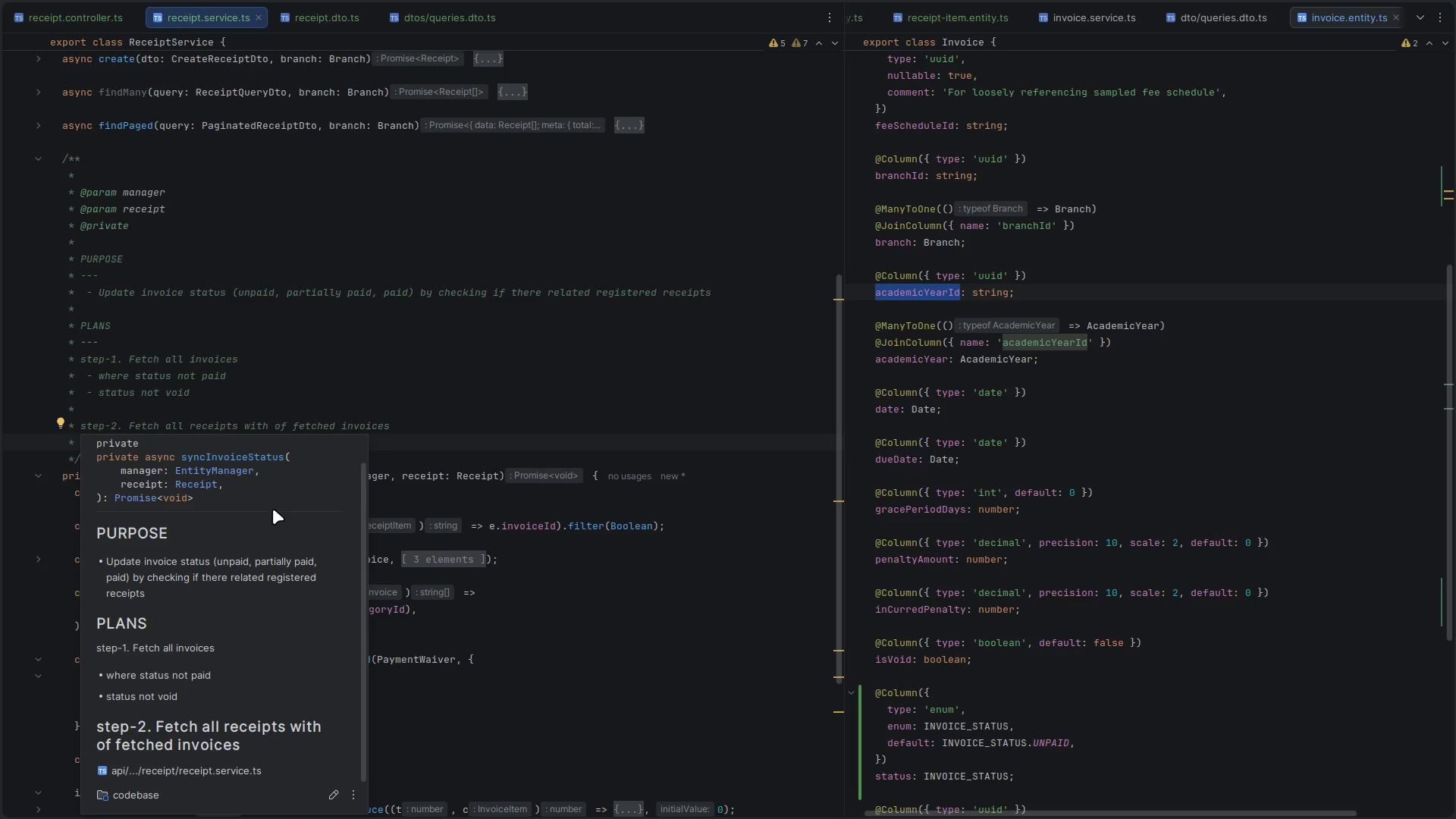 
left_click([476, 422])
 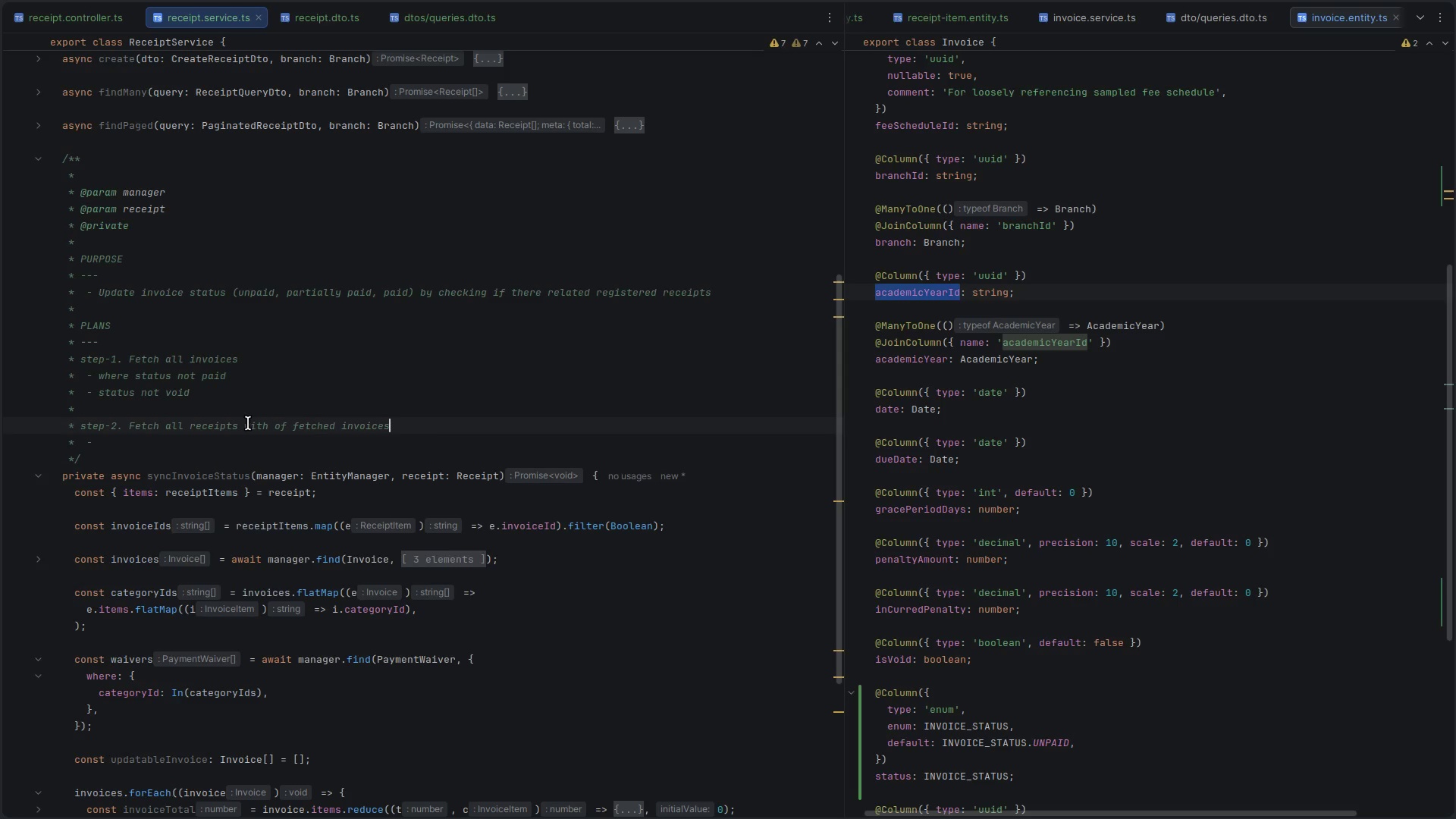 
double_click([248, 423])
 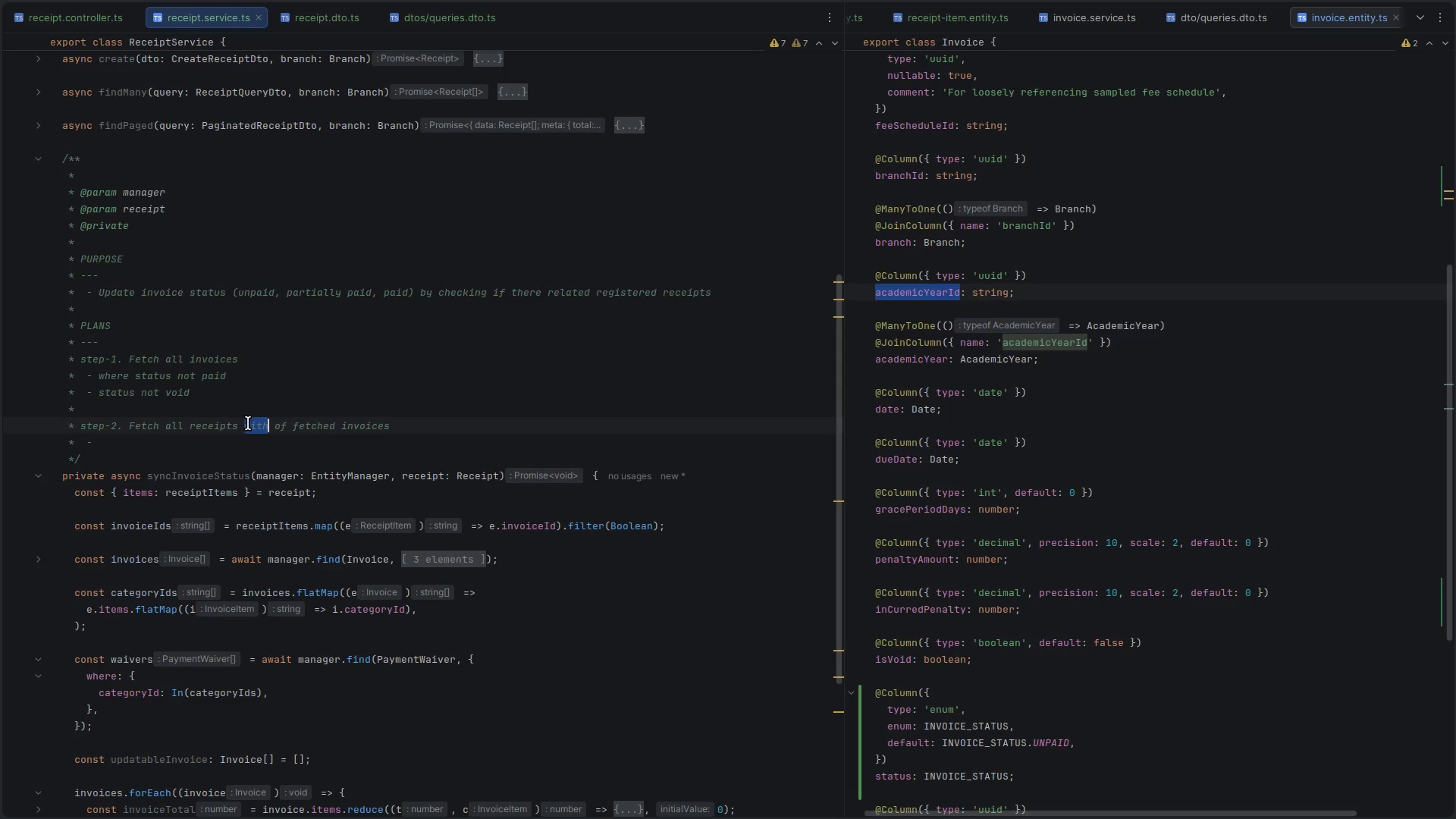 
key(Backspace)
 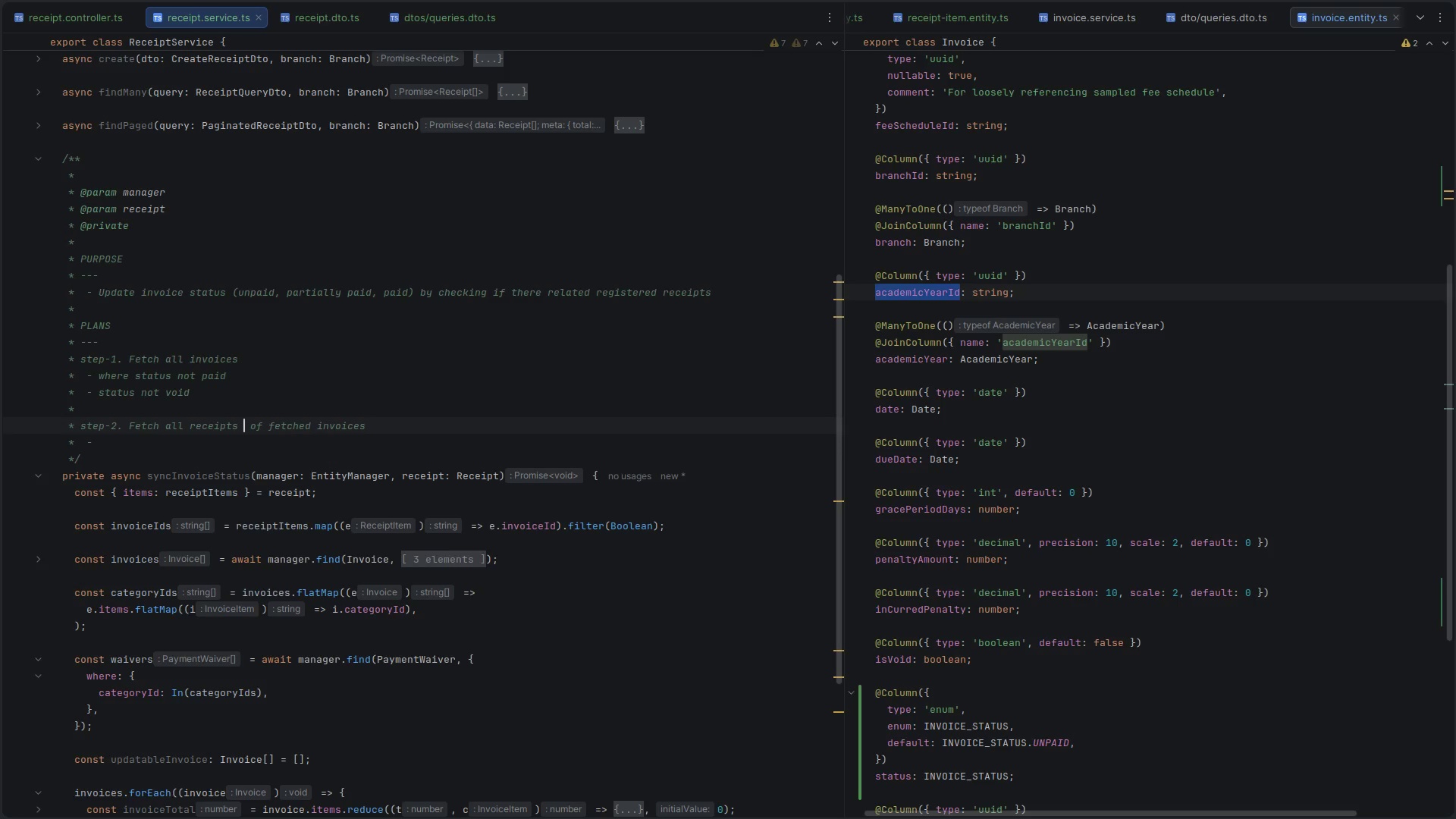 
key(Backspace)
 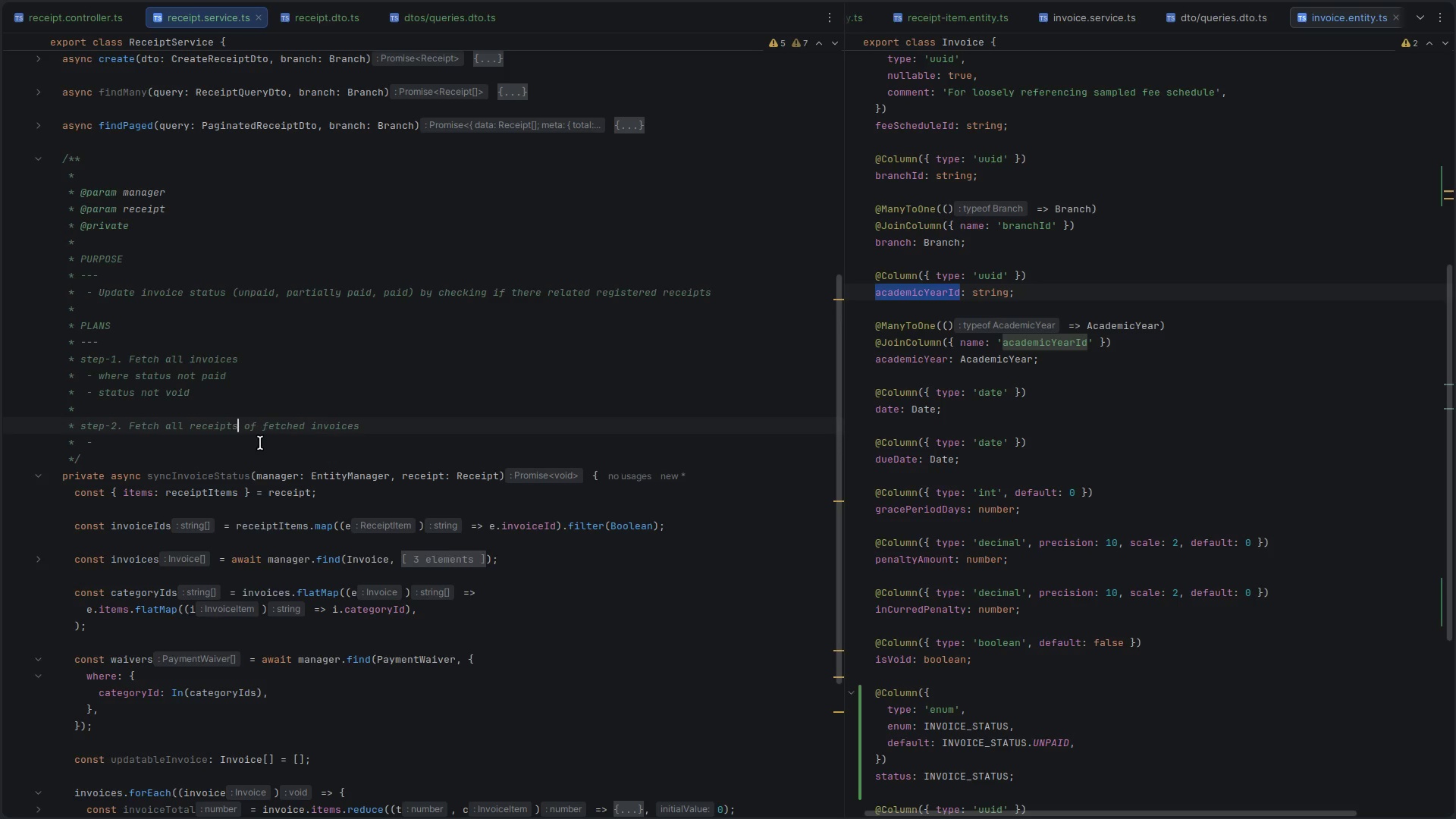 
left_click([206, 441])
 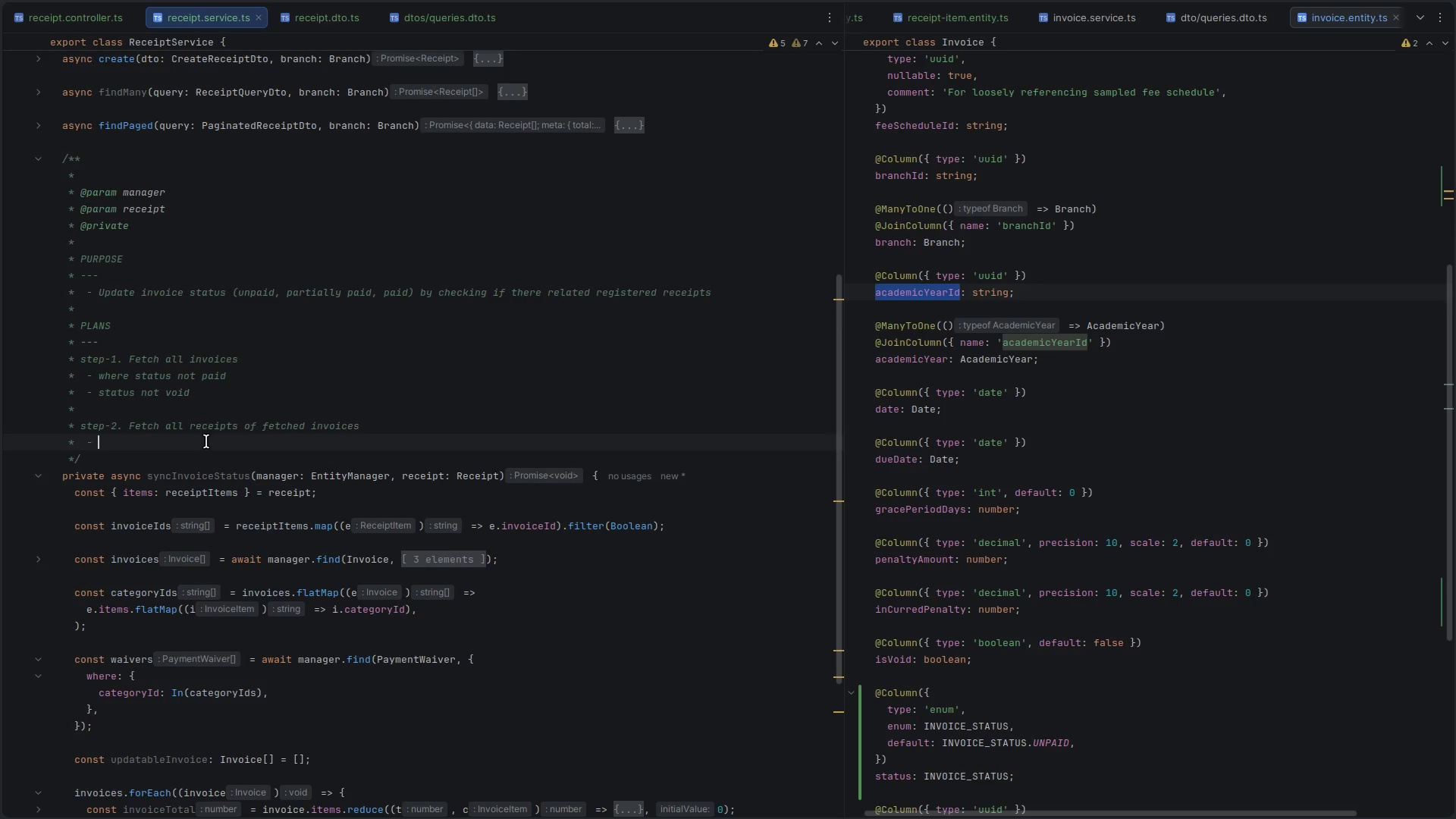 
key(Enter)
 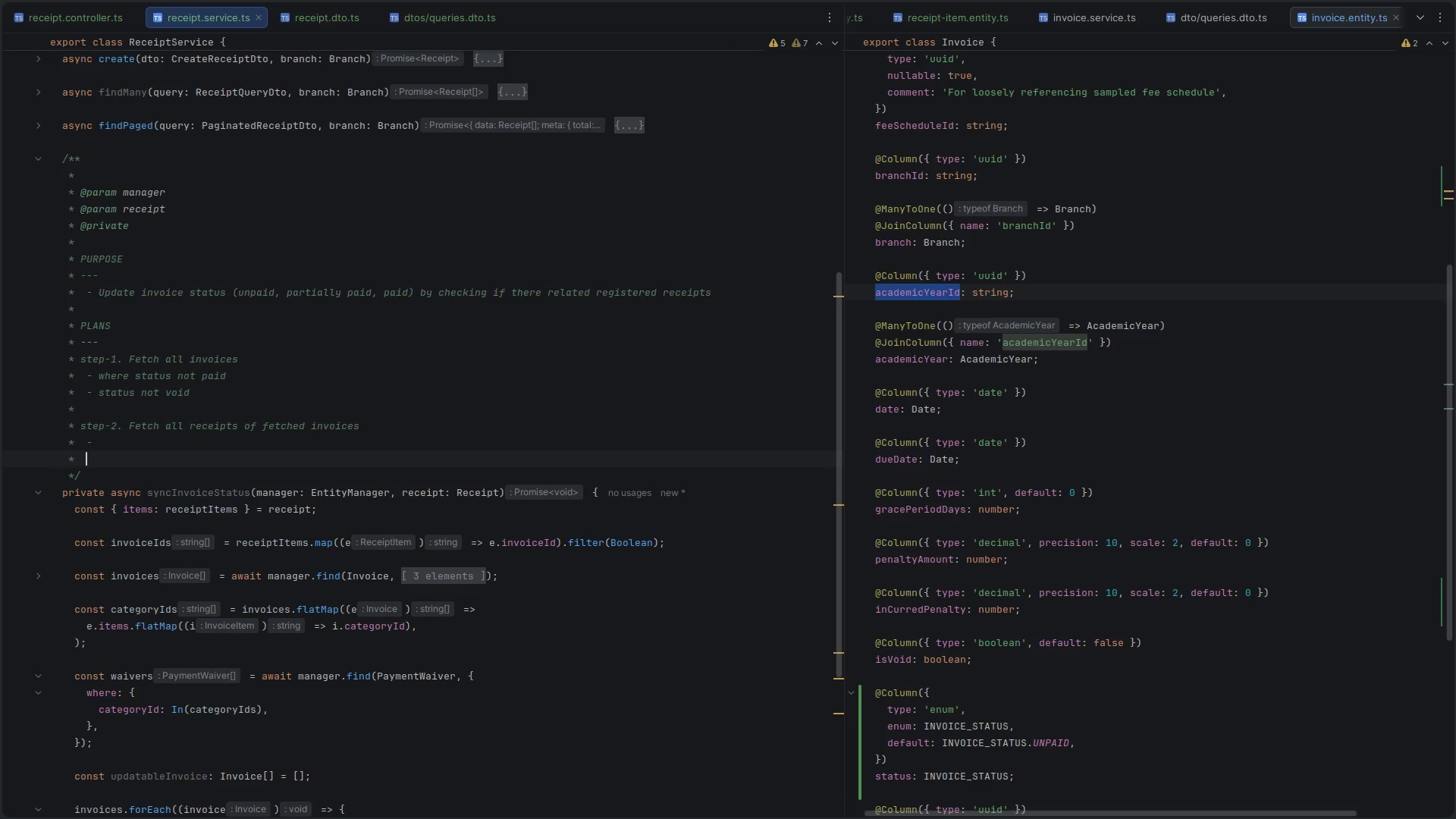 
key(Enter)
 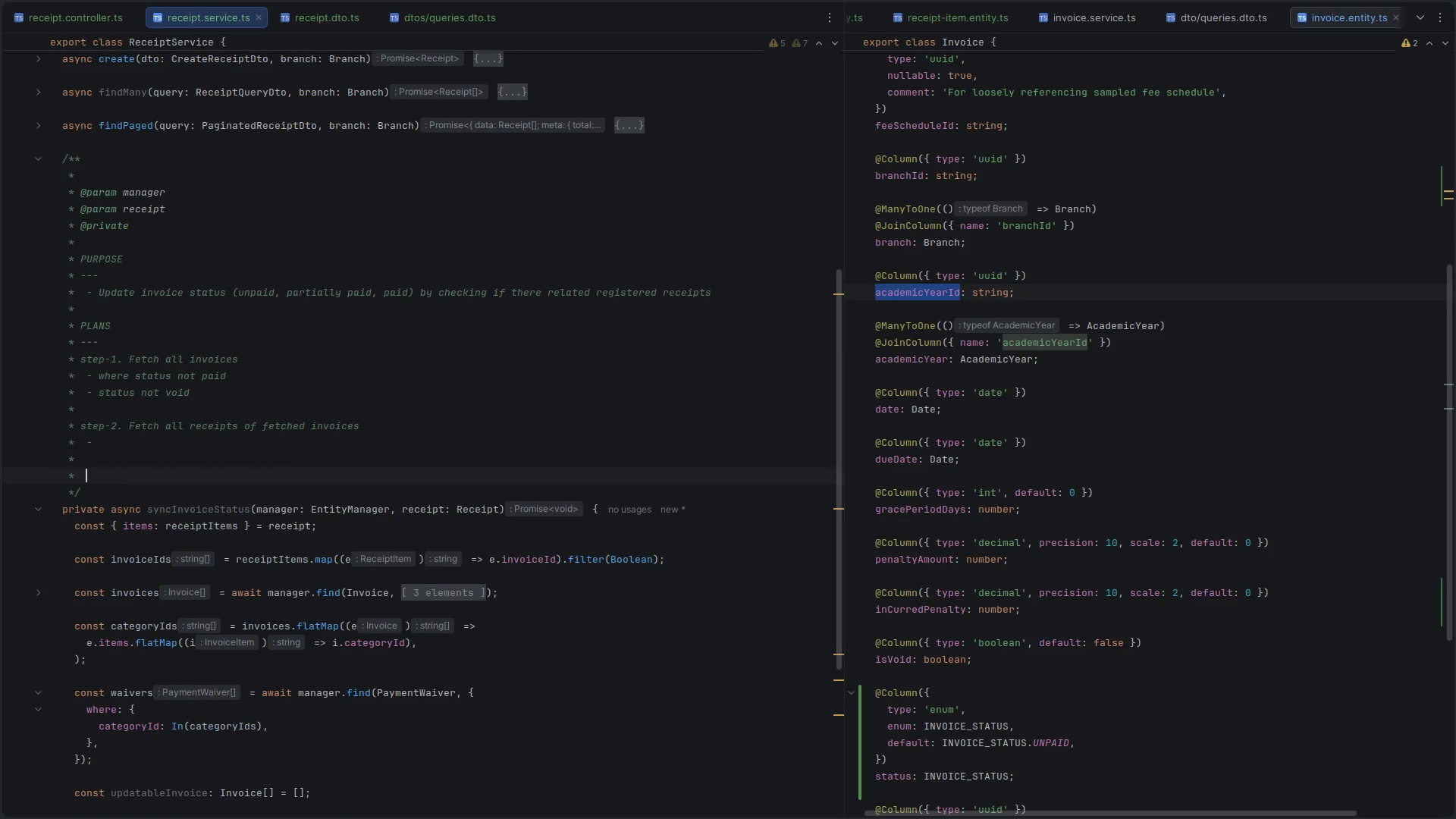 
key(Backspace)
type(S)
key(Backspace)
type(step-3. )
 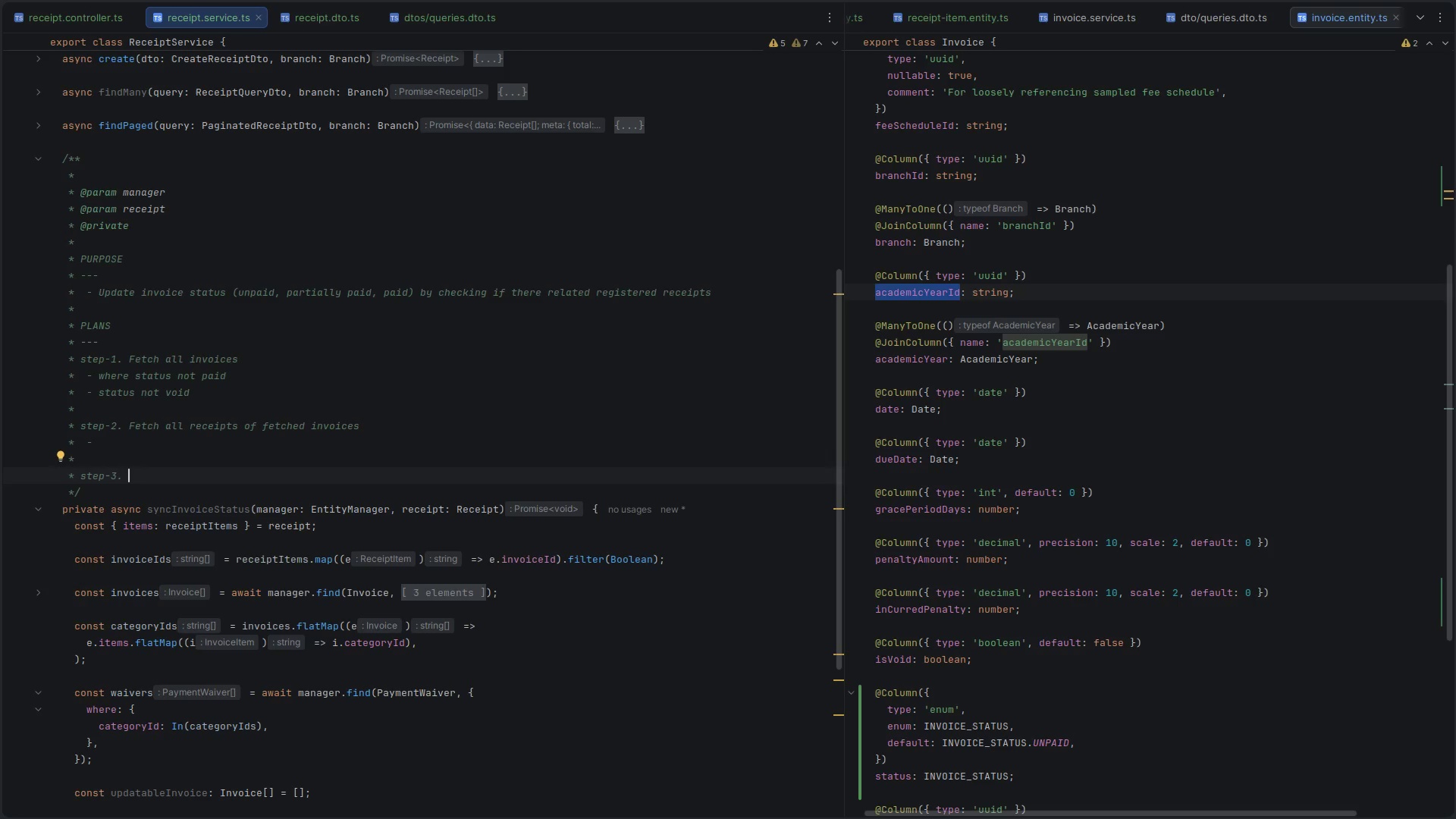 
wait(6.02)
 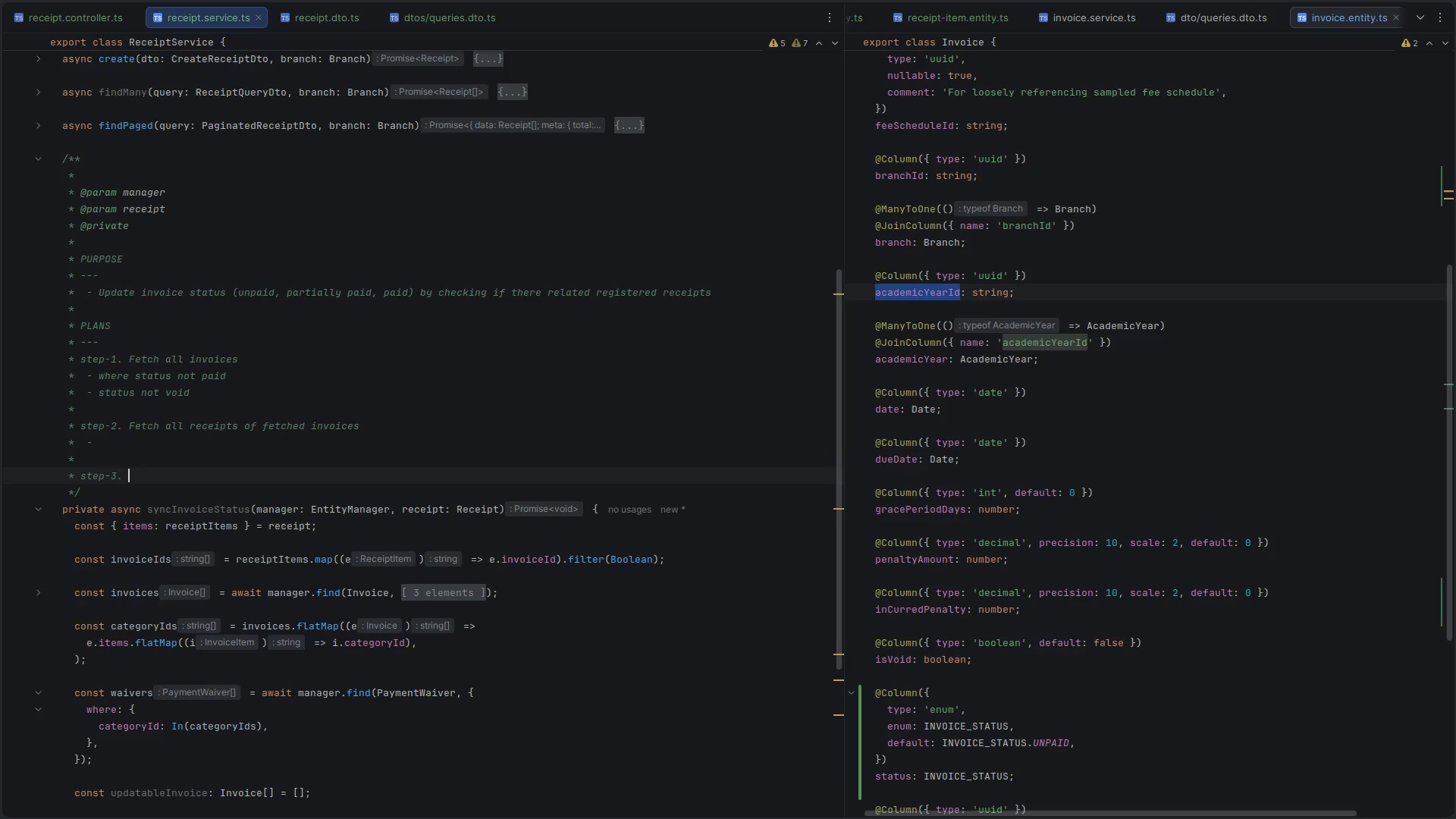 
type(Calculate )
 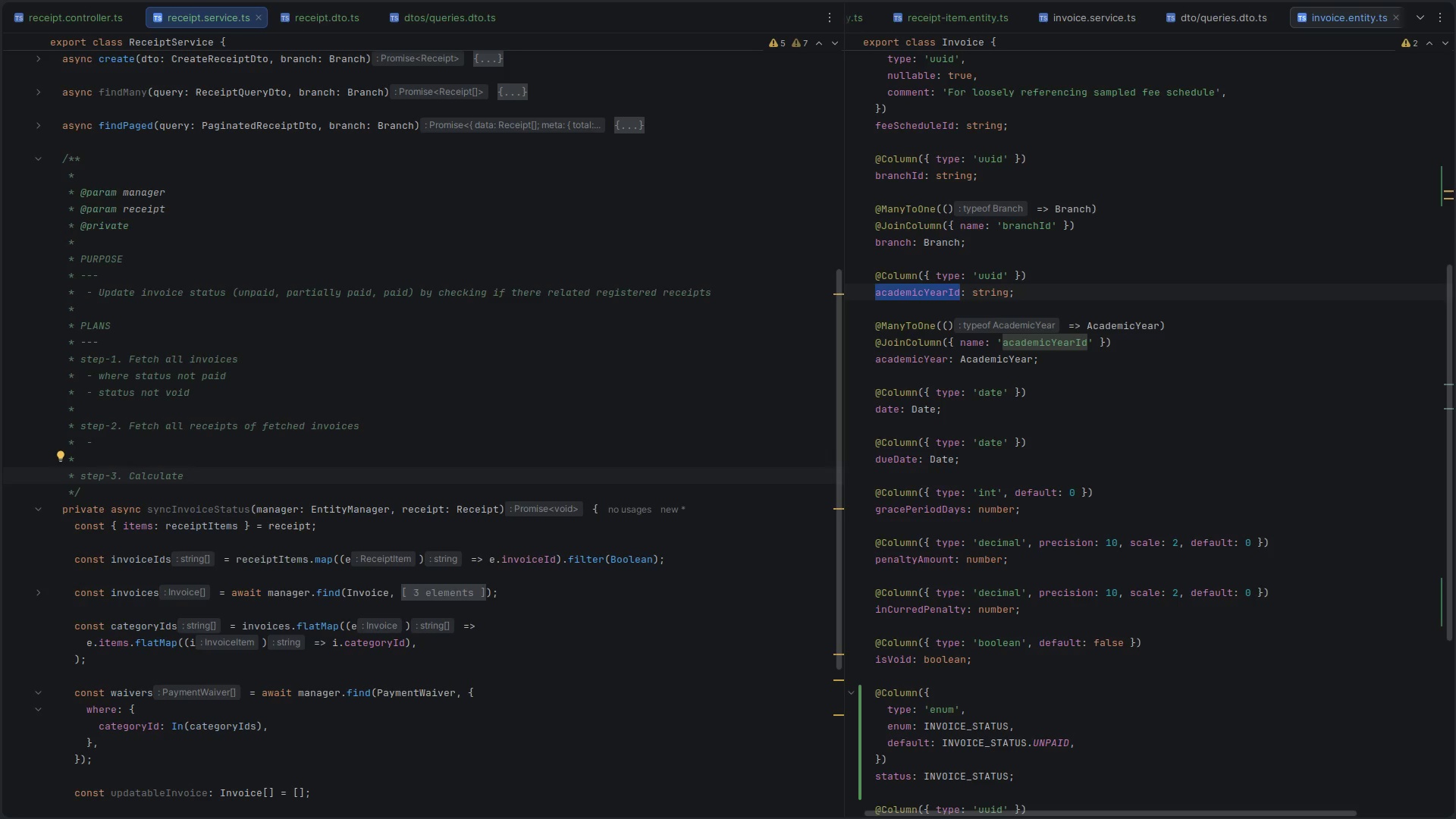 
wait(6.88)
 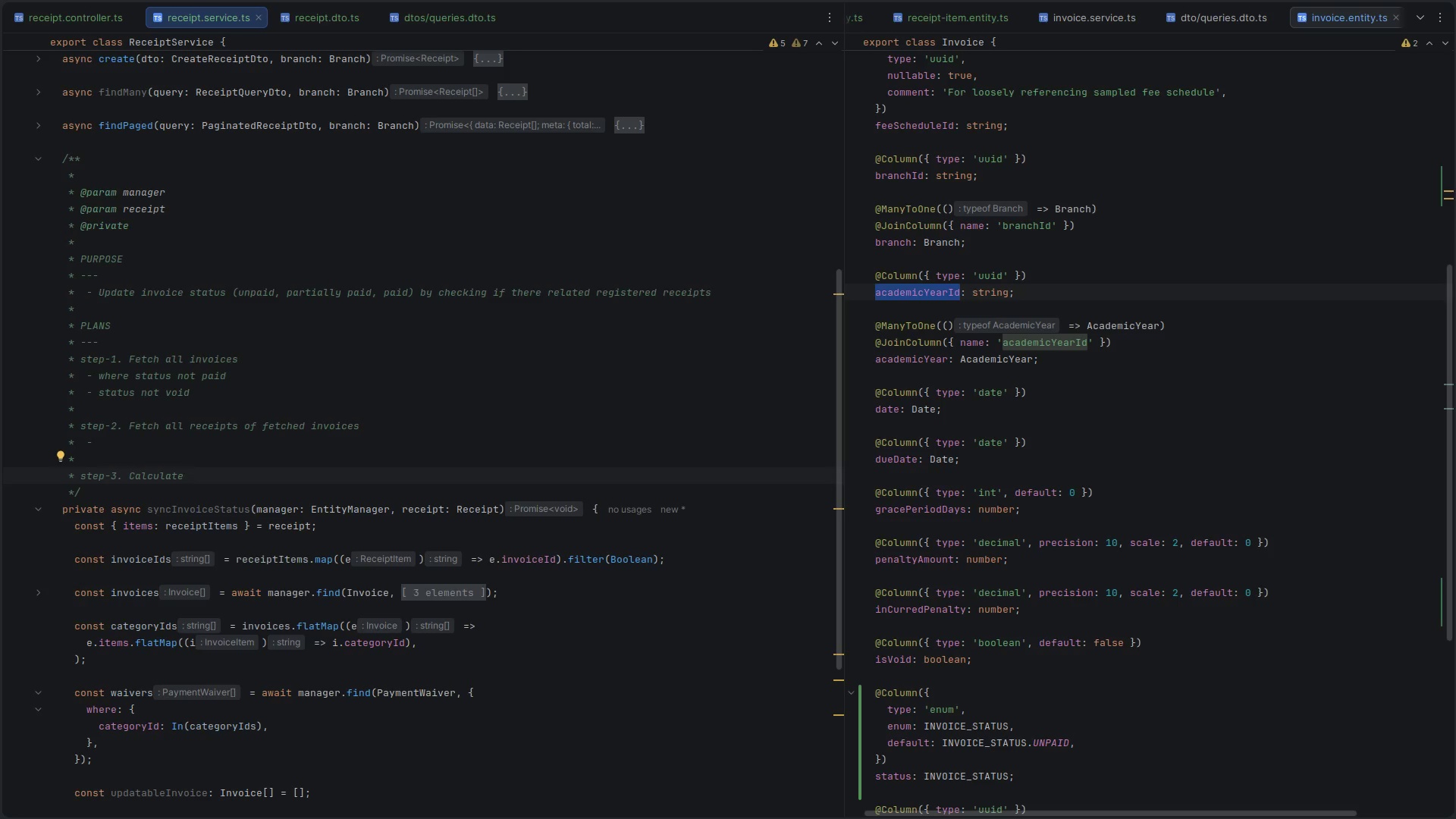 
key(Backspace)
key(Backspace)
key(Backspace)
key(Backspace)
key(Backspace)
key(Backspace)
key(Backspace)
key(Backspace)
key(Backspace)
key(Backspace)
type(For each invoice, calculate )
 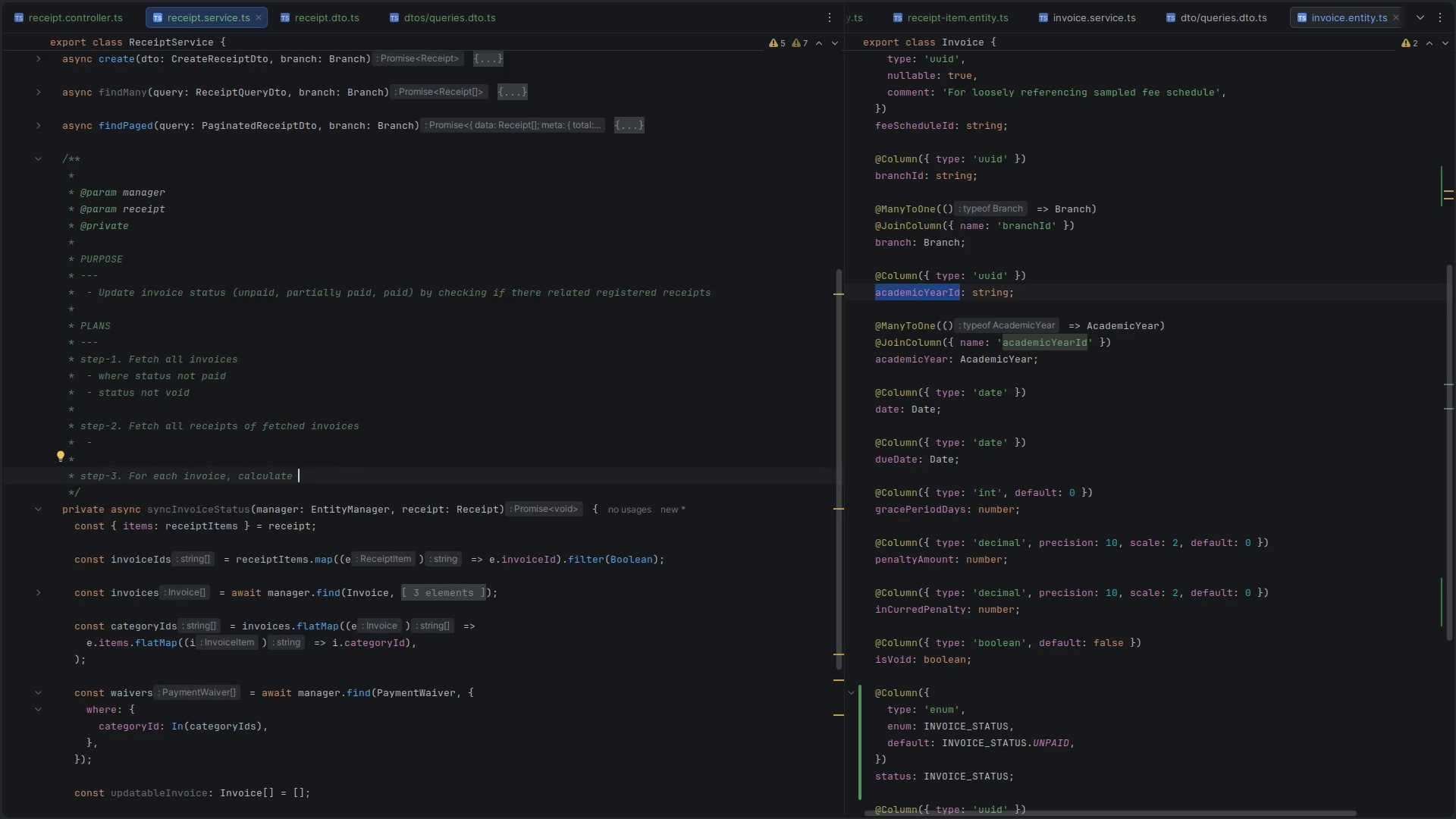 
wait(17.67)
 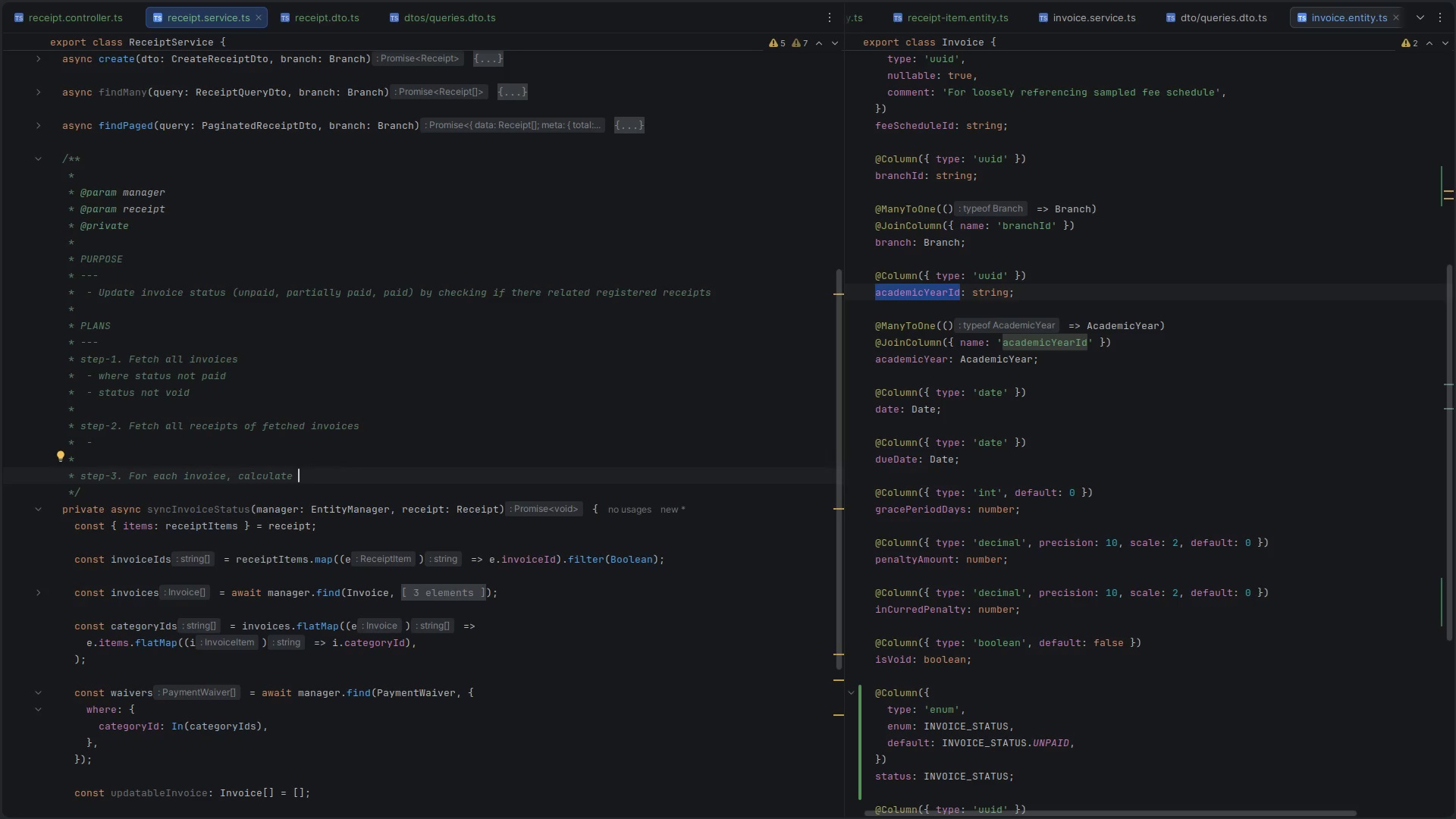 
type(the invoice)
key(Backspace)
type(e amoun)
key(Backspace)
key(Backspace)
key(Backspace)
key(Backspace)
key(Backspace)
type(amount (inv)
key(Backspace)
type(clluding)
key(Backspace)
key(Backspace)
key(Backspace)
key(Backspace)
key(Backspace)
key(Backspace)
type(uding deduction/waiver))
 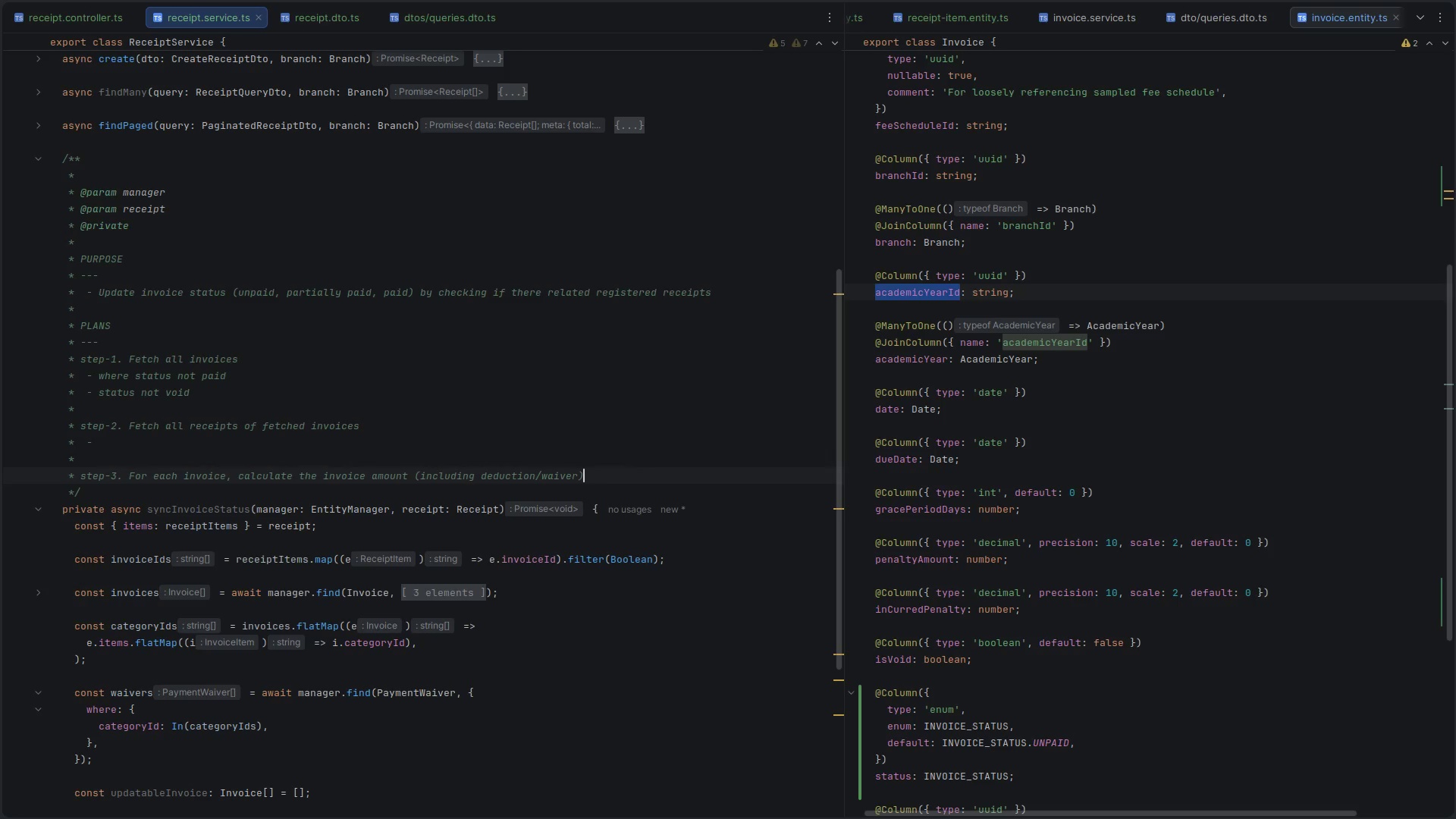 
key(Space)
 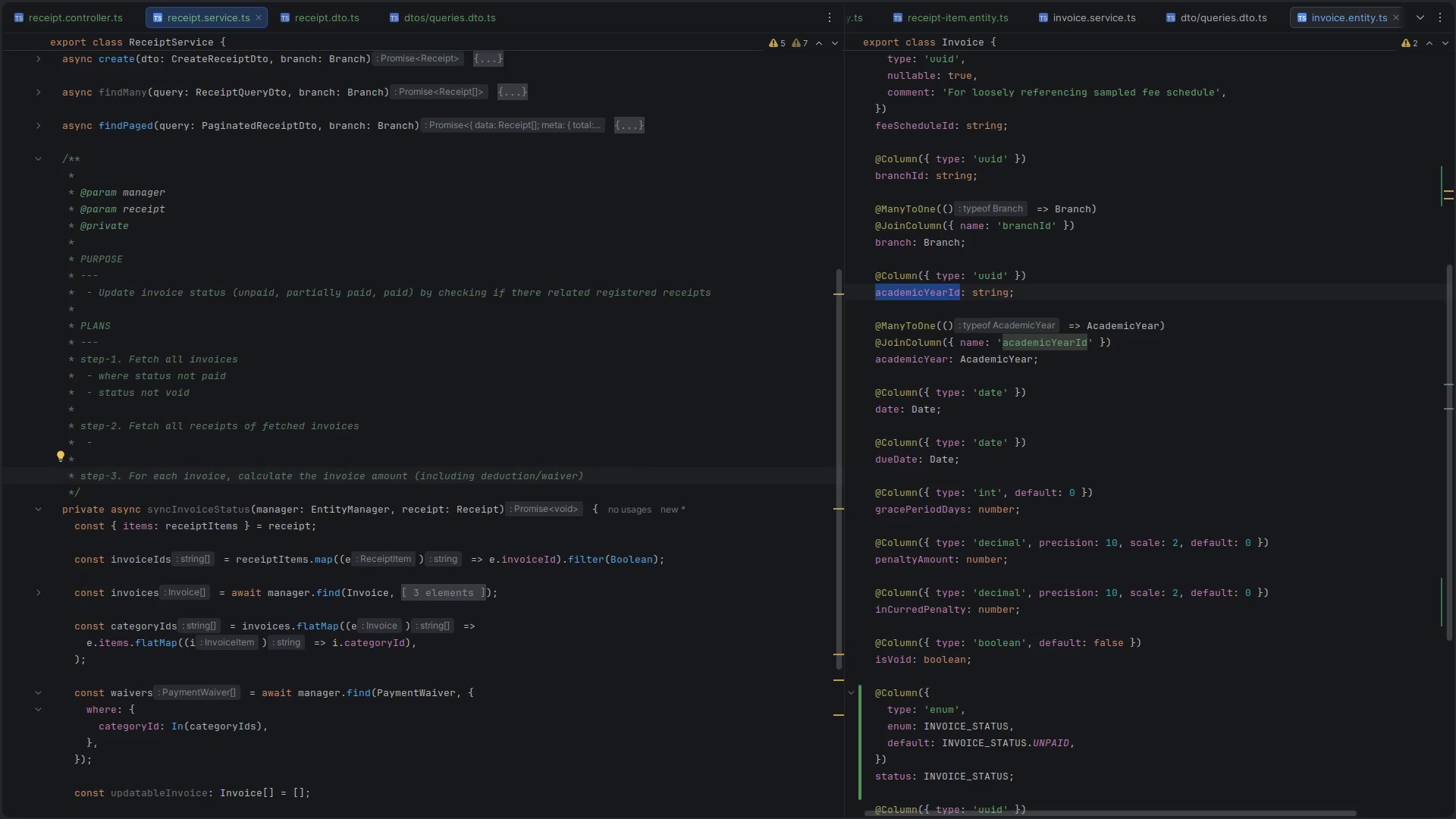 
left_click([242, 476])
 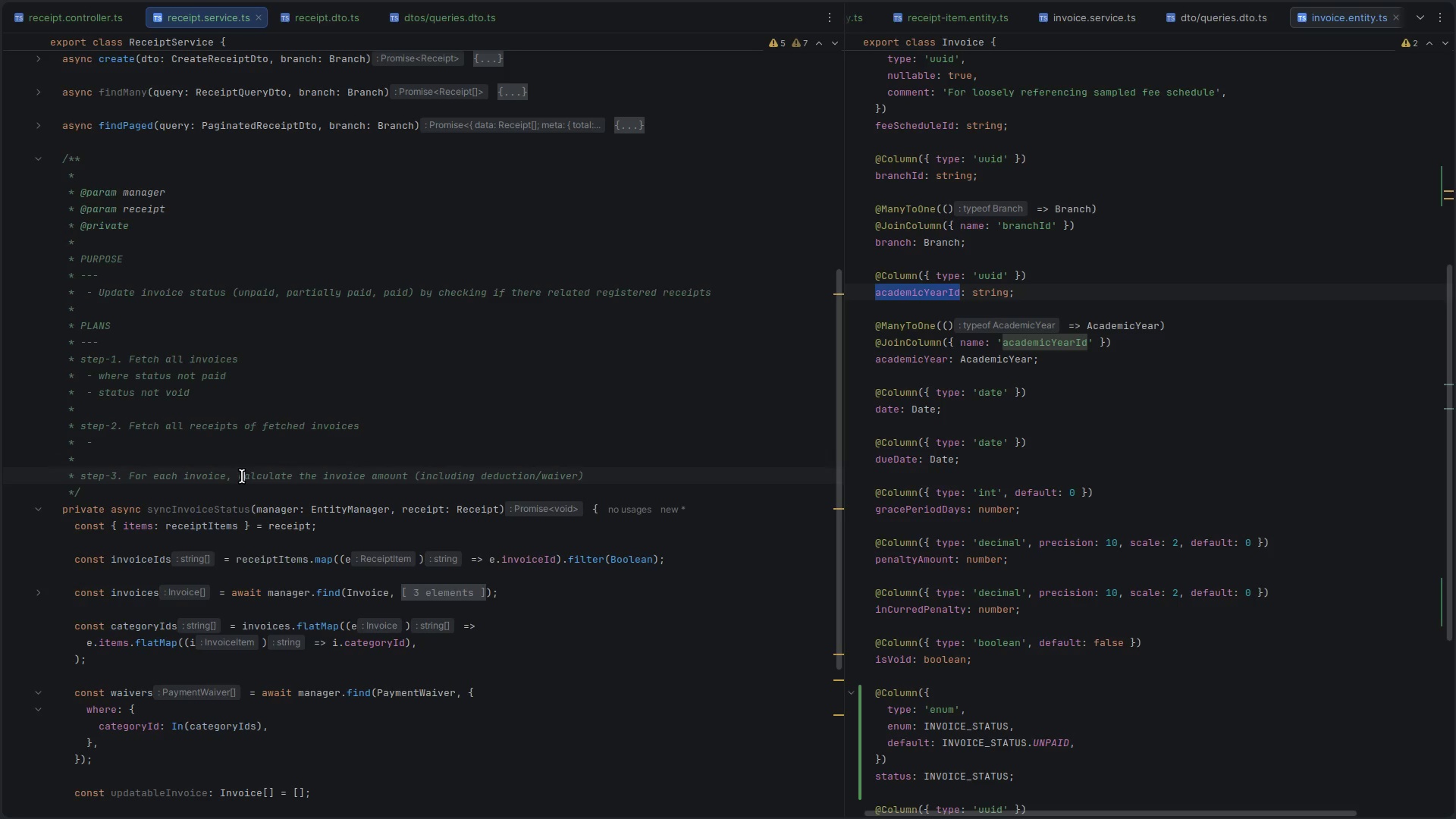 
key(ArrowLeft)
 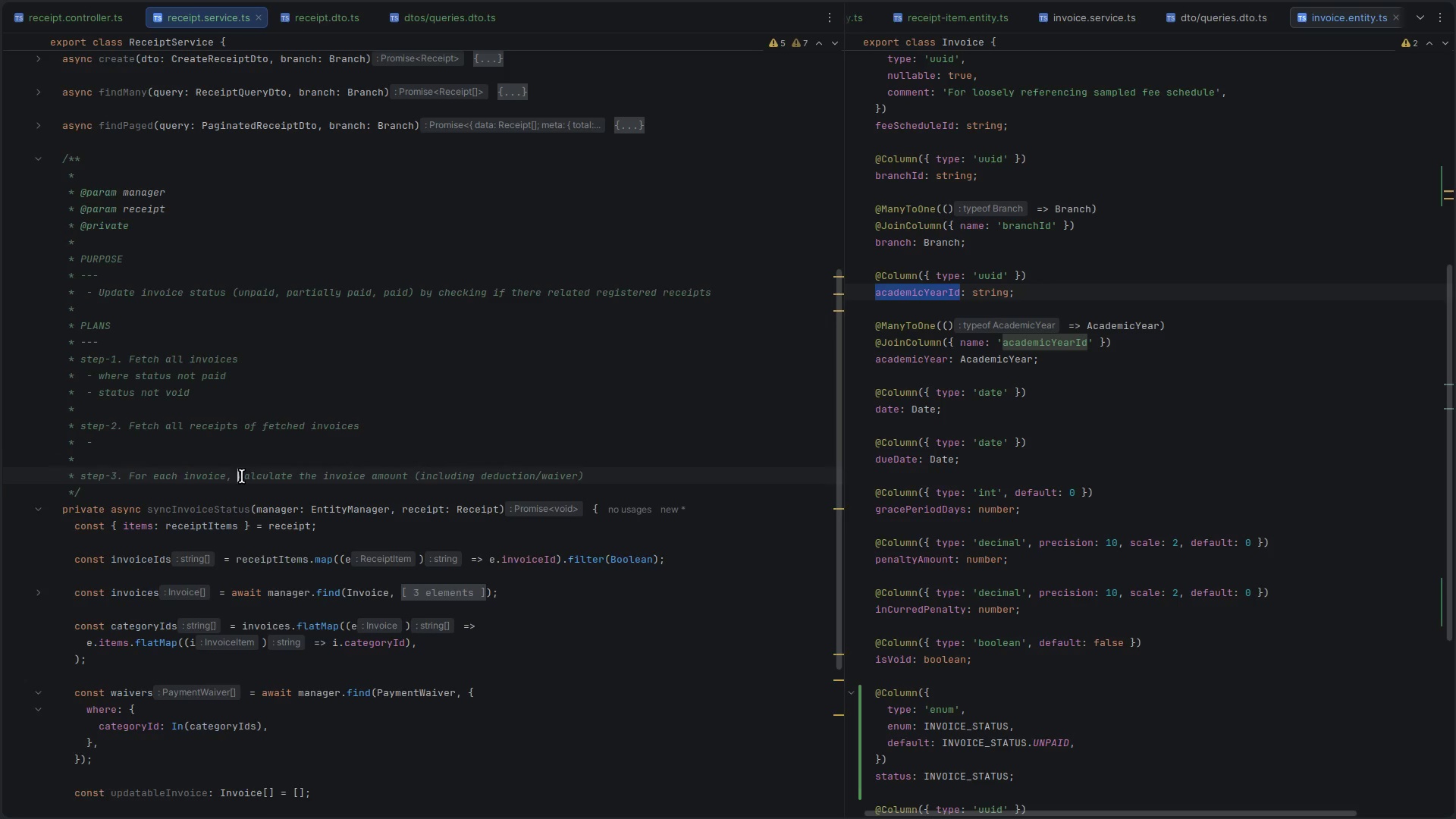 
key(Enter)
 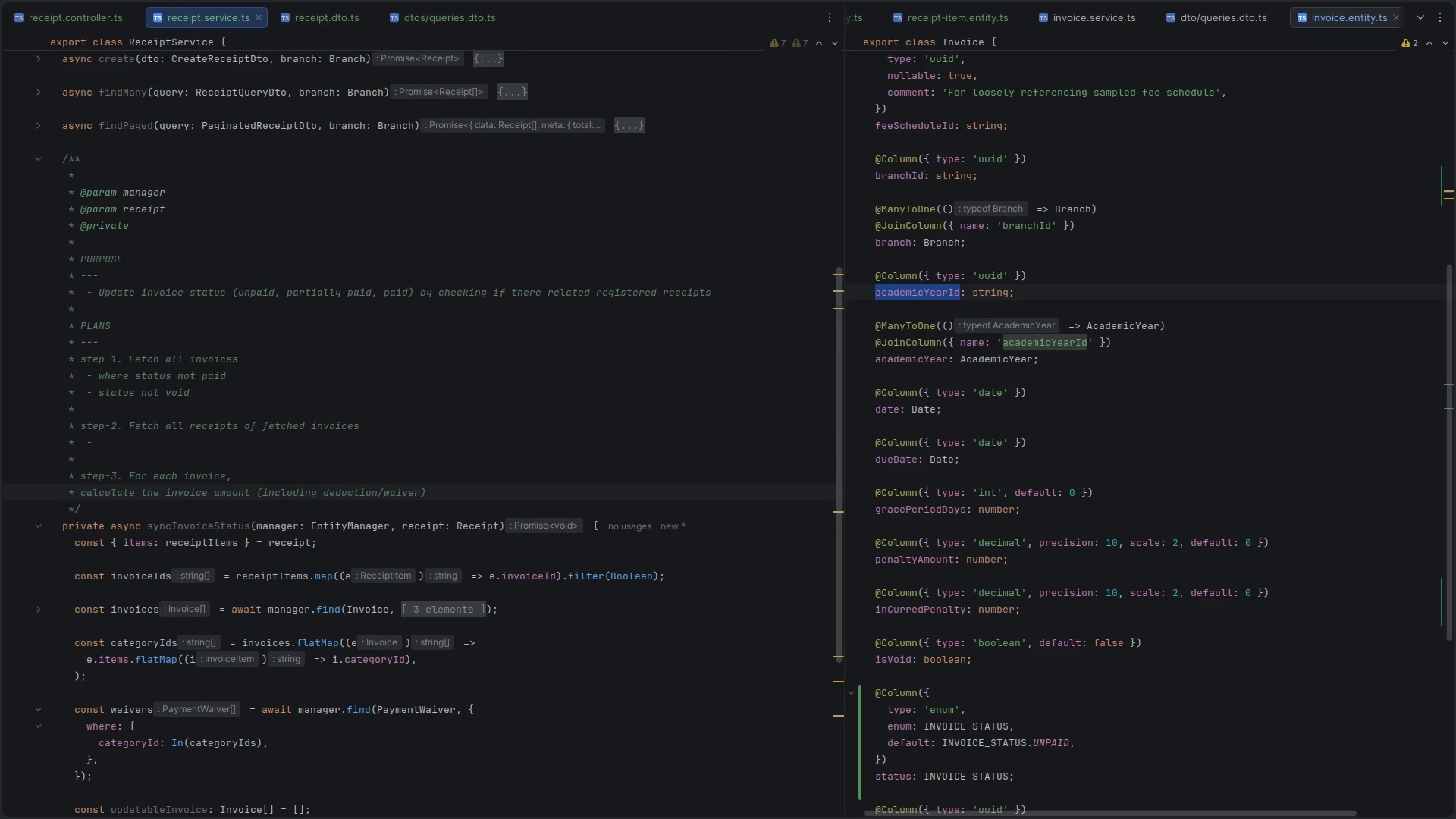 
key(Space)
 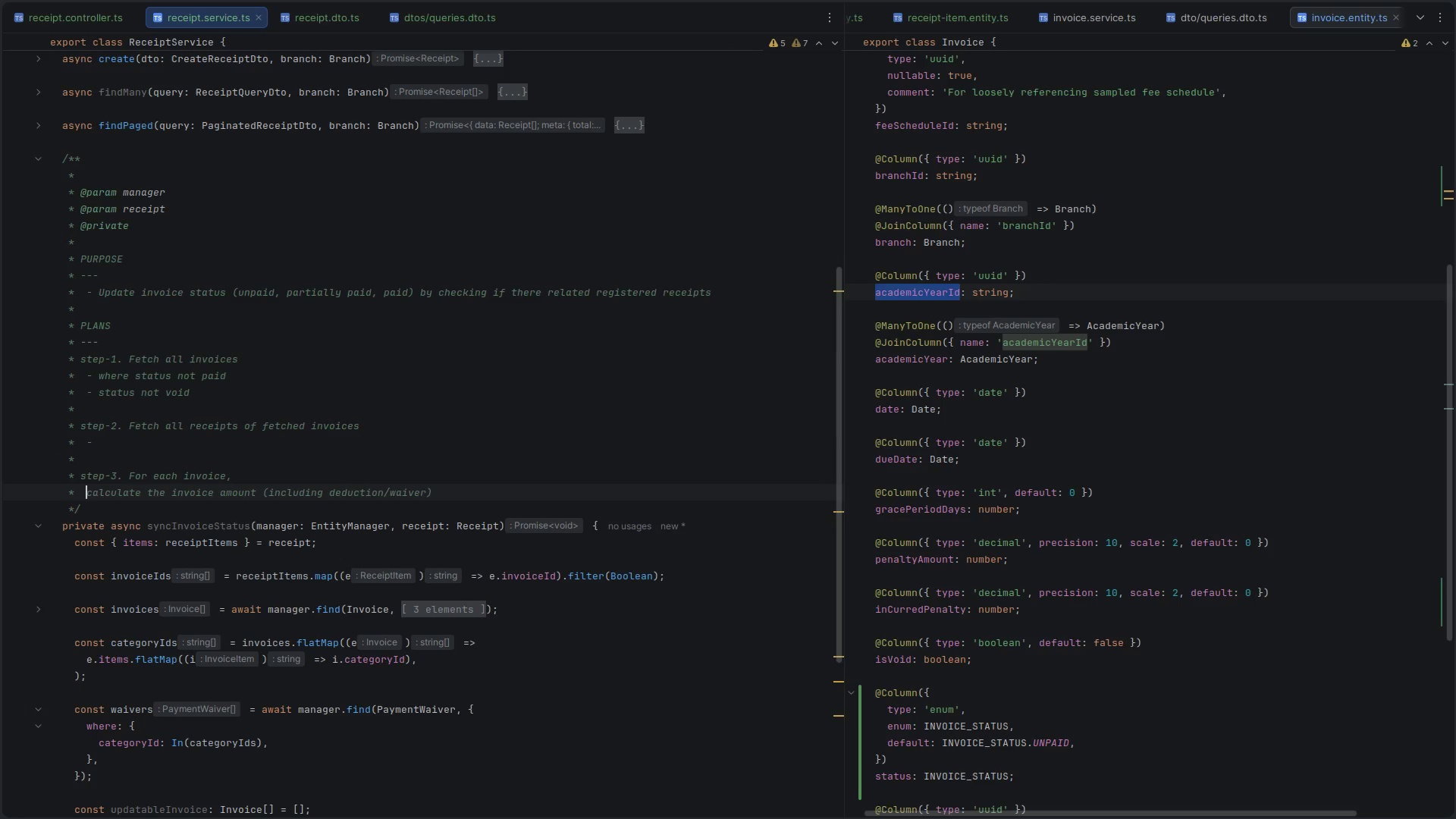 
key(Space)
 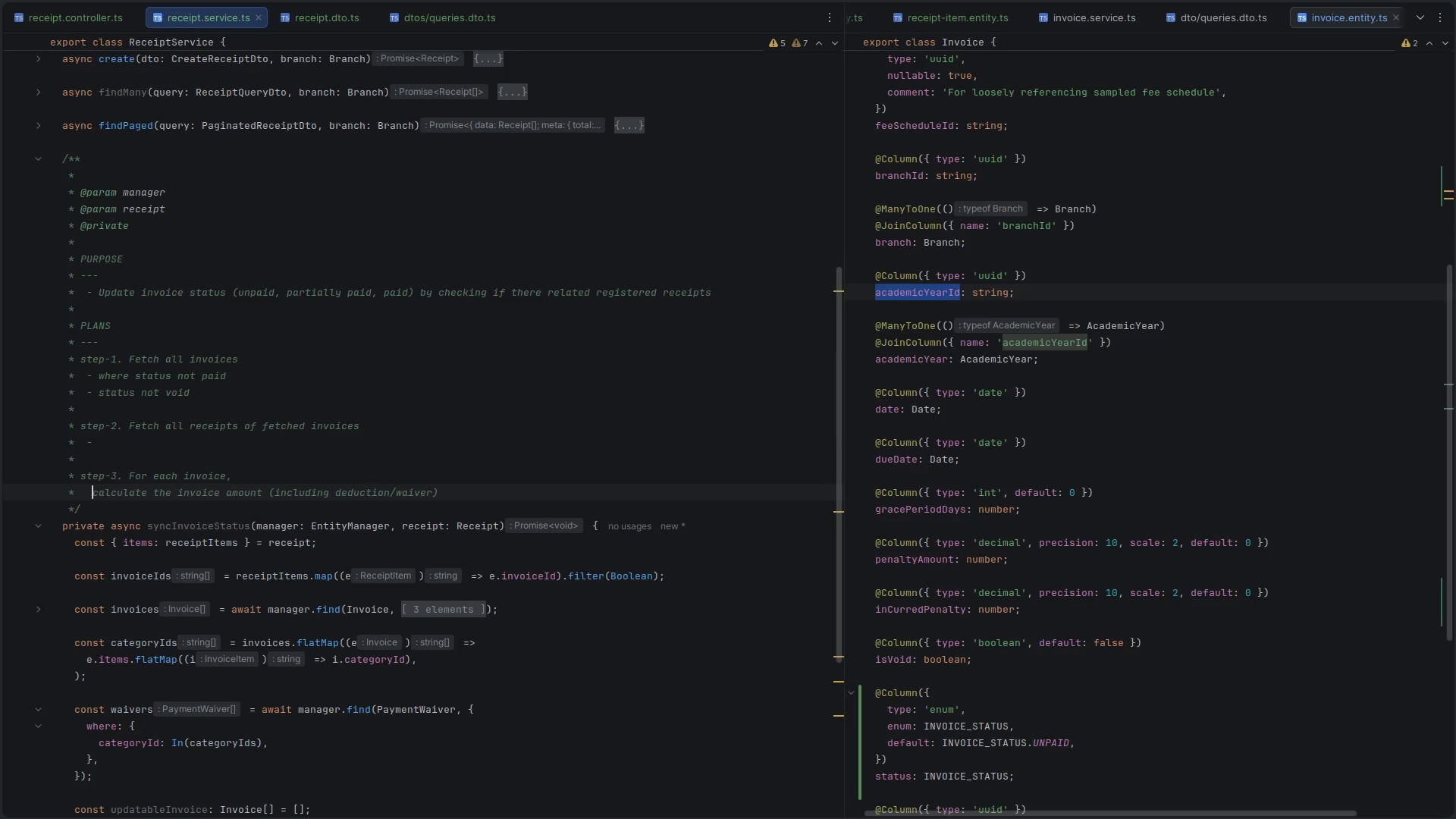 
key(Minus)
 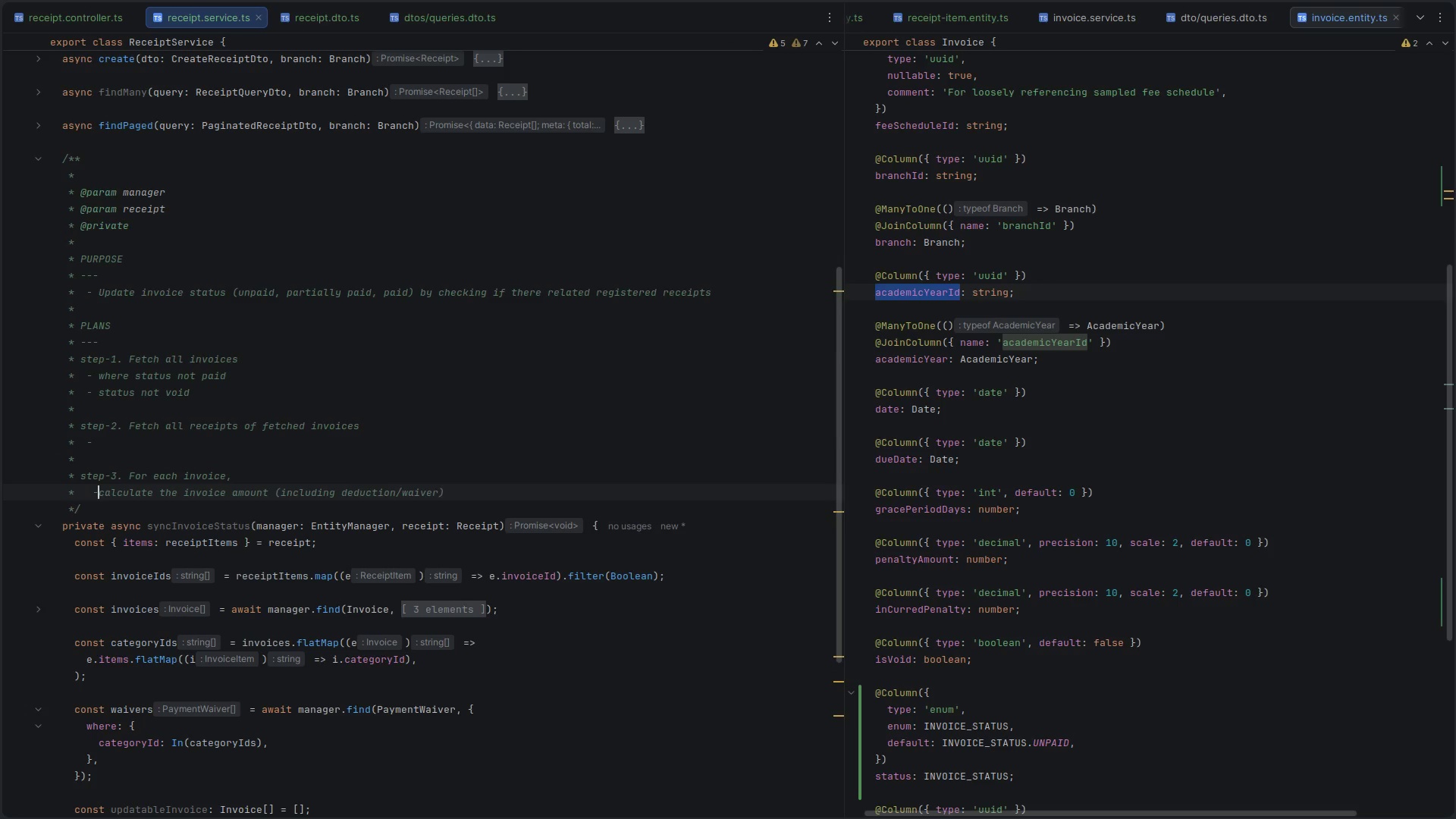 
key(Space)
 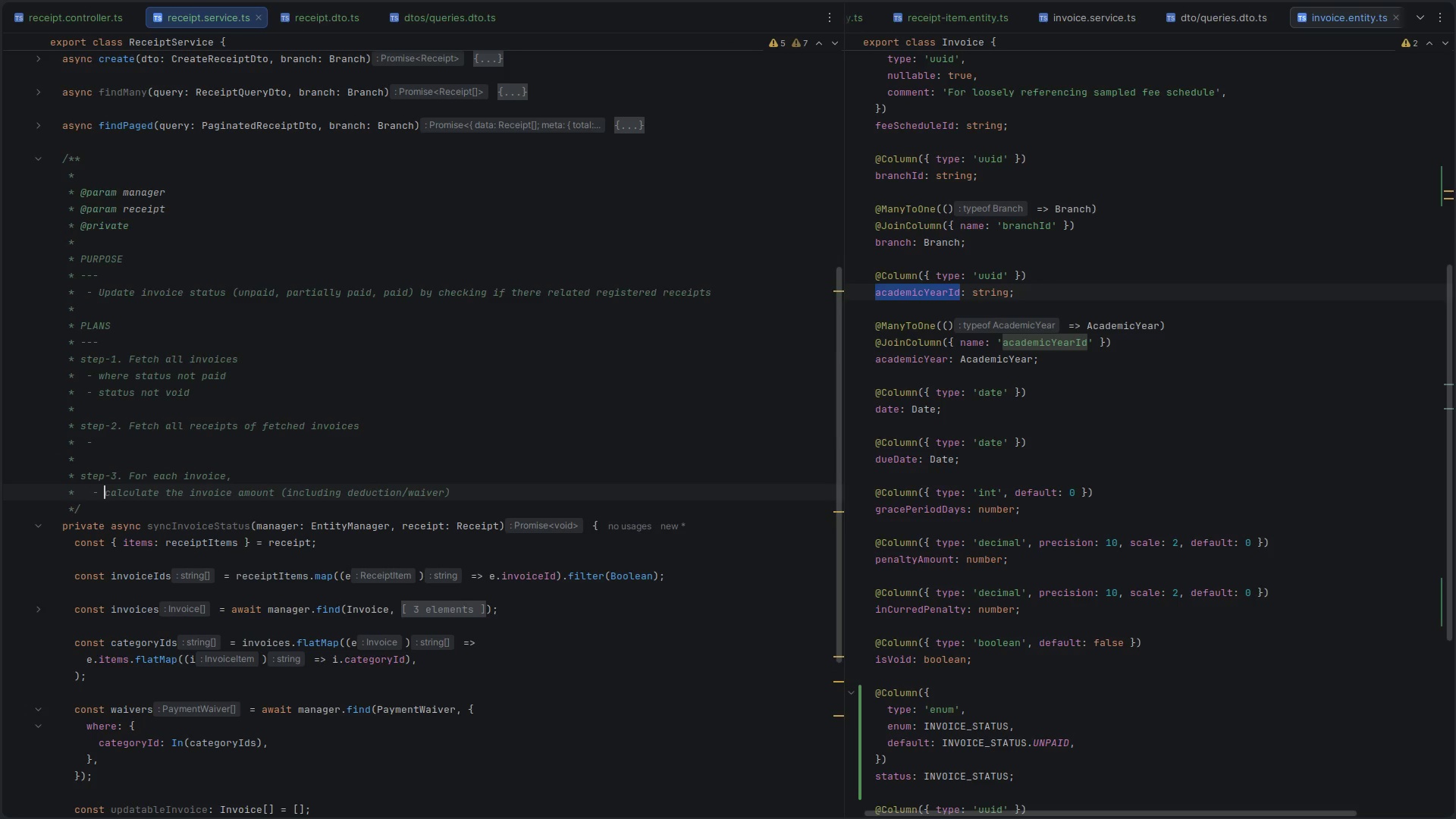 
key(Backspace)
 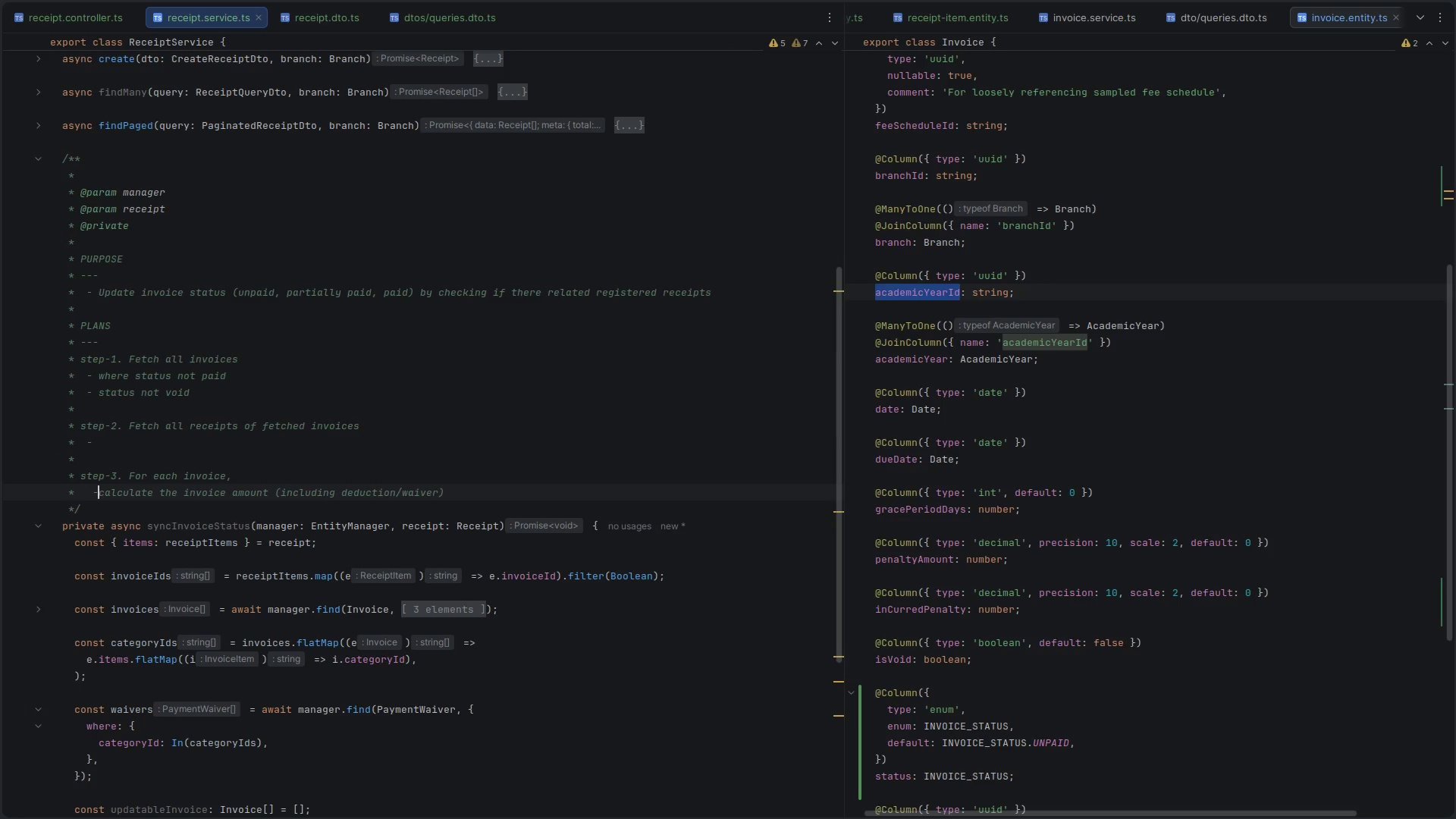 
key(Backspace)
 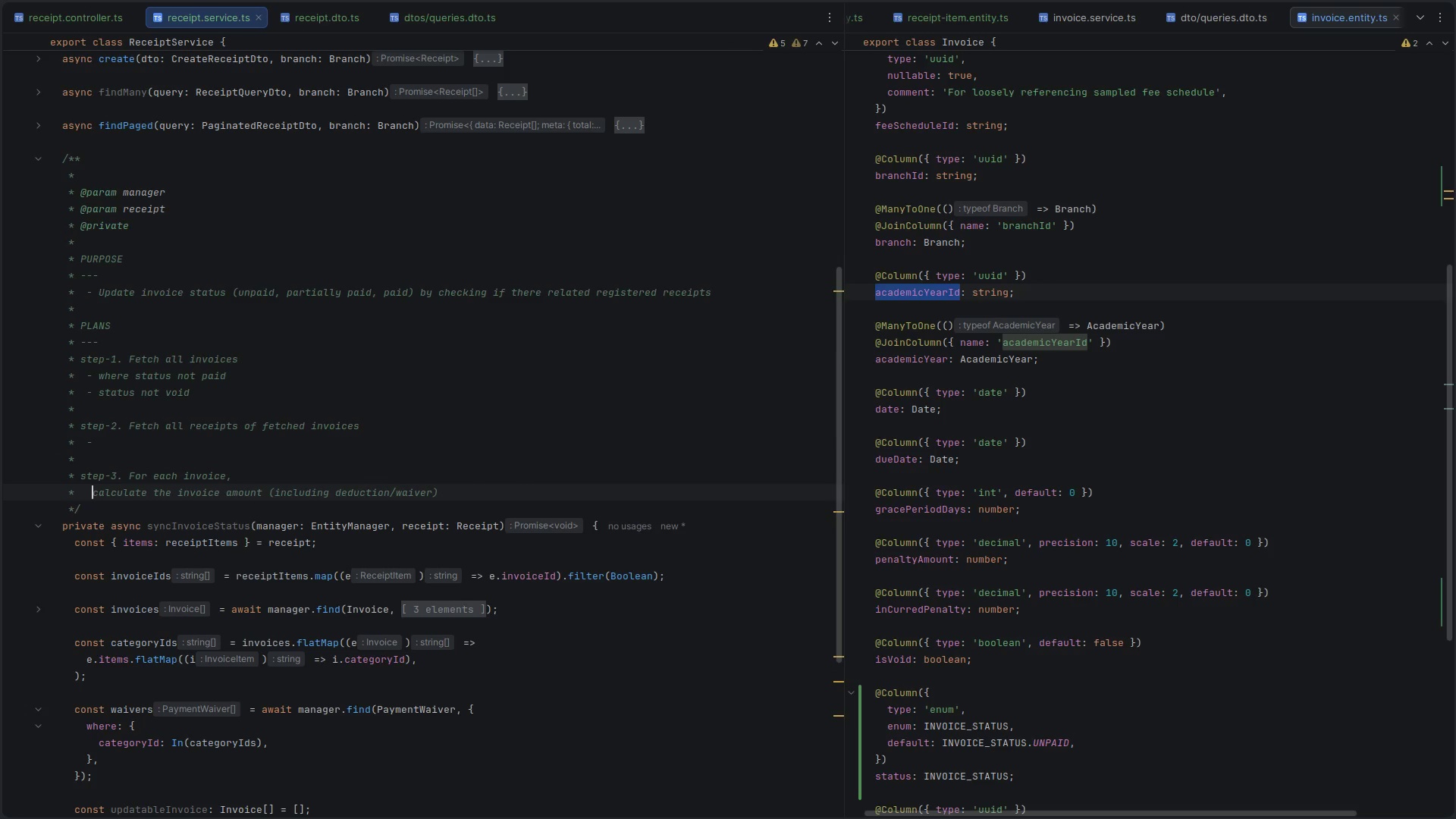 
key(Backspace)
 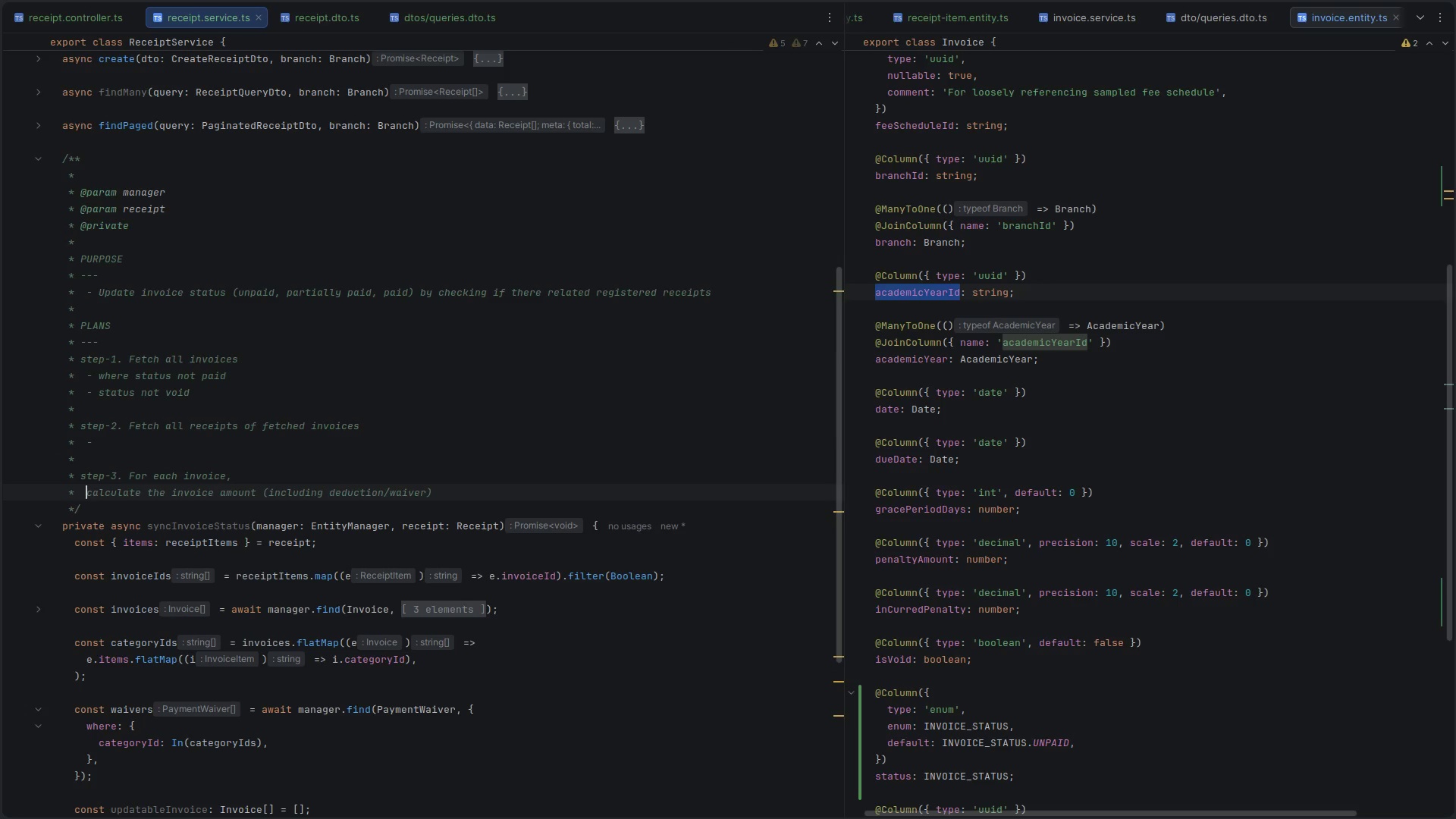 
key(Minus)
 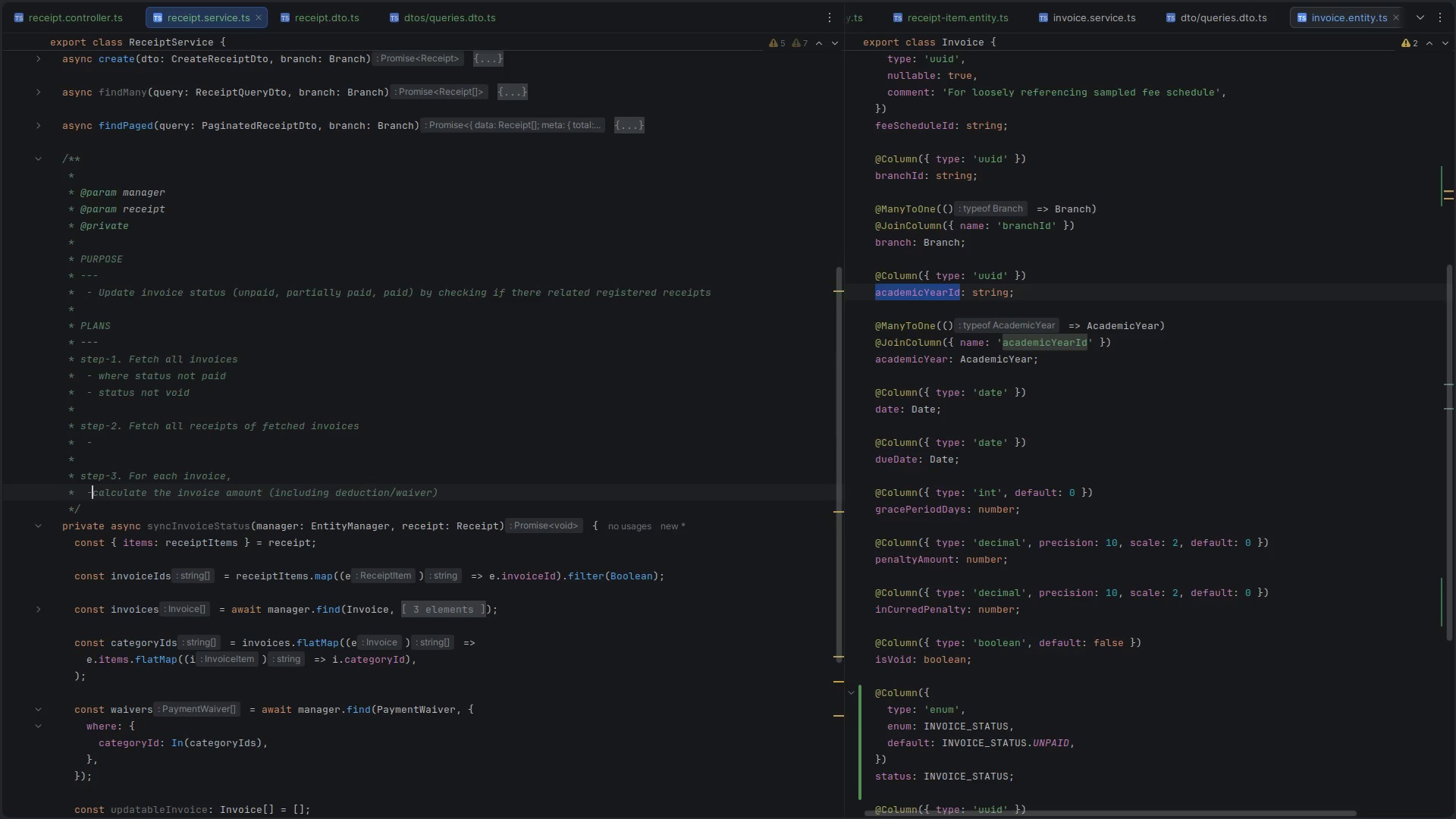 
key(Space)
 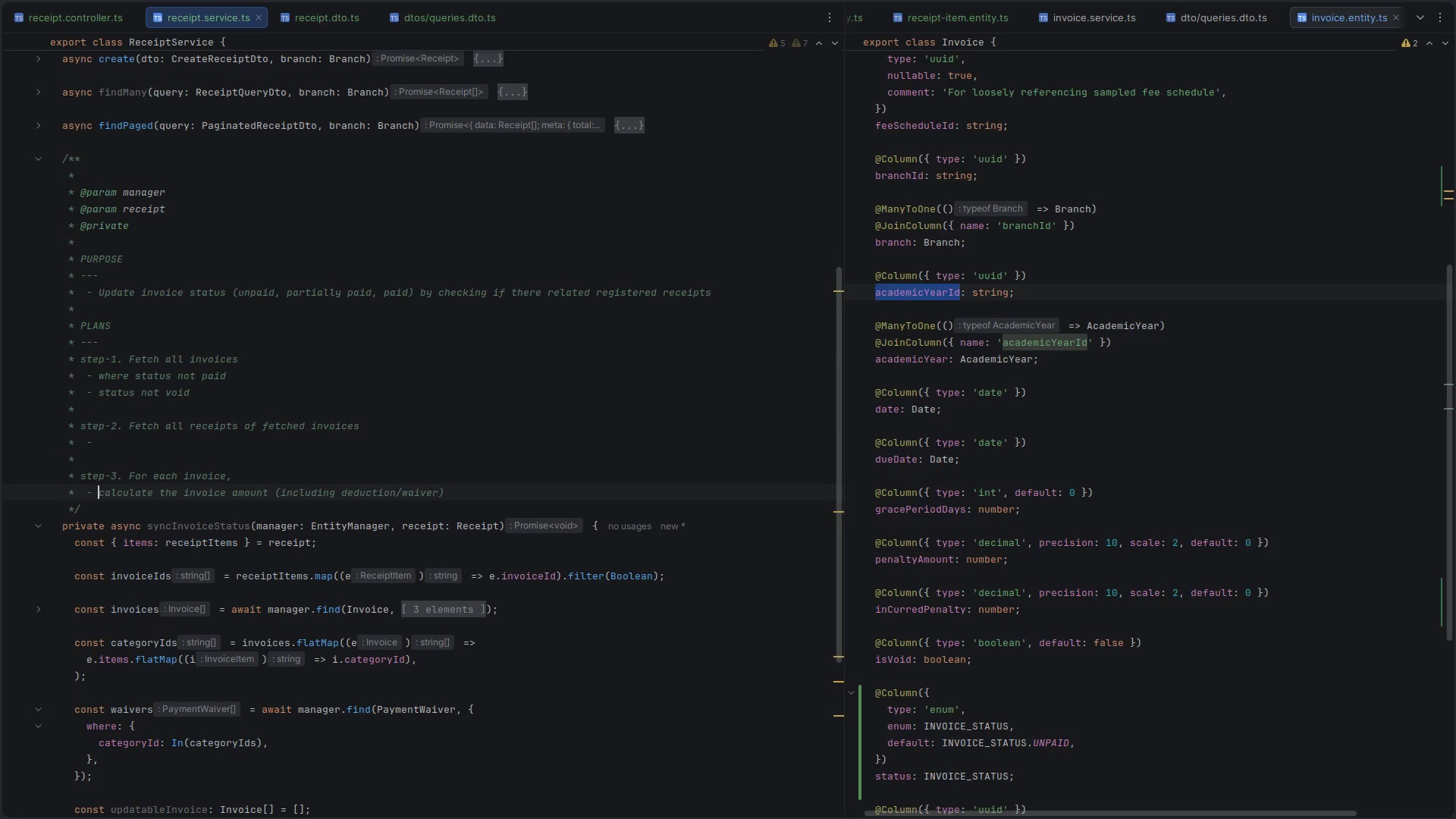 
key(ArrowDown)
 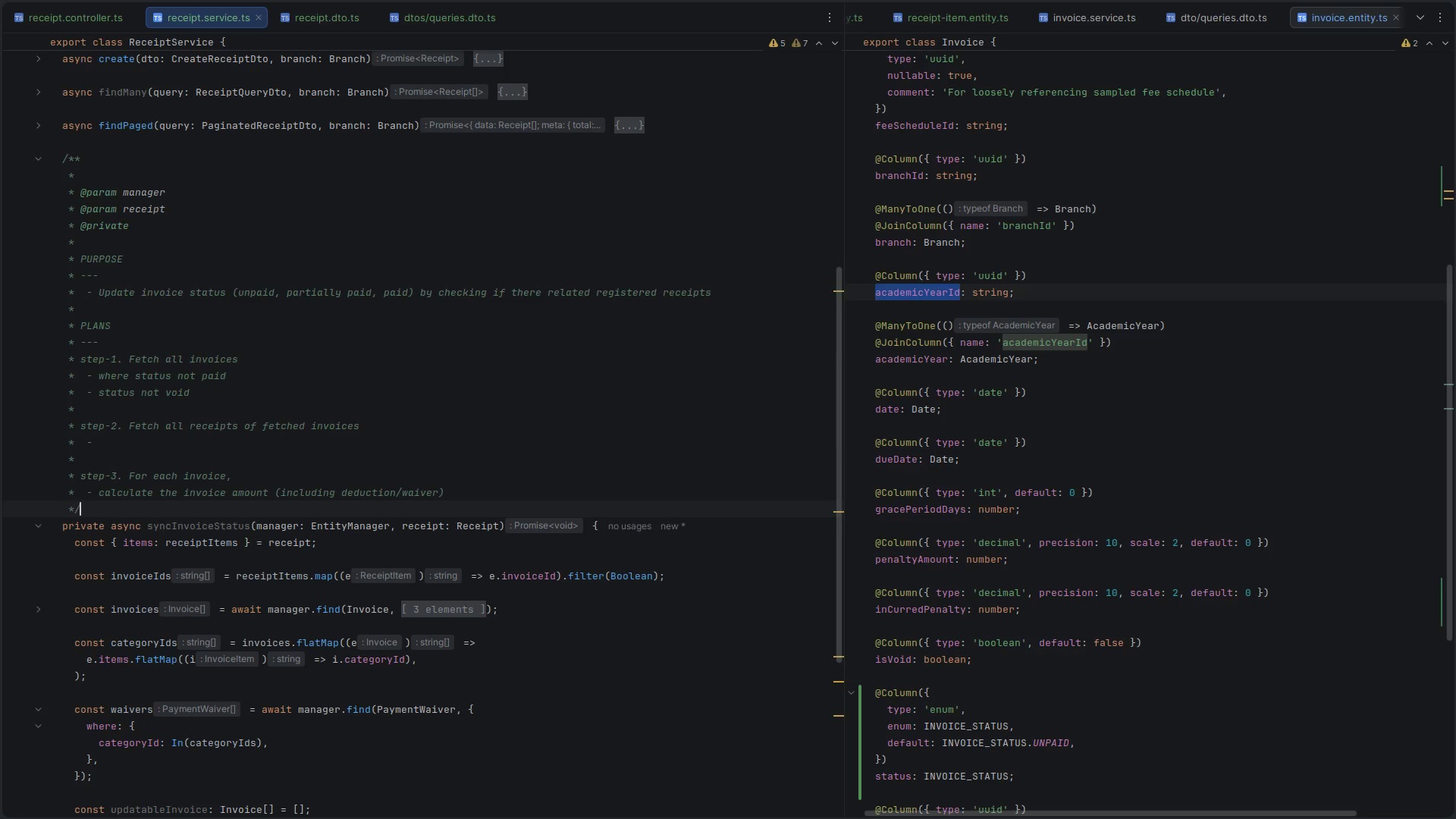 
key(ArrowDown)
 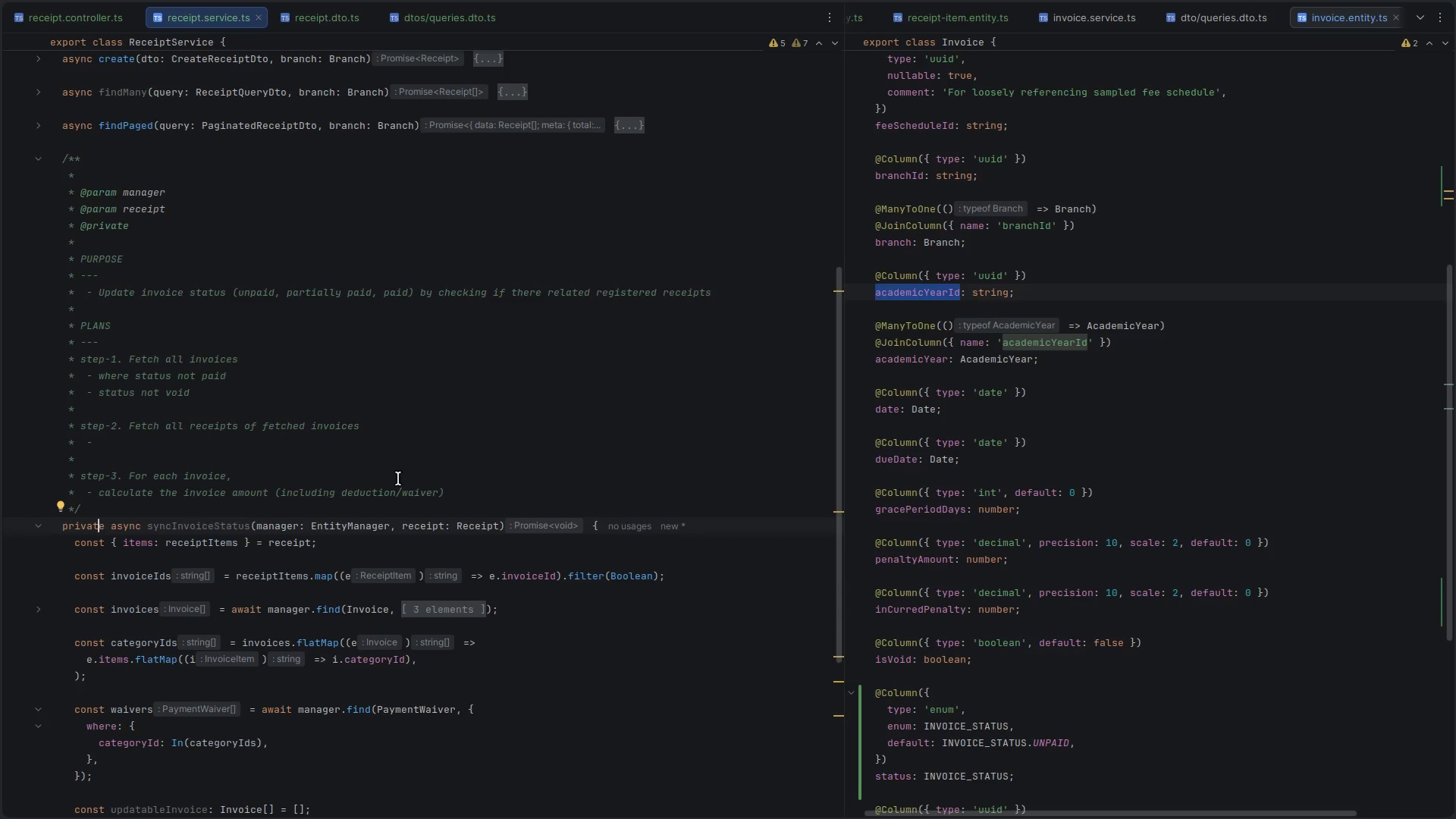 
left_click([466, 490])
 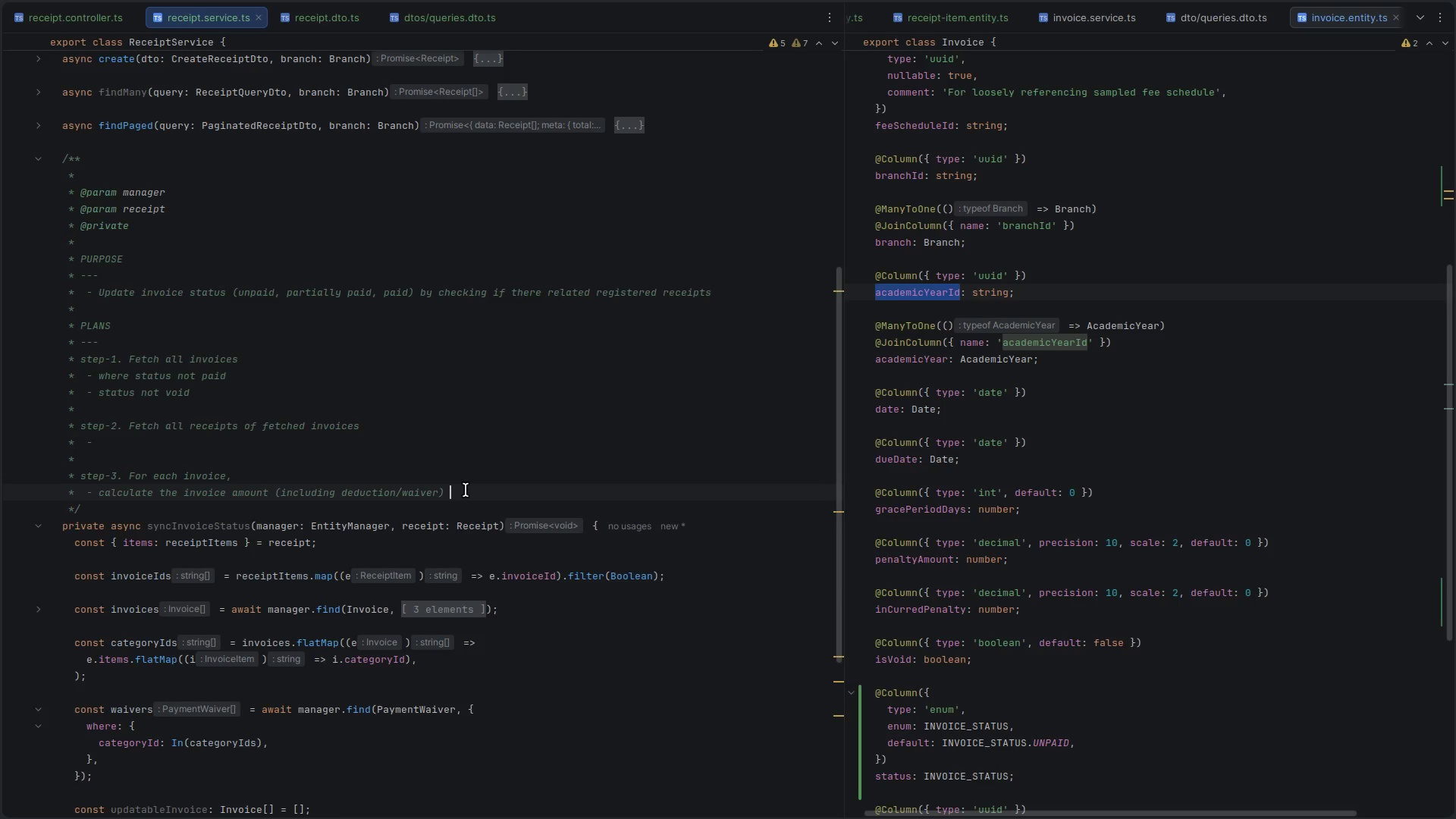 
key(Enter)
 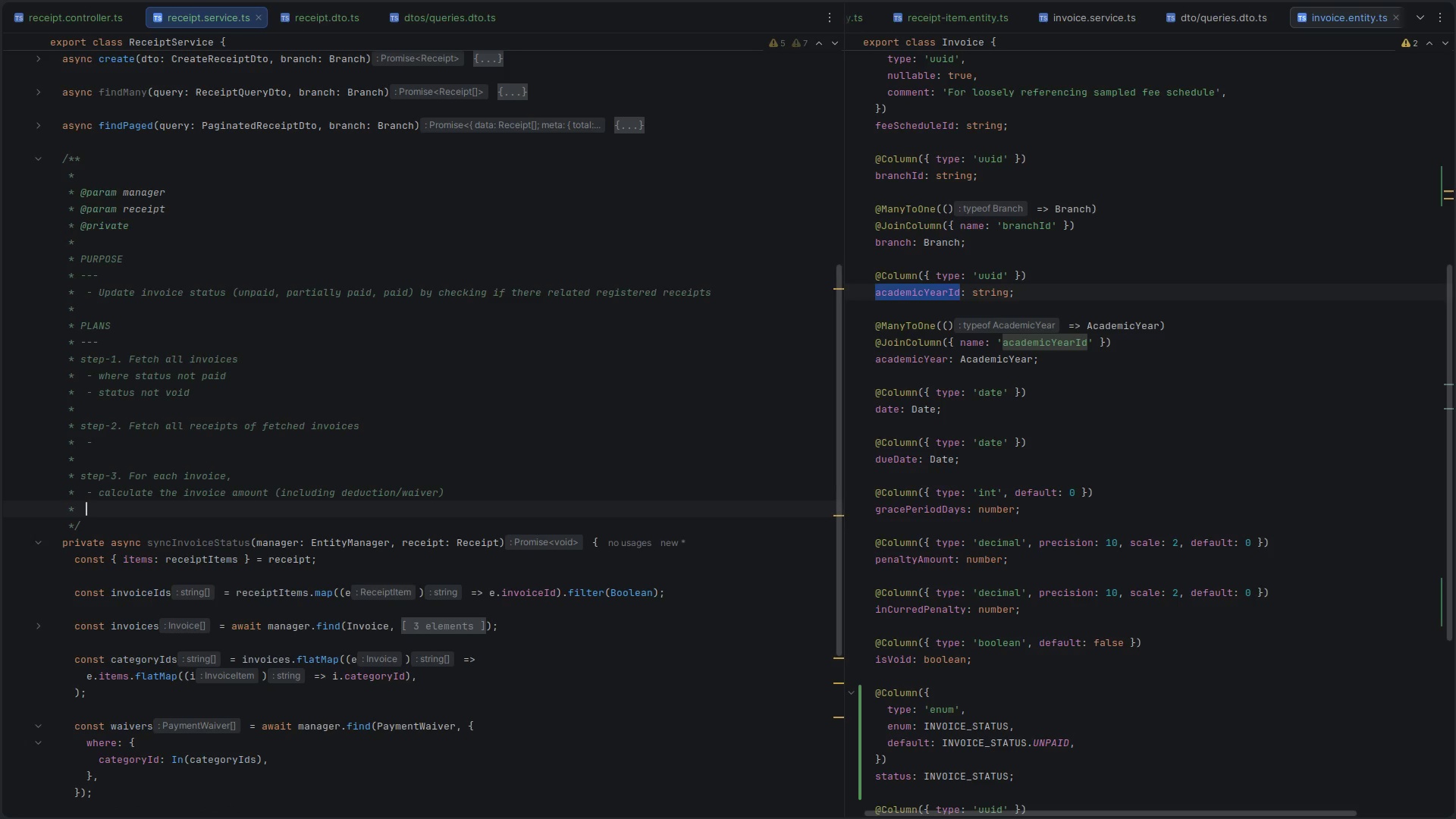 
type(- calculate all paid receipts)
 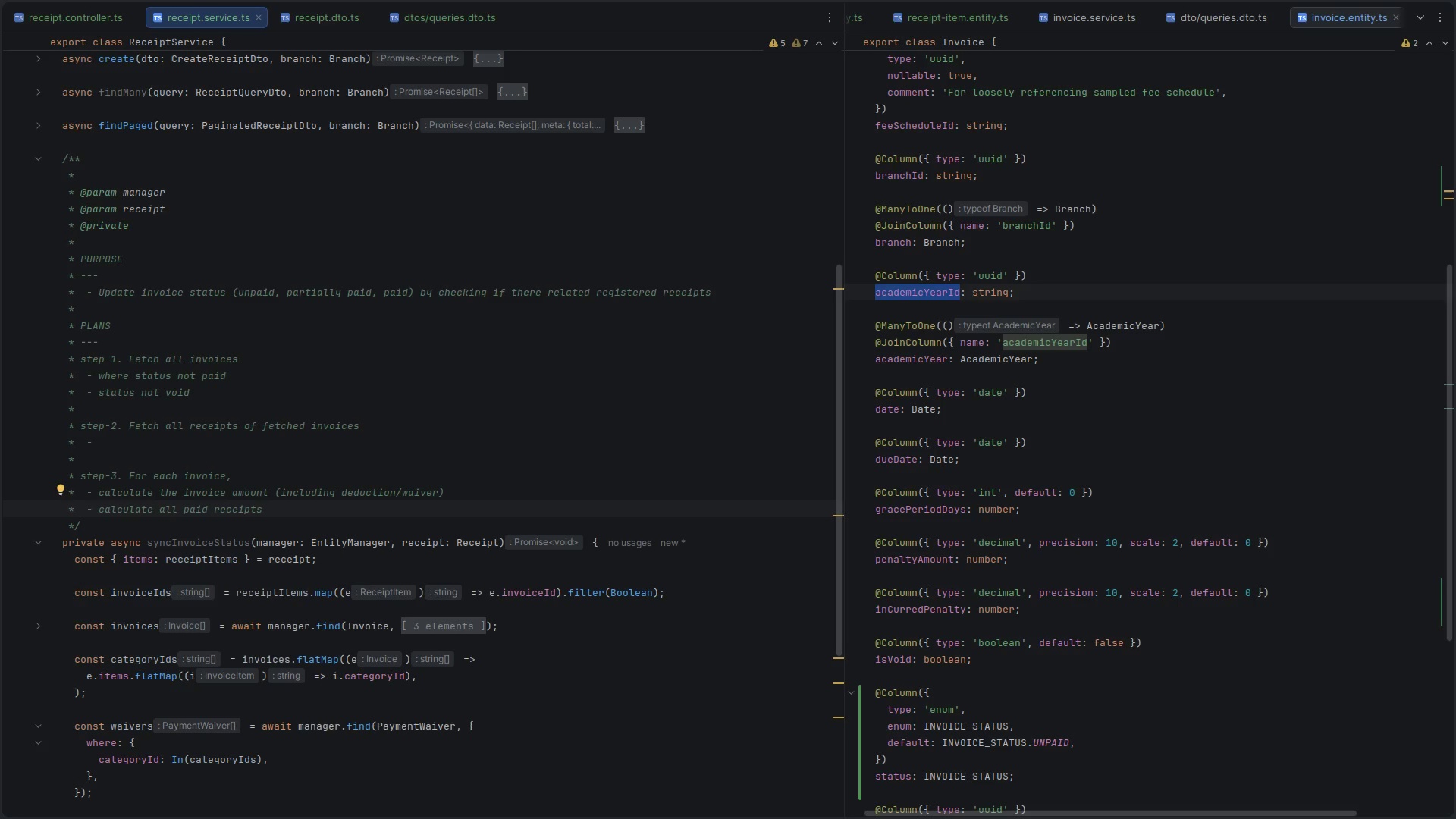 
type( amount for the invoice)
 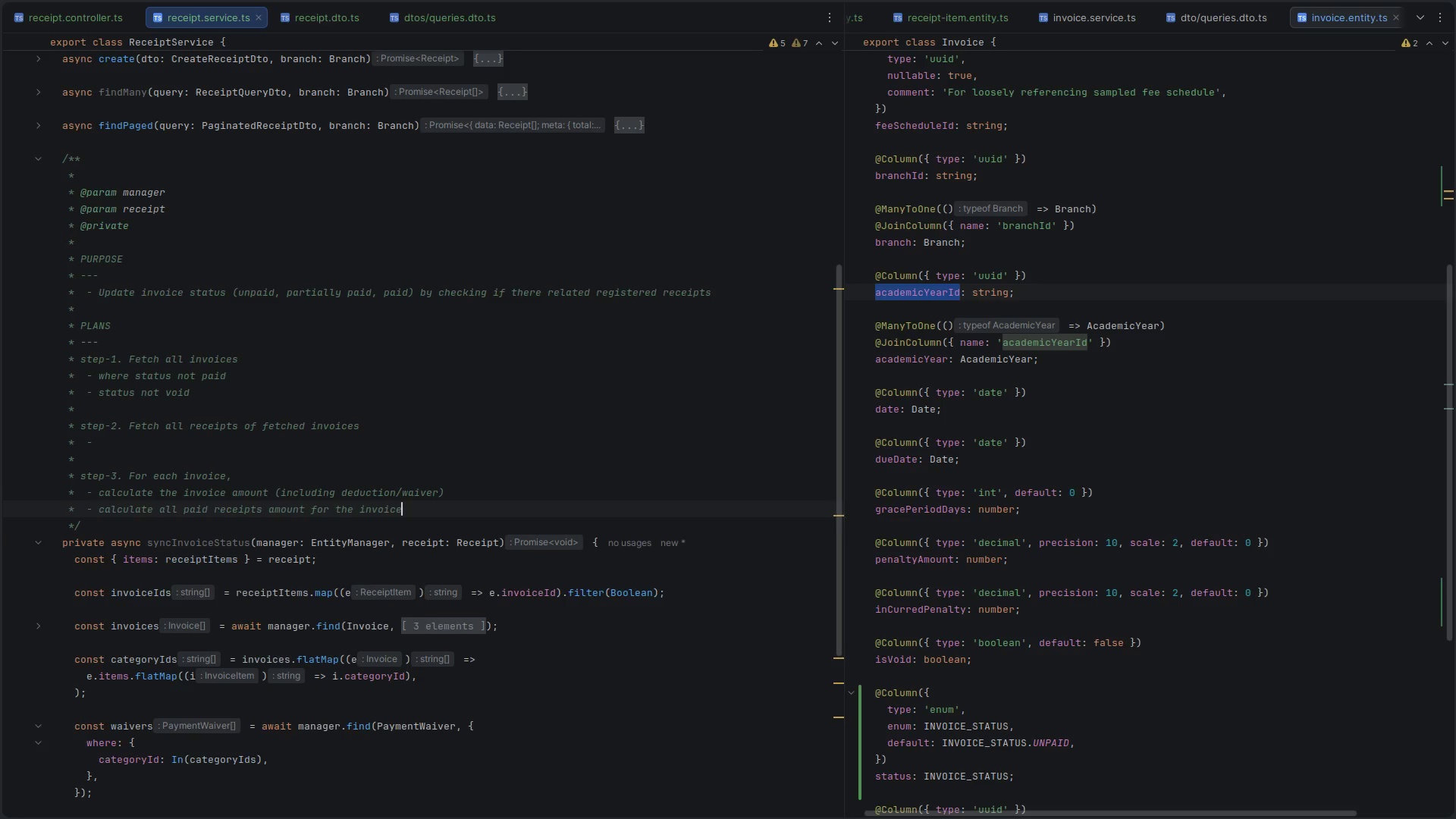 
key(Enter)
 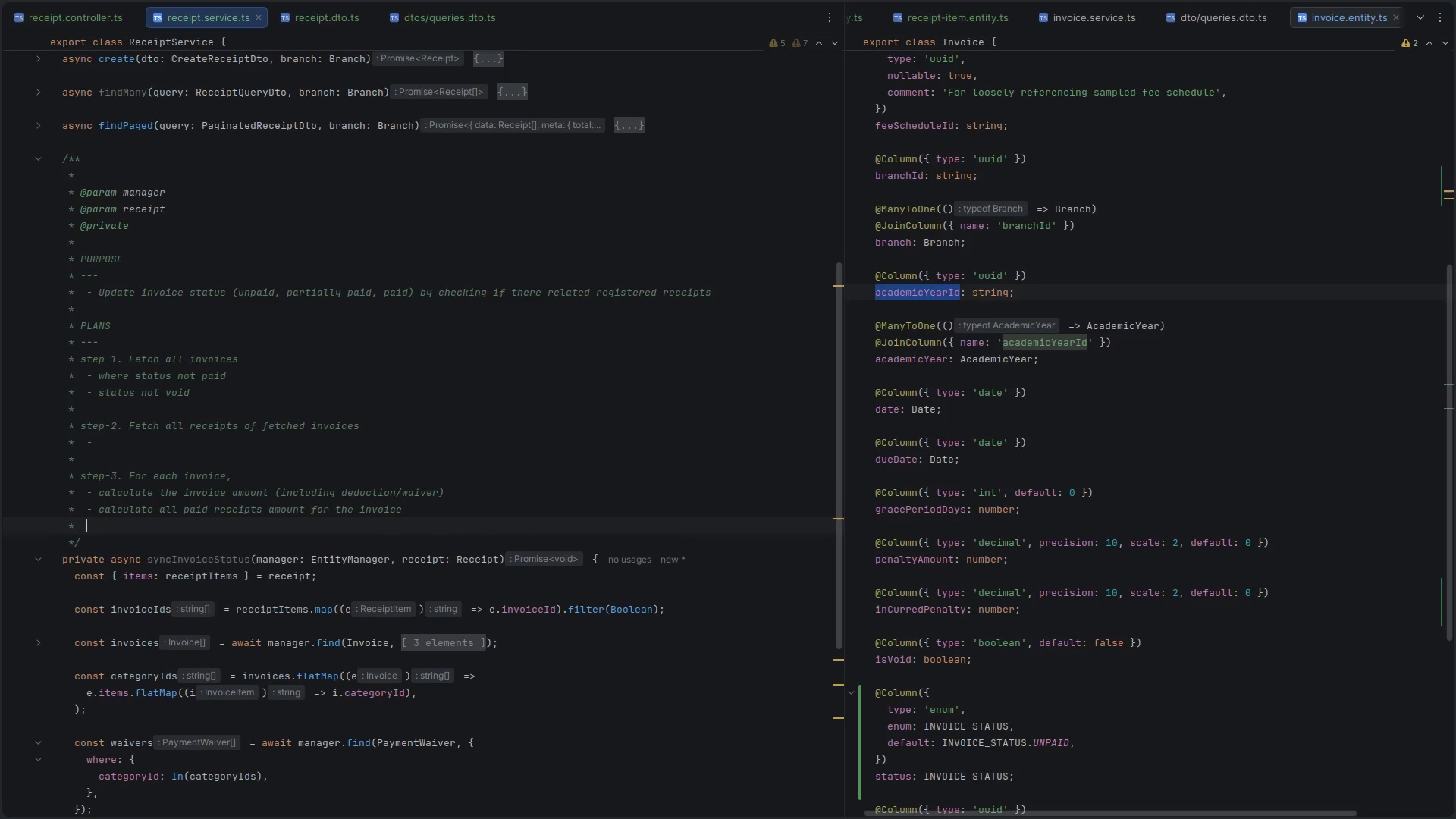 
type(- update status bae)
key(Backspace)
key(Backspace)
key(Backspace)
type(companring paid amount with invoic a)
key(Backspace)
key(Backspace)
type(e ammount)
 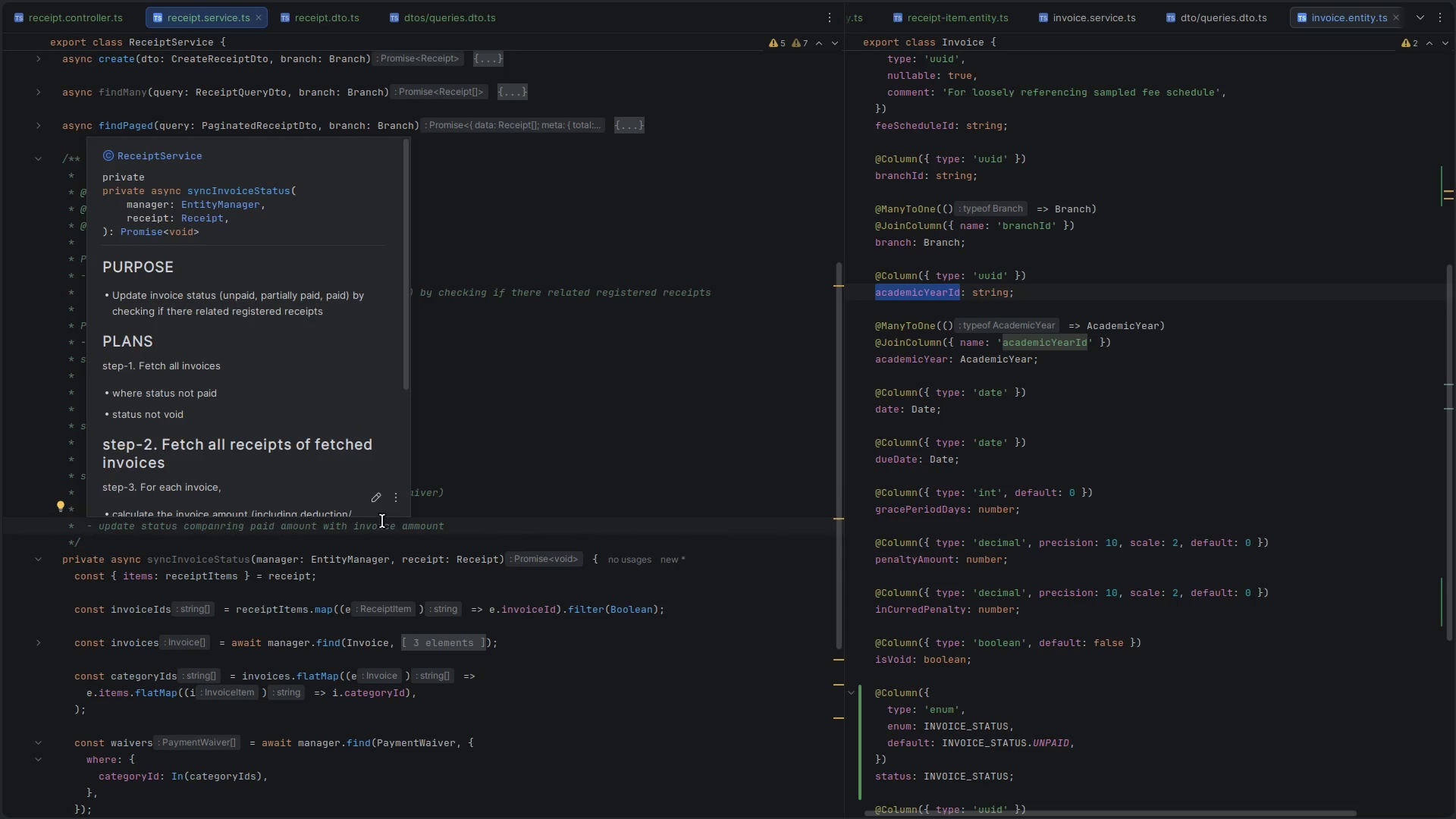 
wait(5.19)
 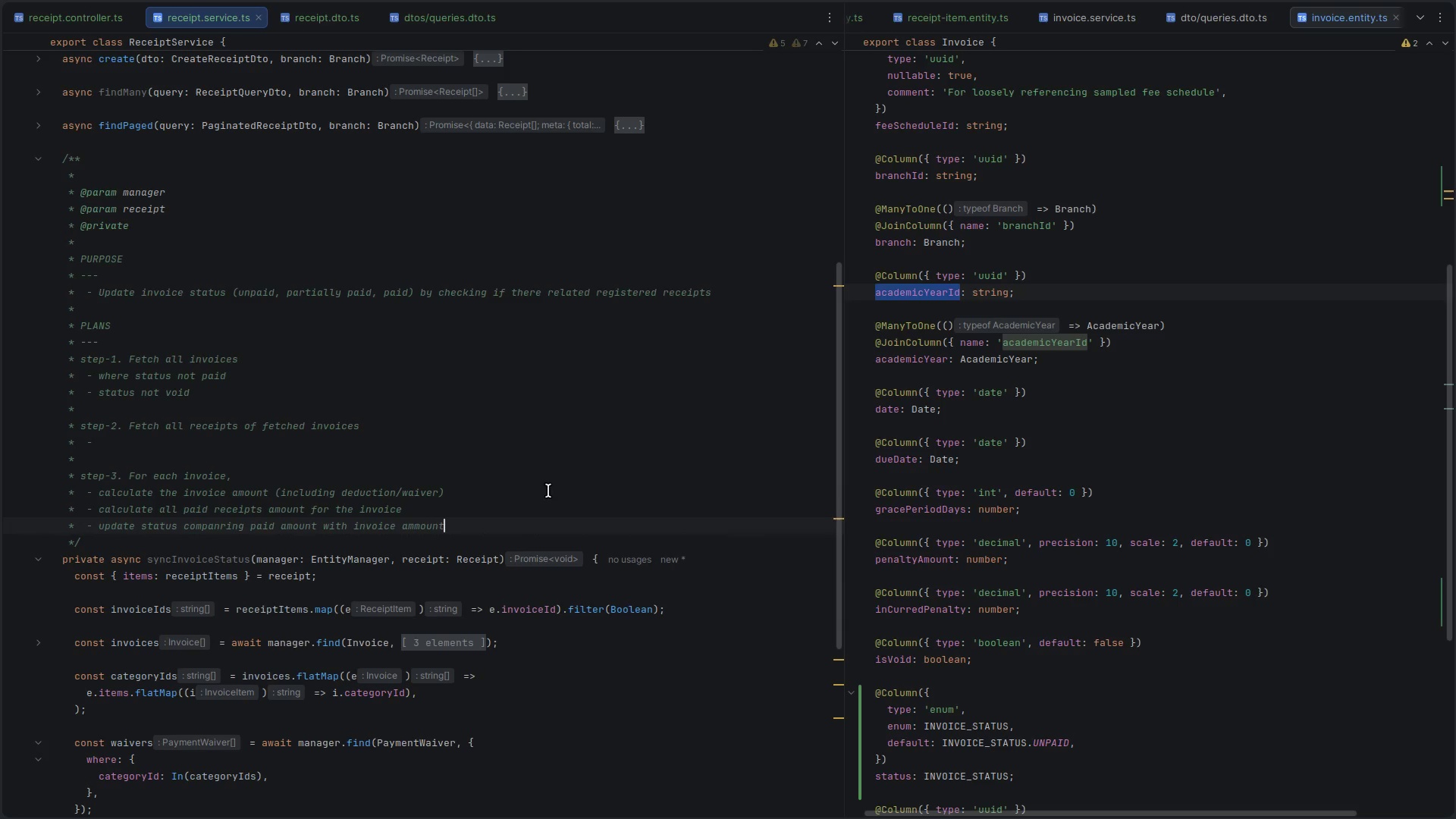 
mouse_move([199, 542])
 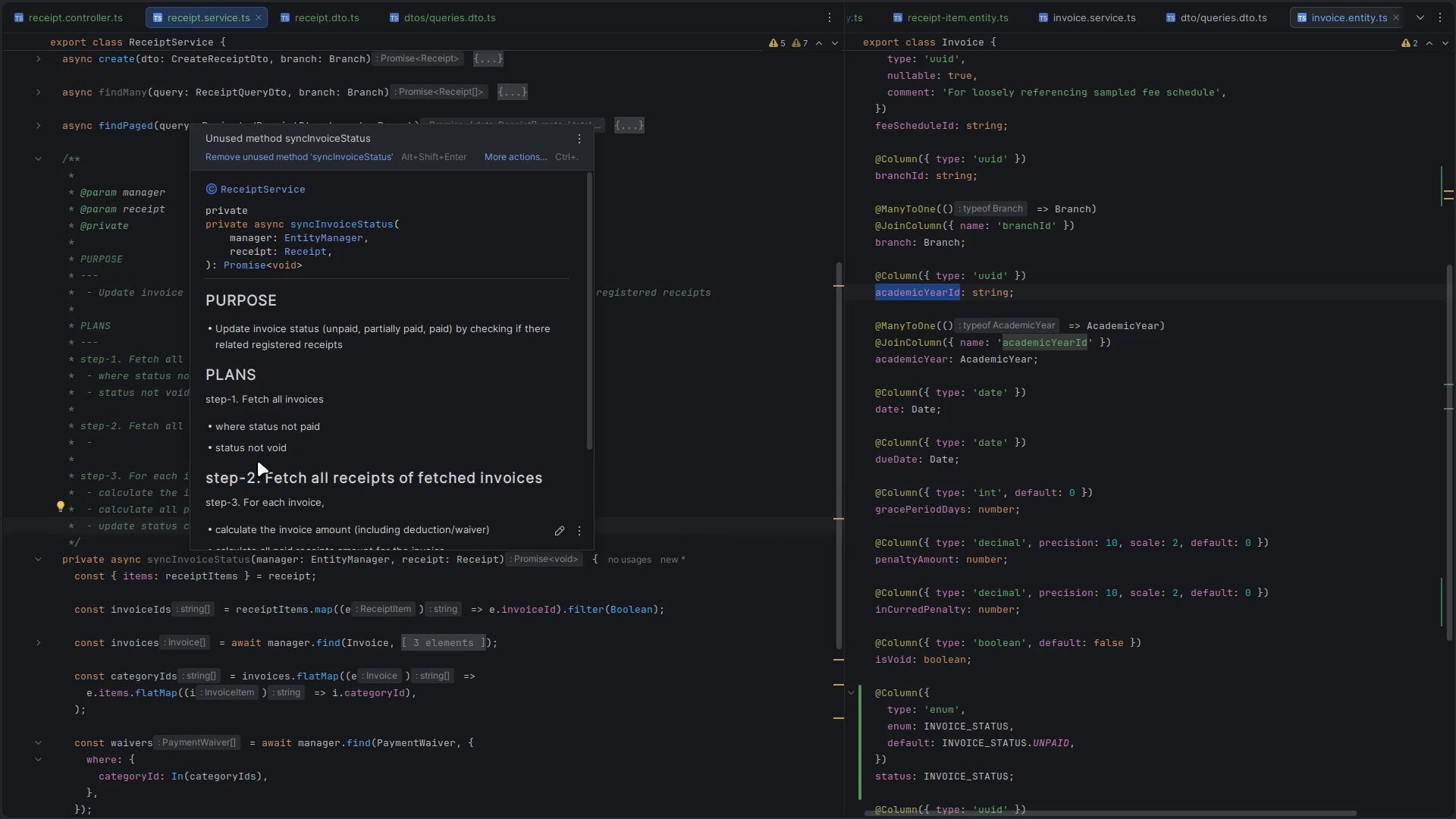 
scroll: coordinate [258, 461], scroll_direction: down, amount: 6.0
 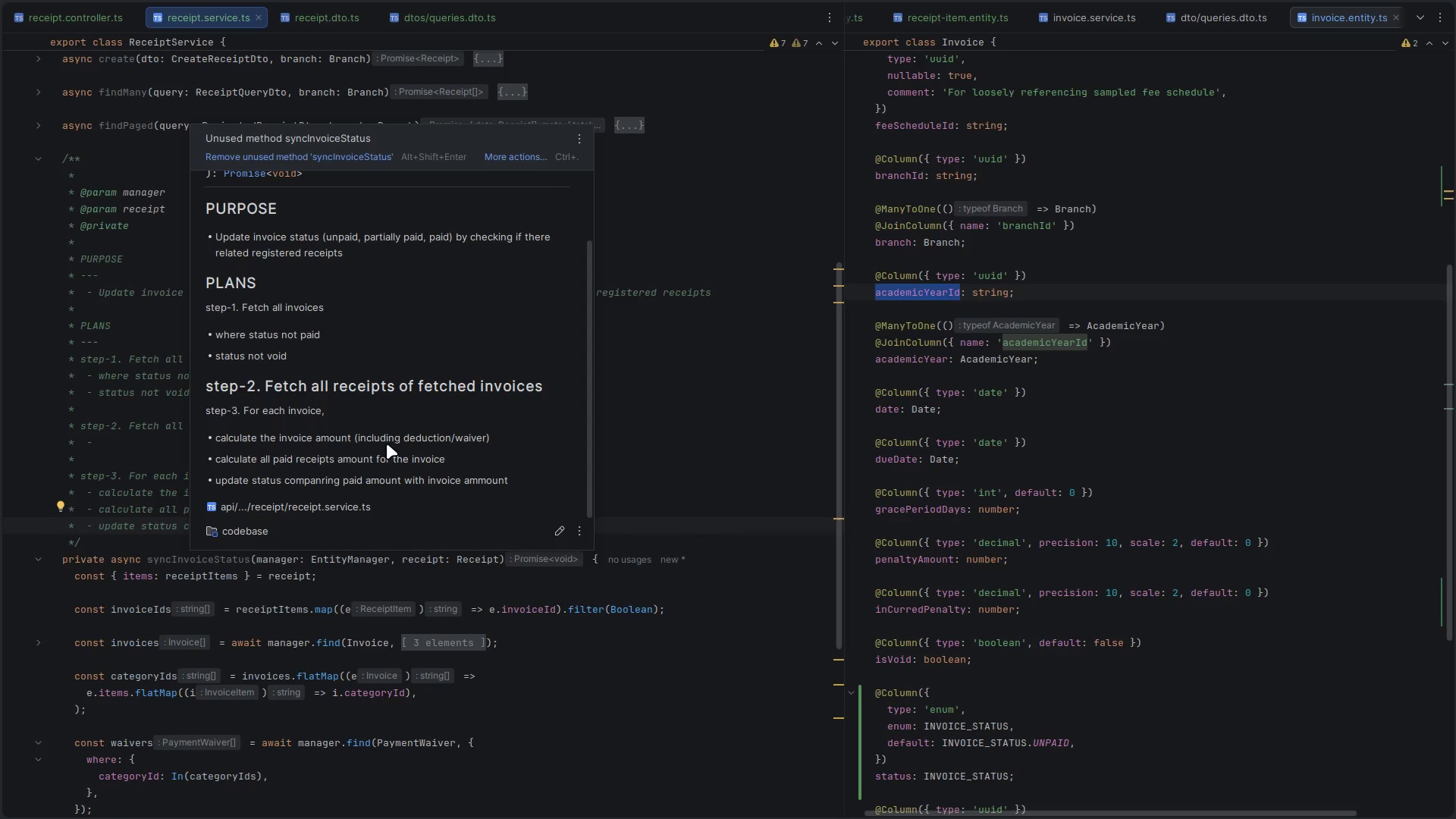 
scroll: coordinate [421, 460], scroll_direction: up, amount: 7.0
 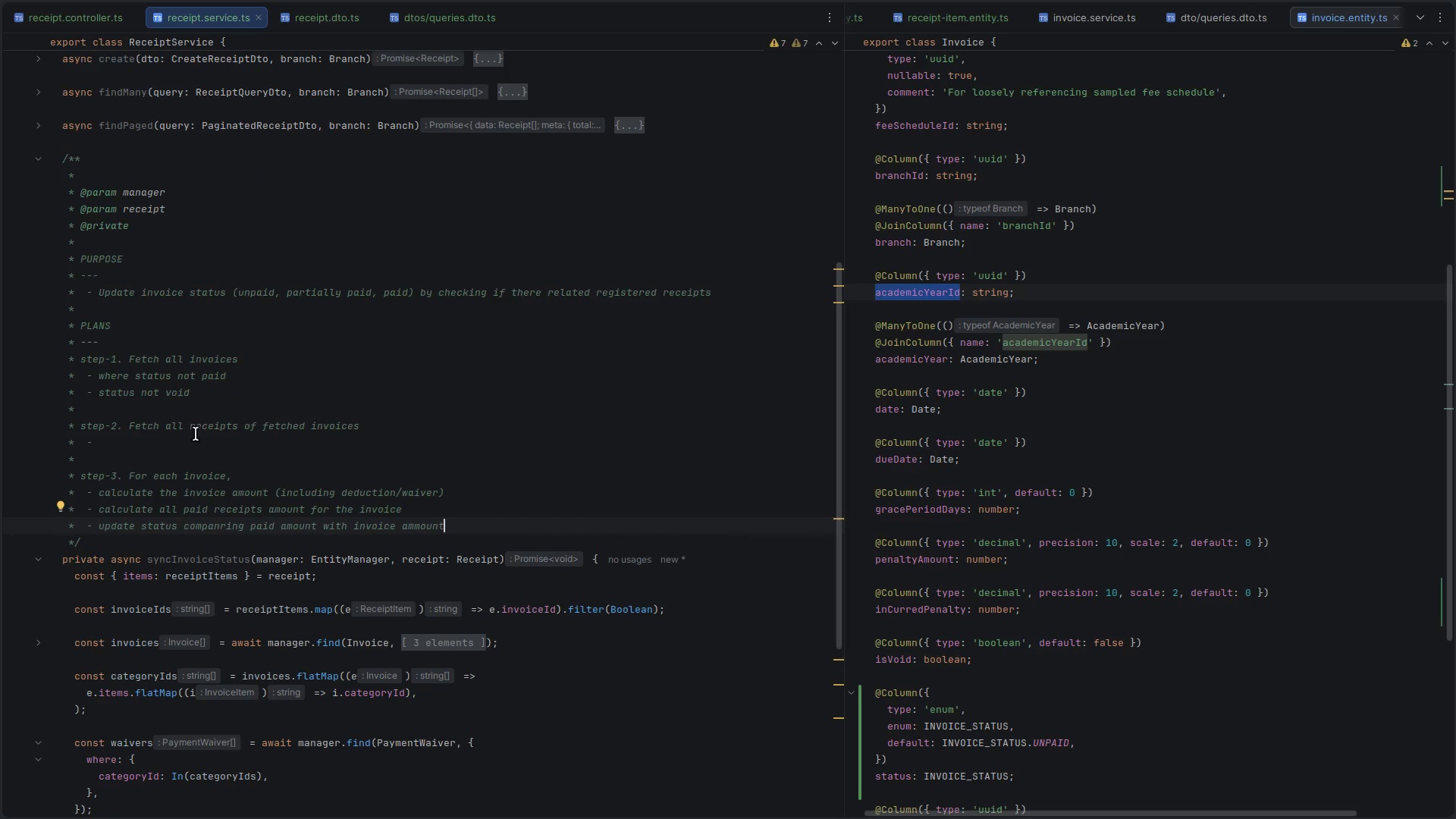 
scroll: coordinate [259, 481], scroll_direction: down, amount: 5.0
 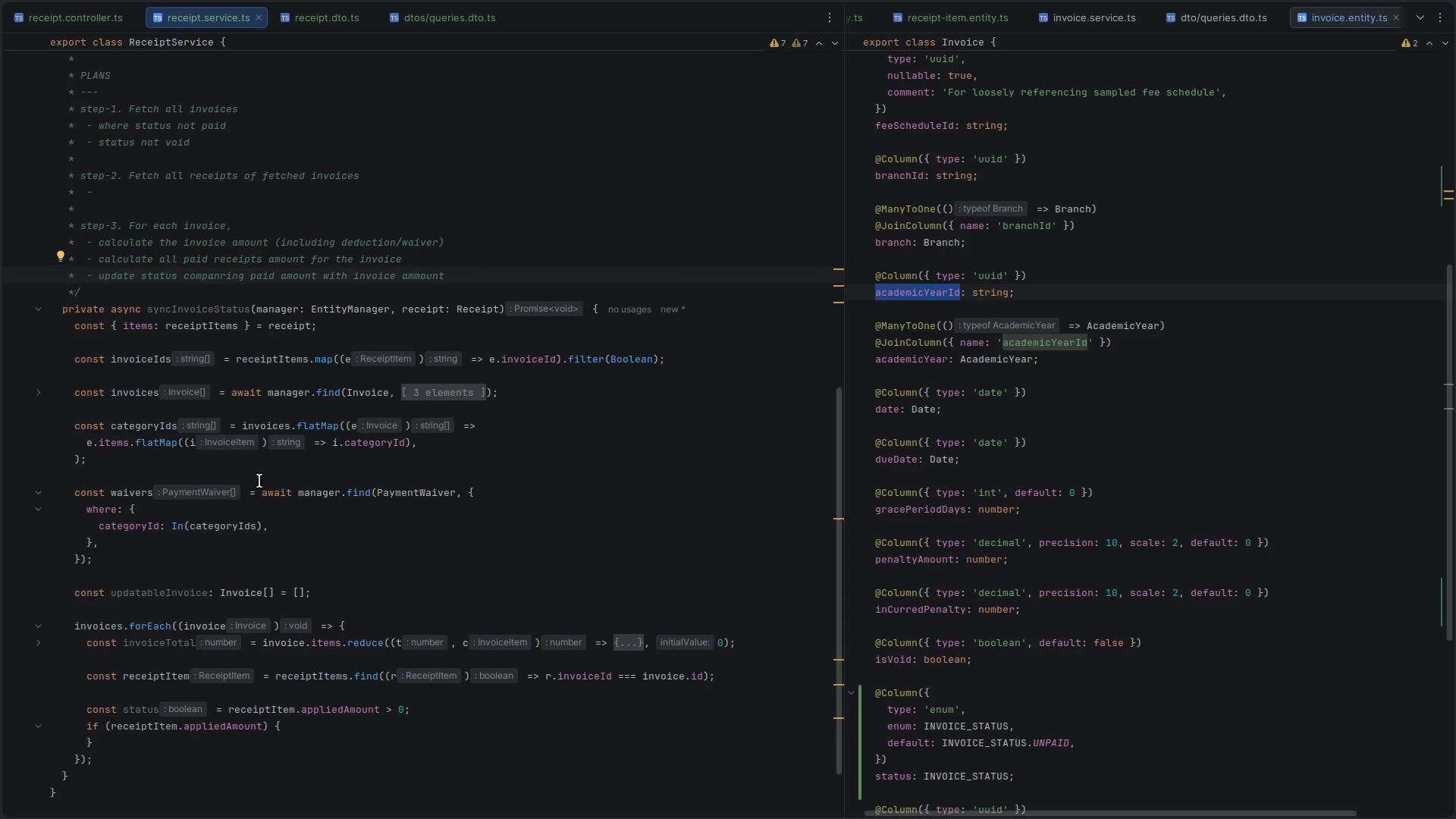 
scroll: coordinate [259, 481], scroll_direction: up, amount: 3.0
 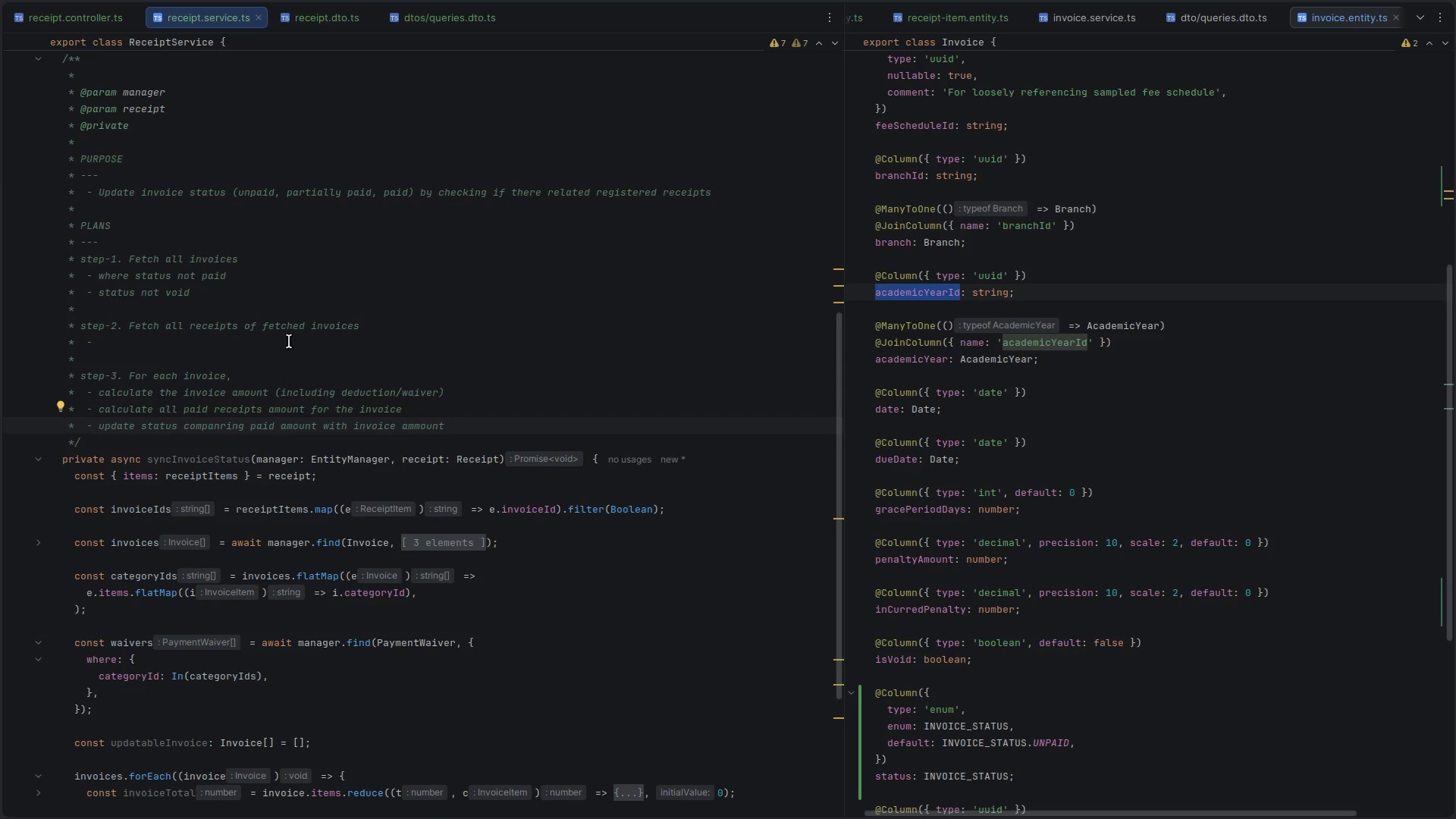 
left_click([166, 344])
 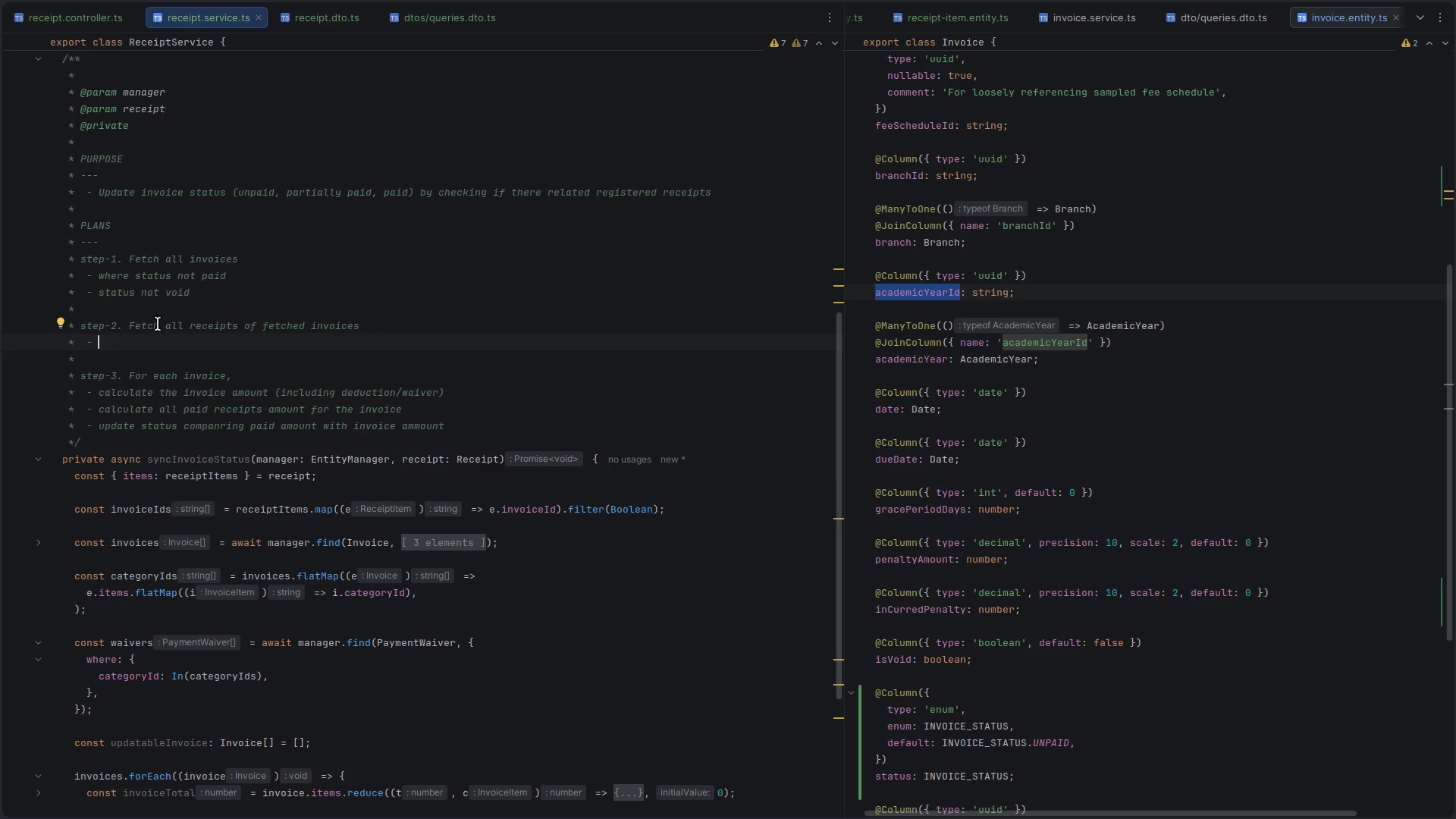 
scroll: coordinate [213, 375], scroll_direction: down, amount: 4.0
 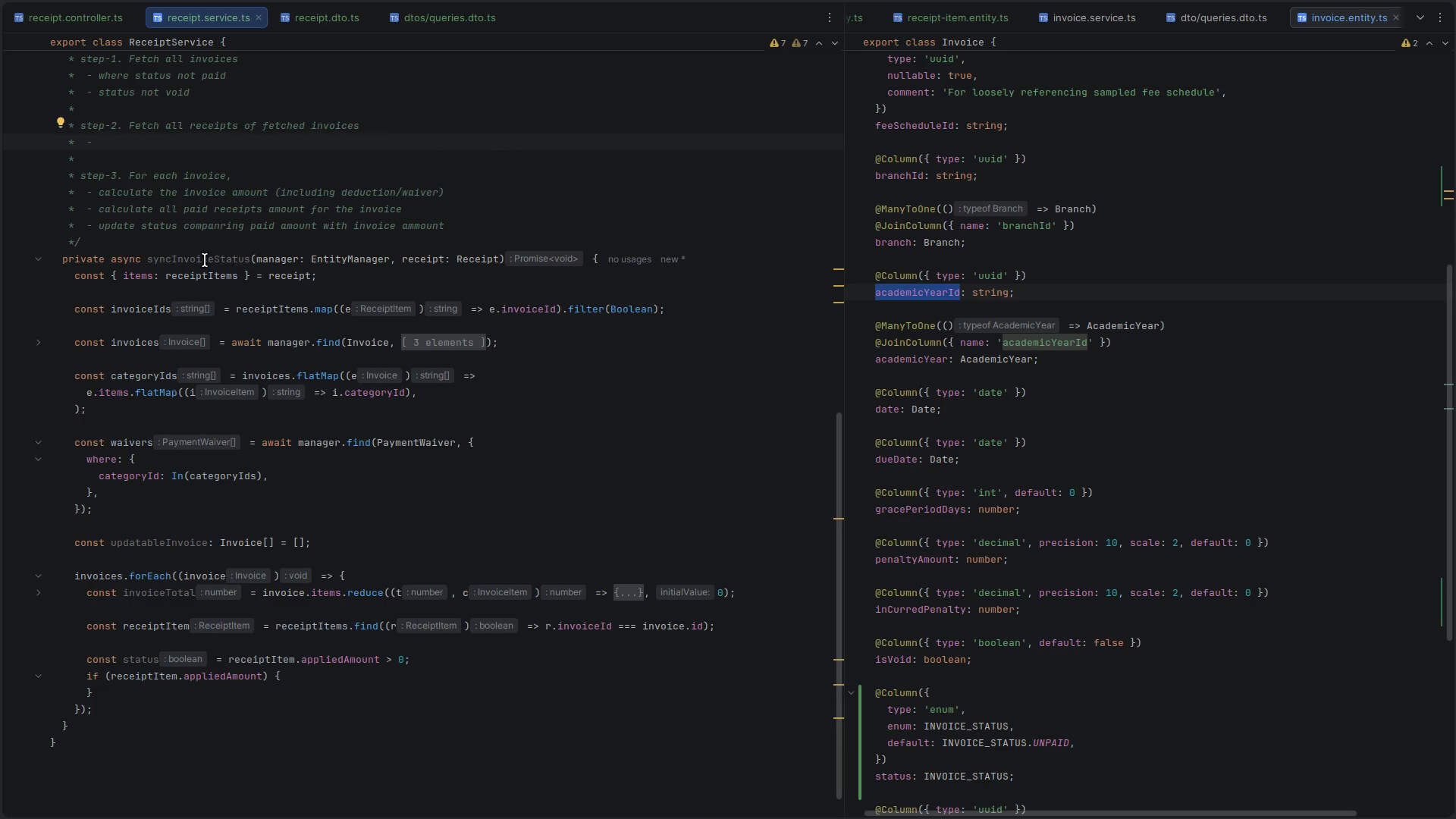 
double_click([203, 260])
 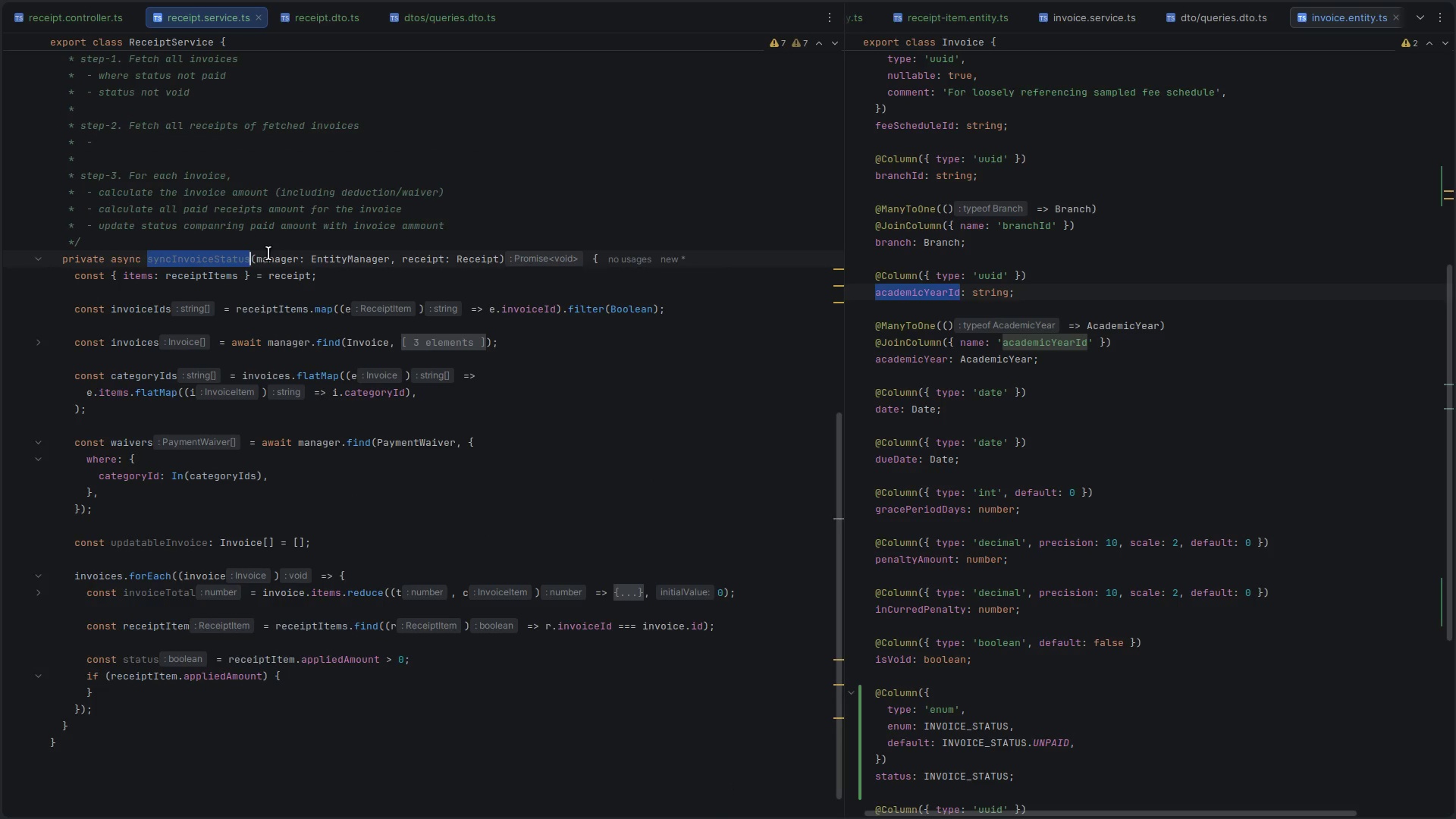 
double_click([268, 253])
 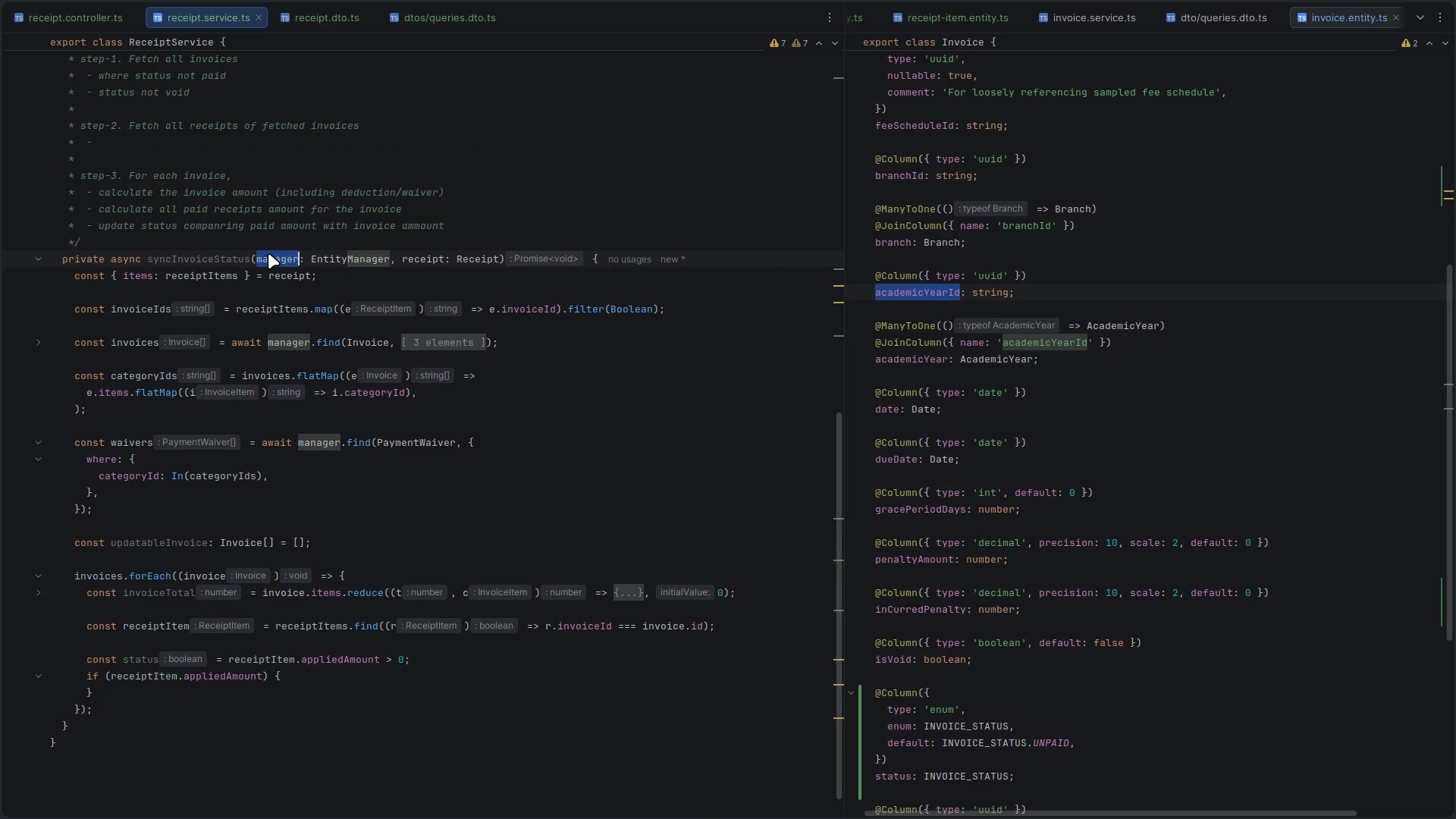 
hold_key(key=ShiftRight, duration=2.54)
 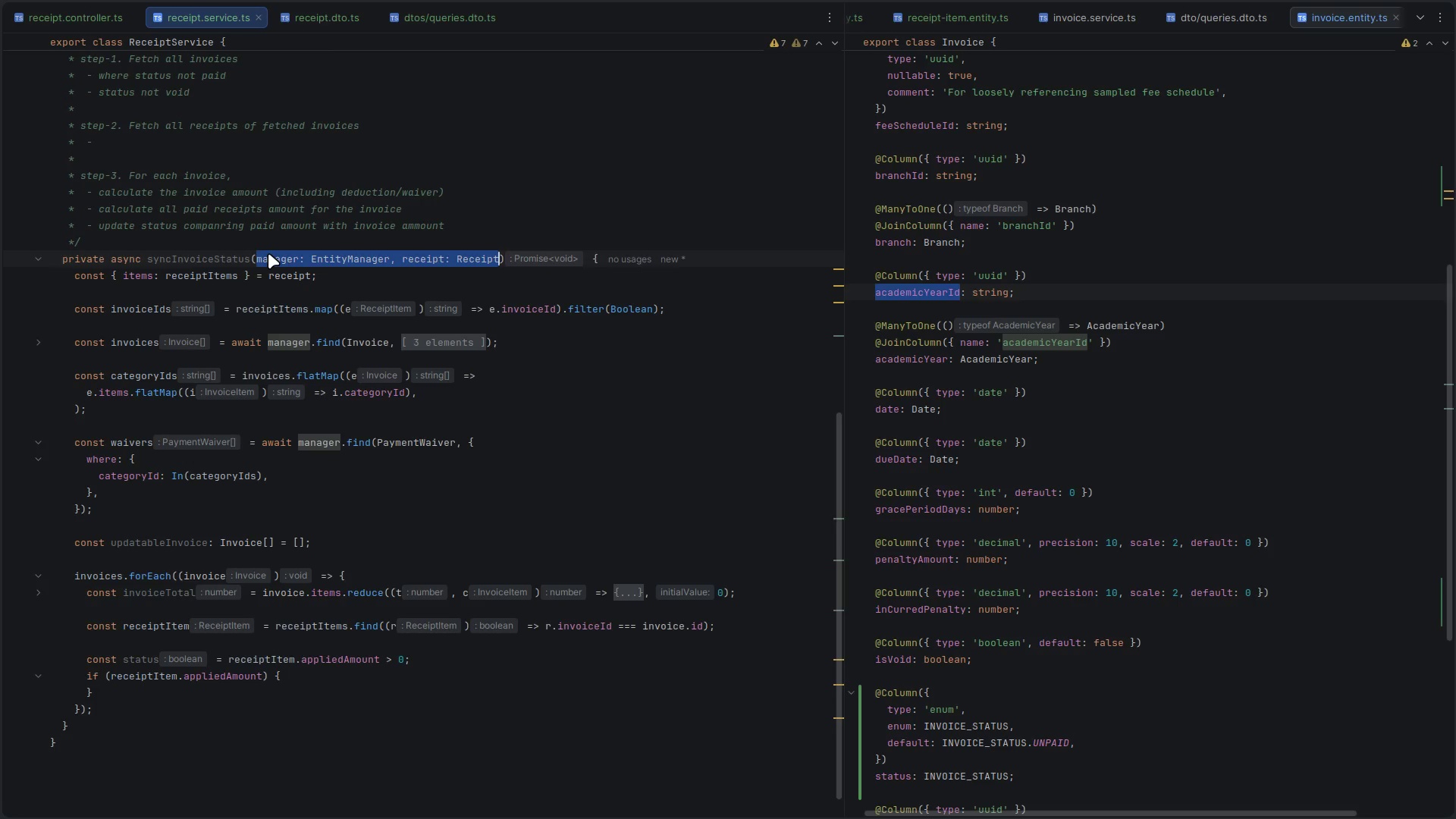 
hold_key(key=ArrowRight, duration=1.46)
 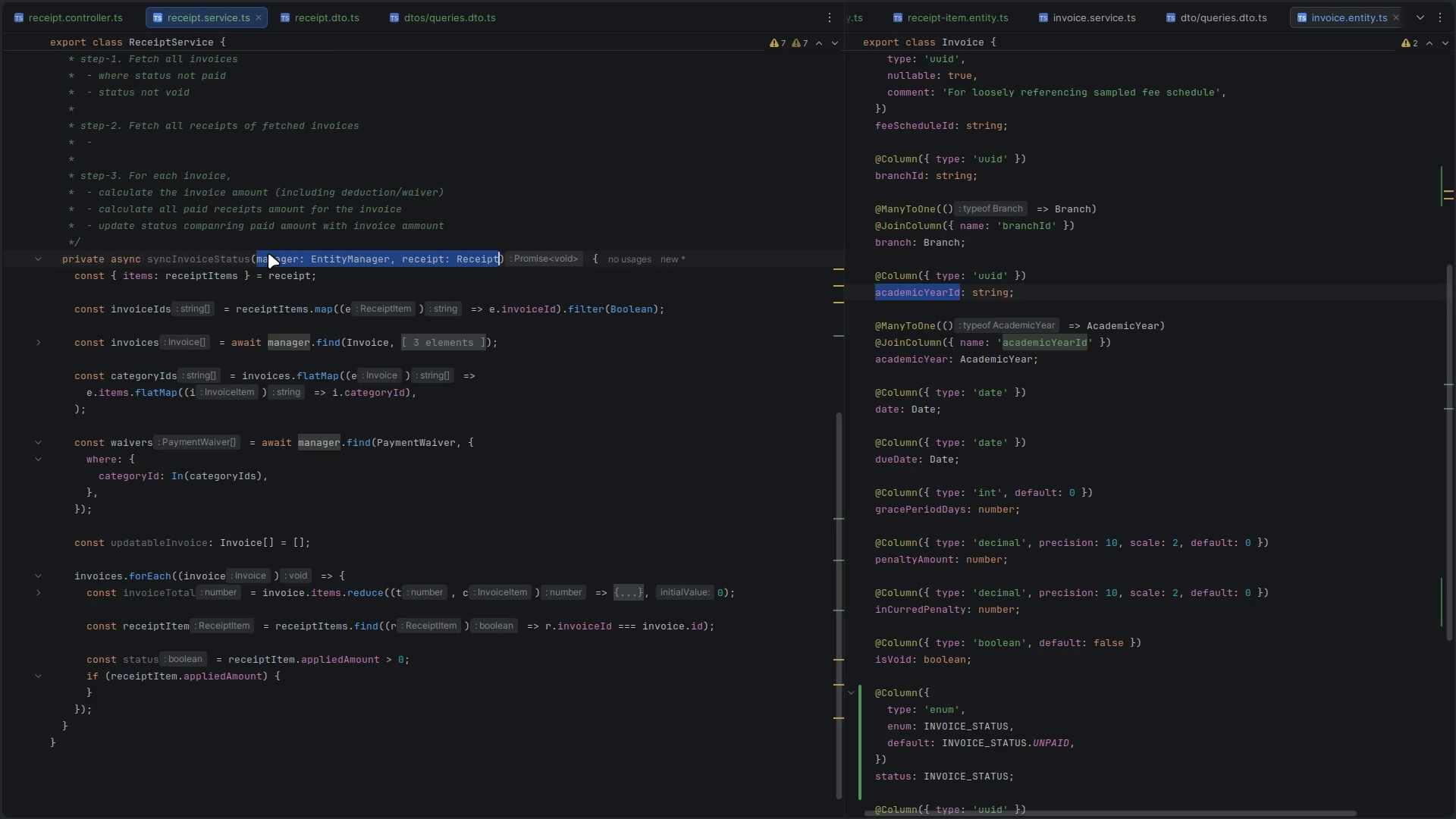 
wait(9.68)
 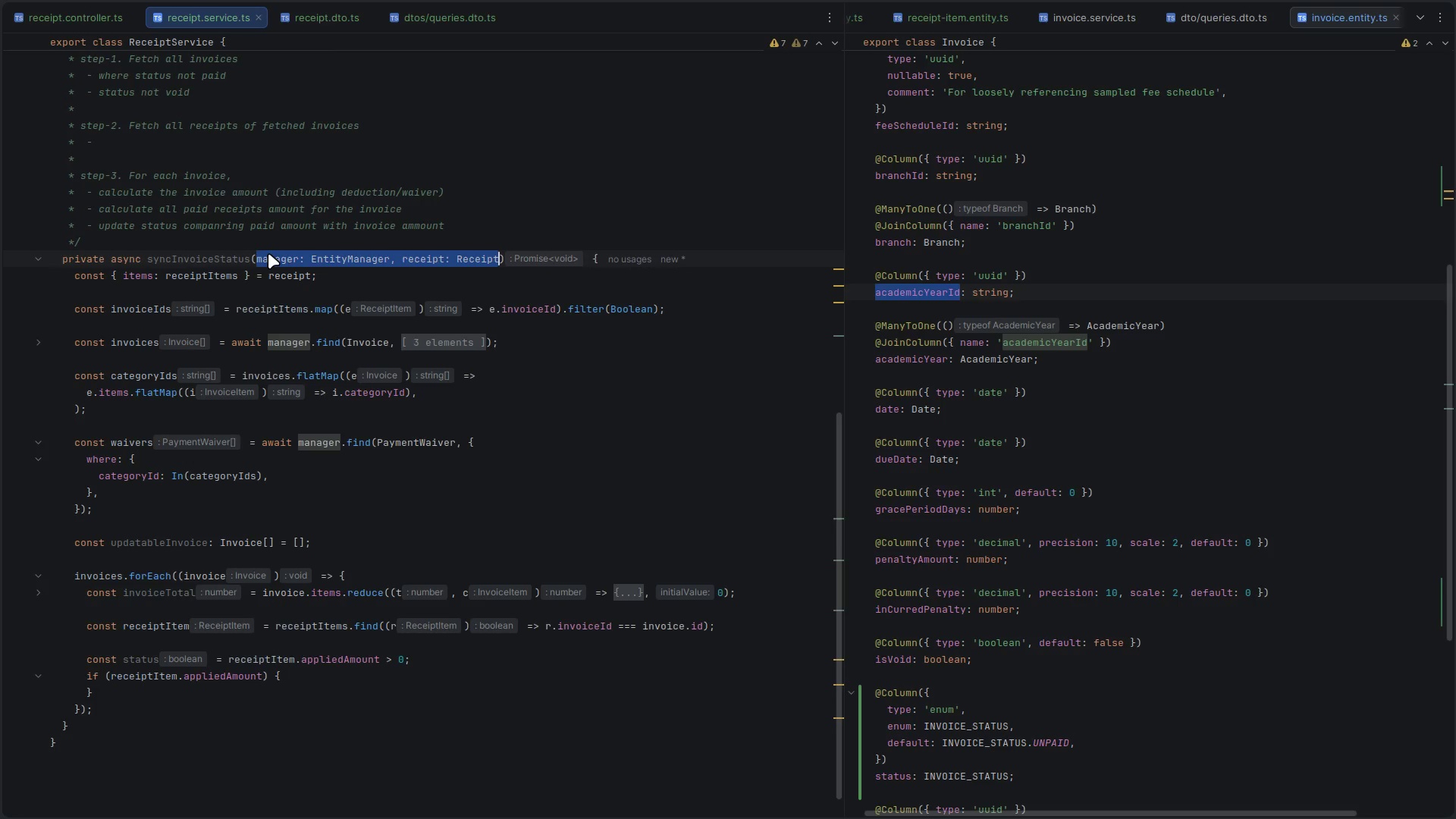 
left_click([45, 260])
 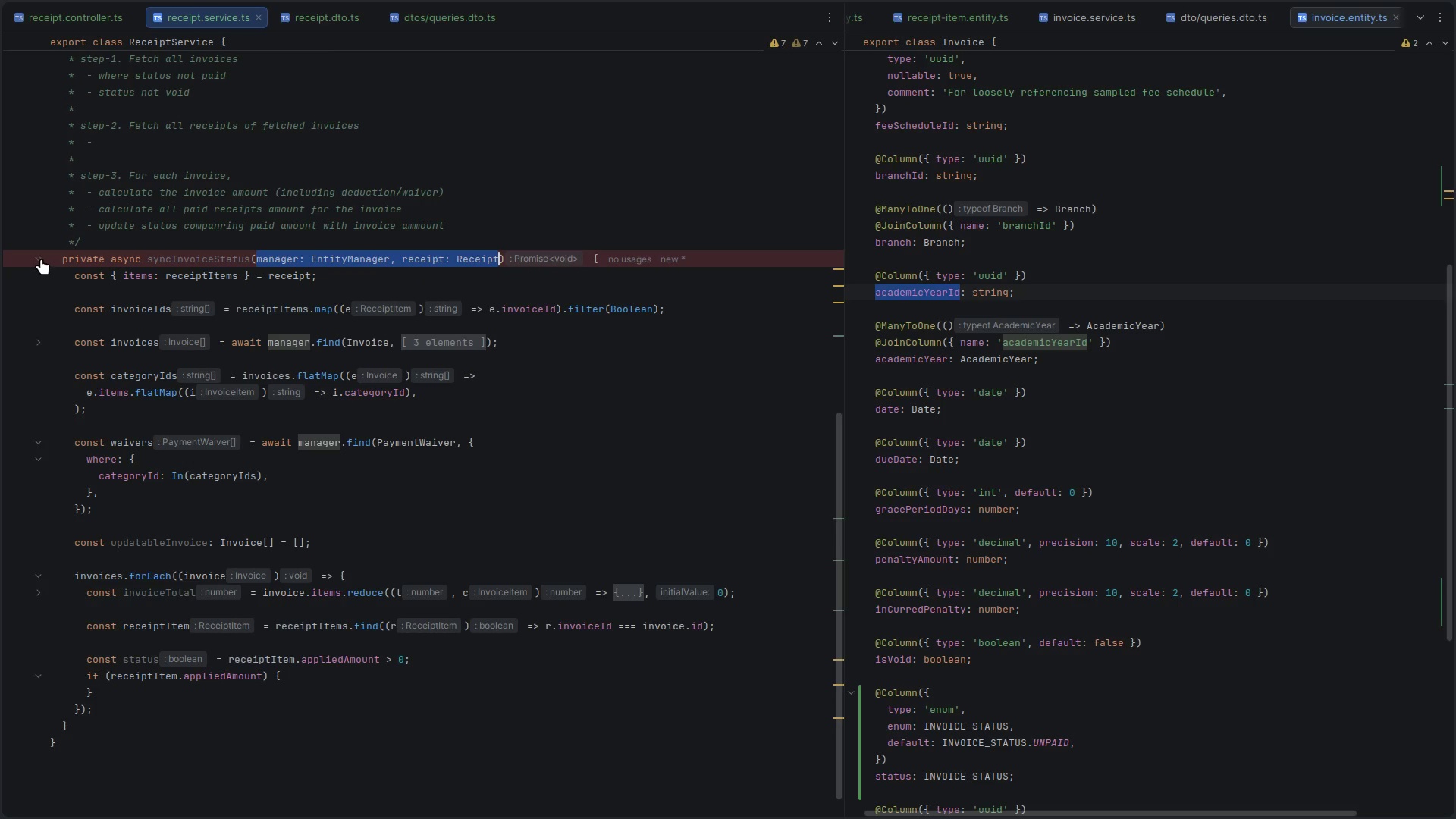 
left_click([41, 259])
 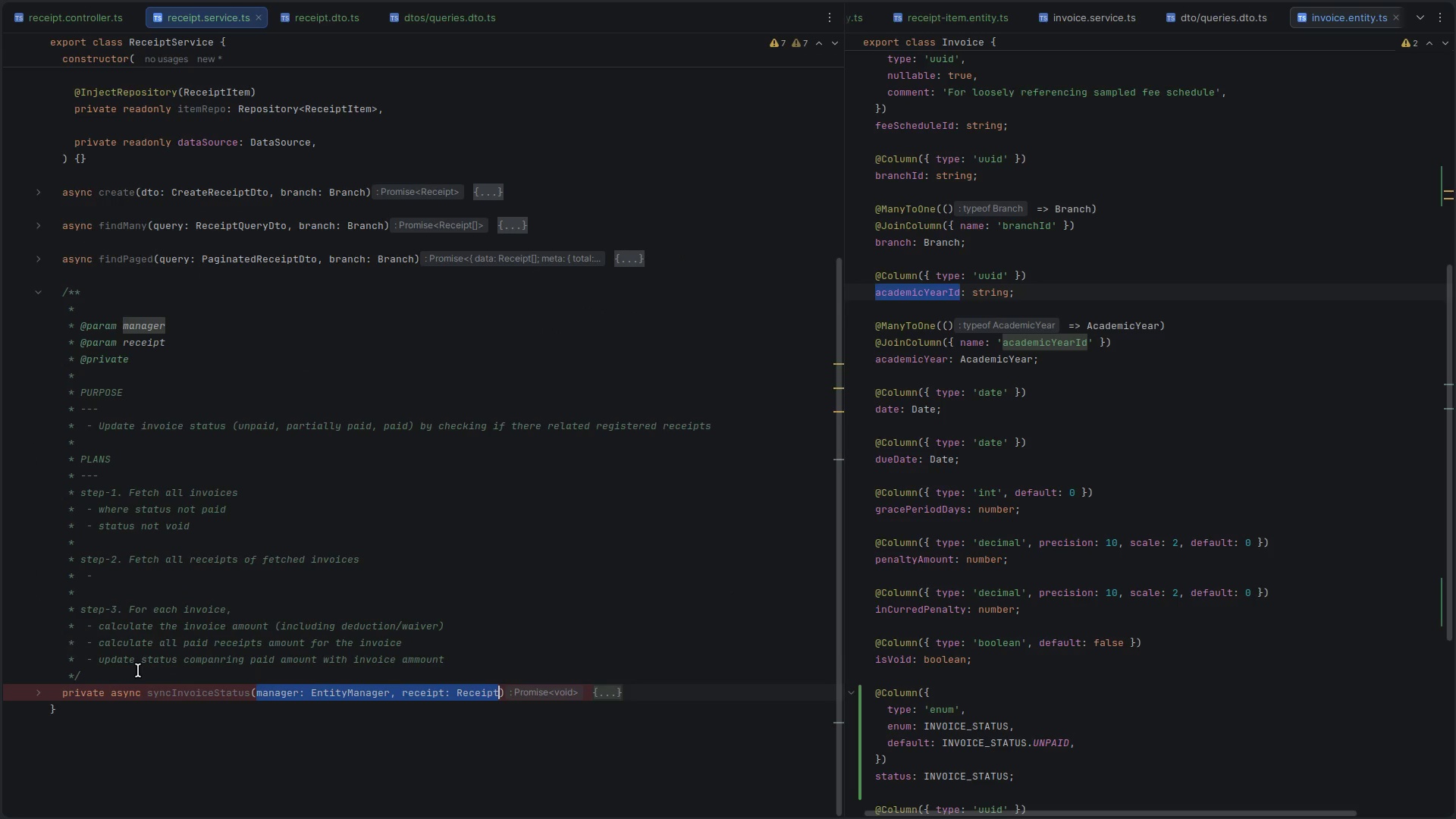 
left_click([119, 674])
 